 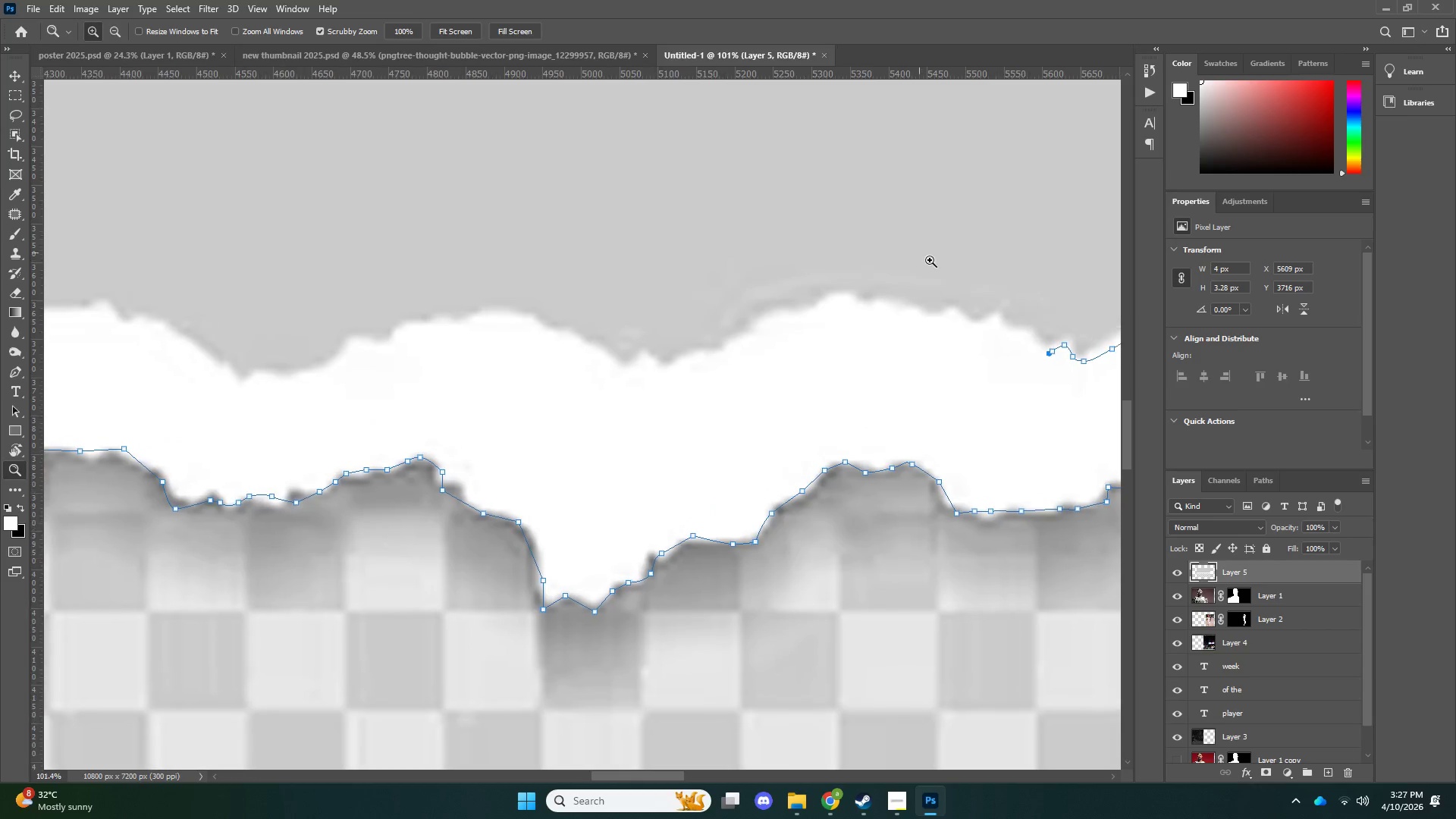 
key(P)
 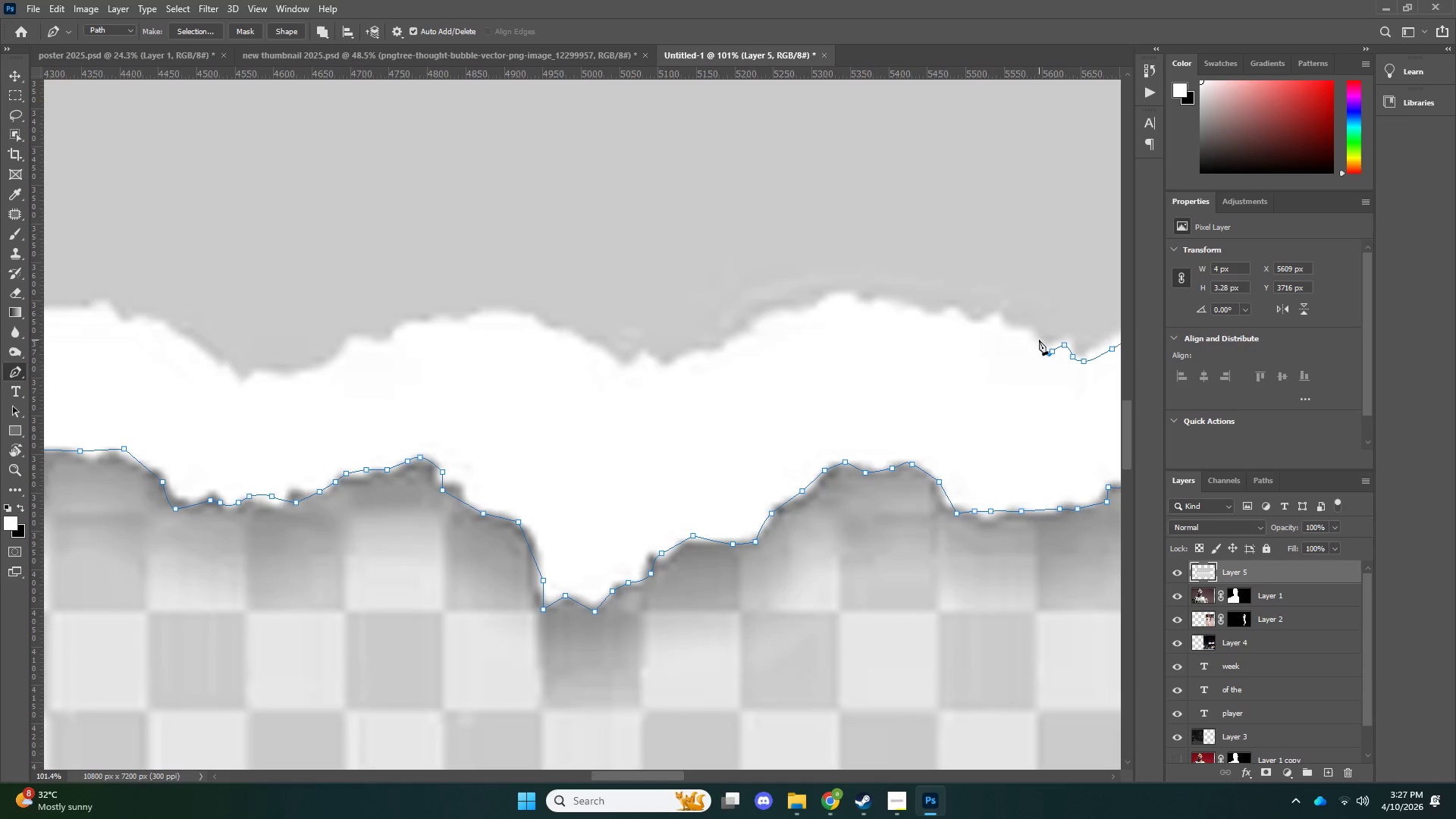 
double_click([1018, 330])
 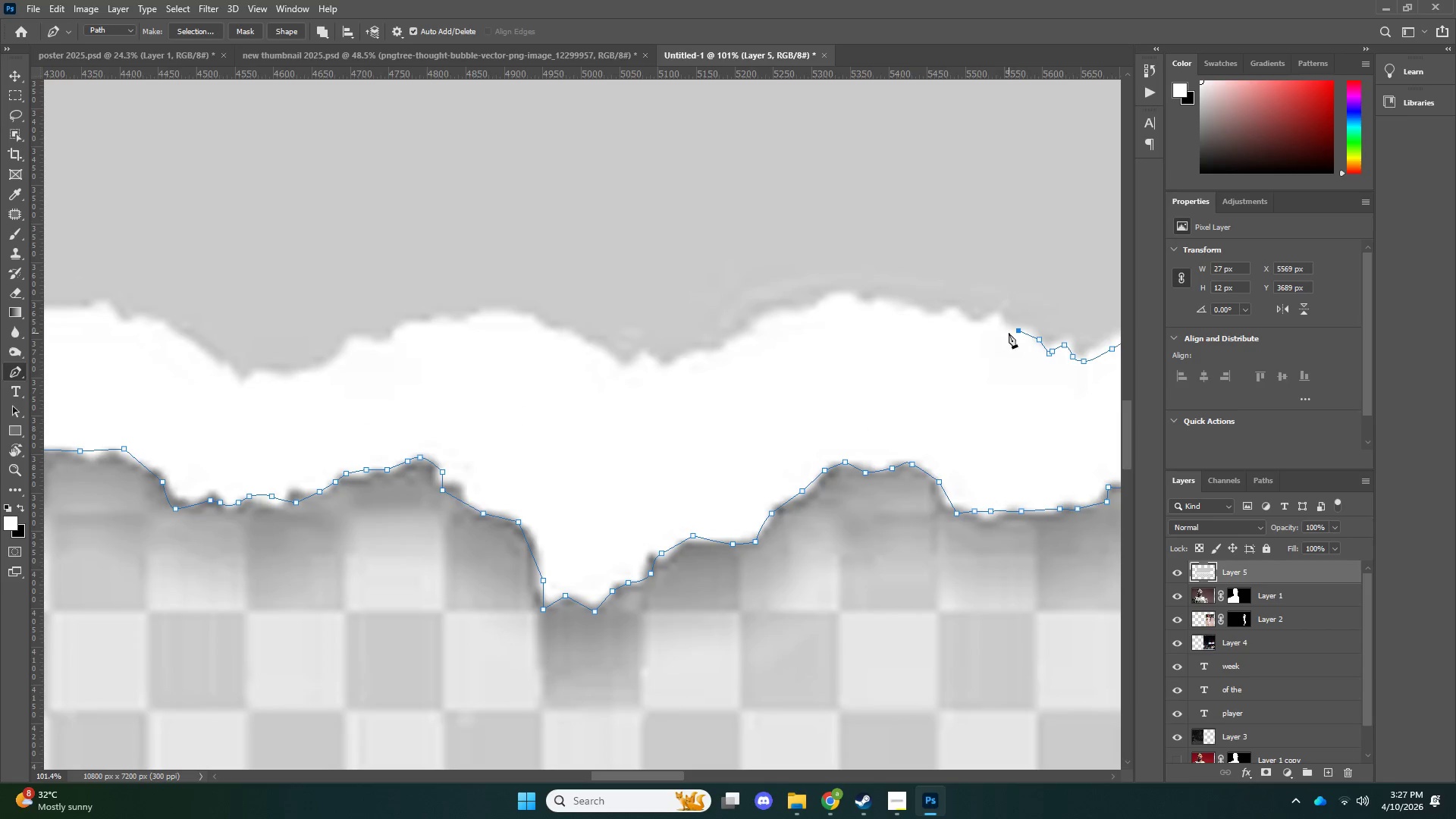 
left_click_drag(start_coordinate=[1006, 332], to_coordinate=[1001, 327])
 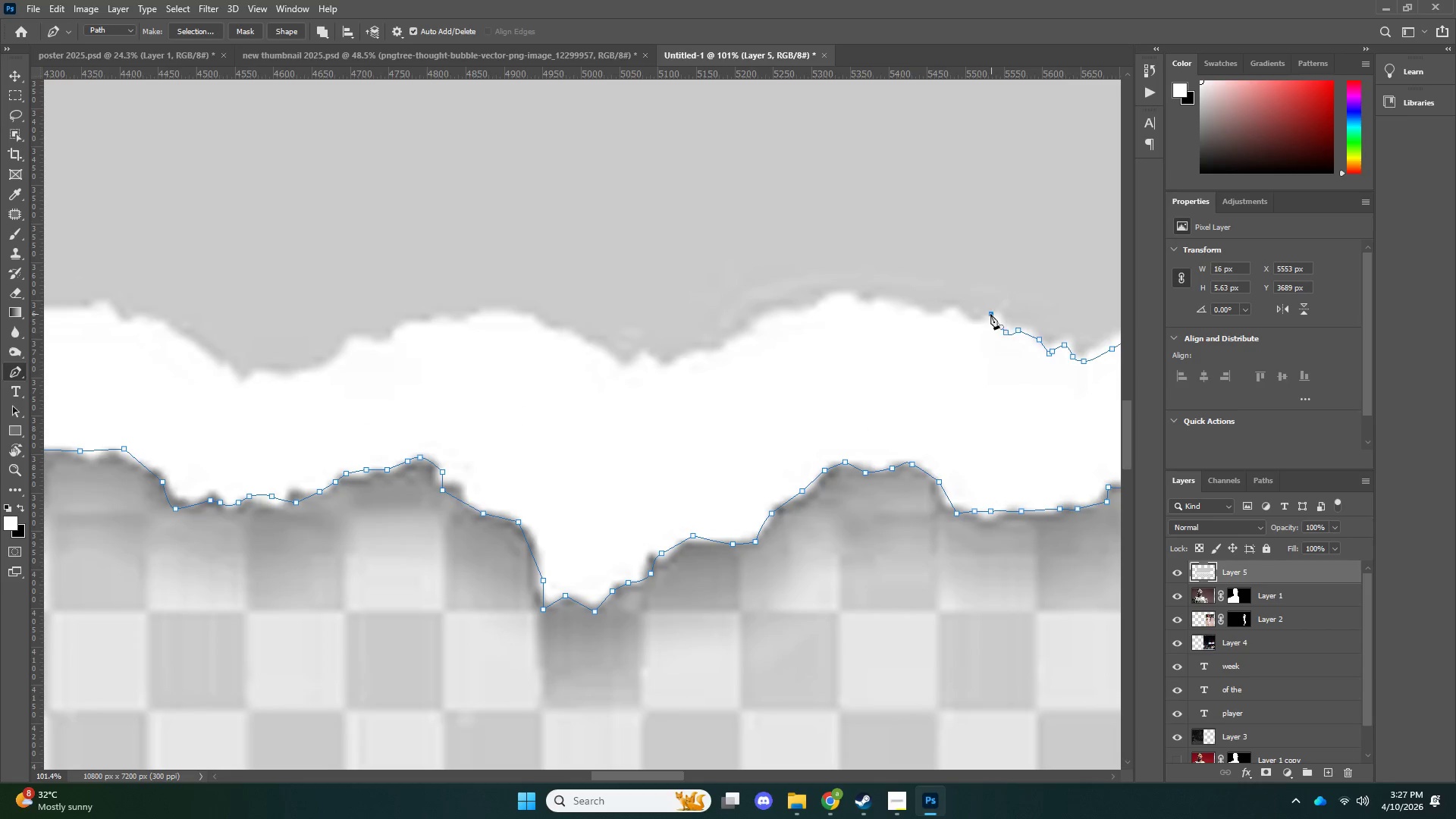 
left_click_drag(start_coordinate=[991, 314], to_coordinate=[987, 317])
 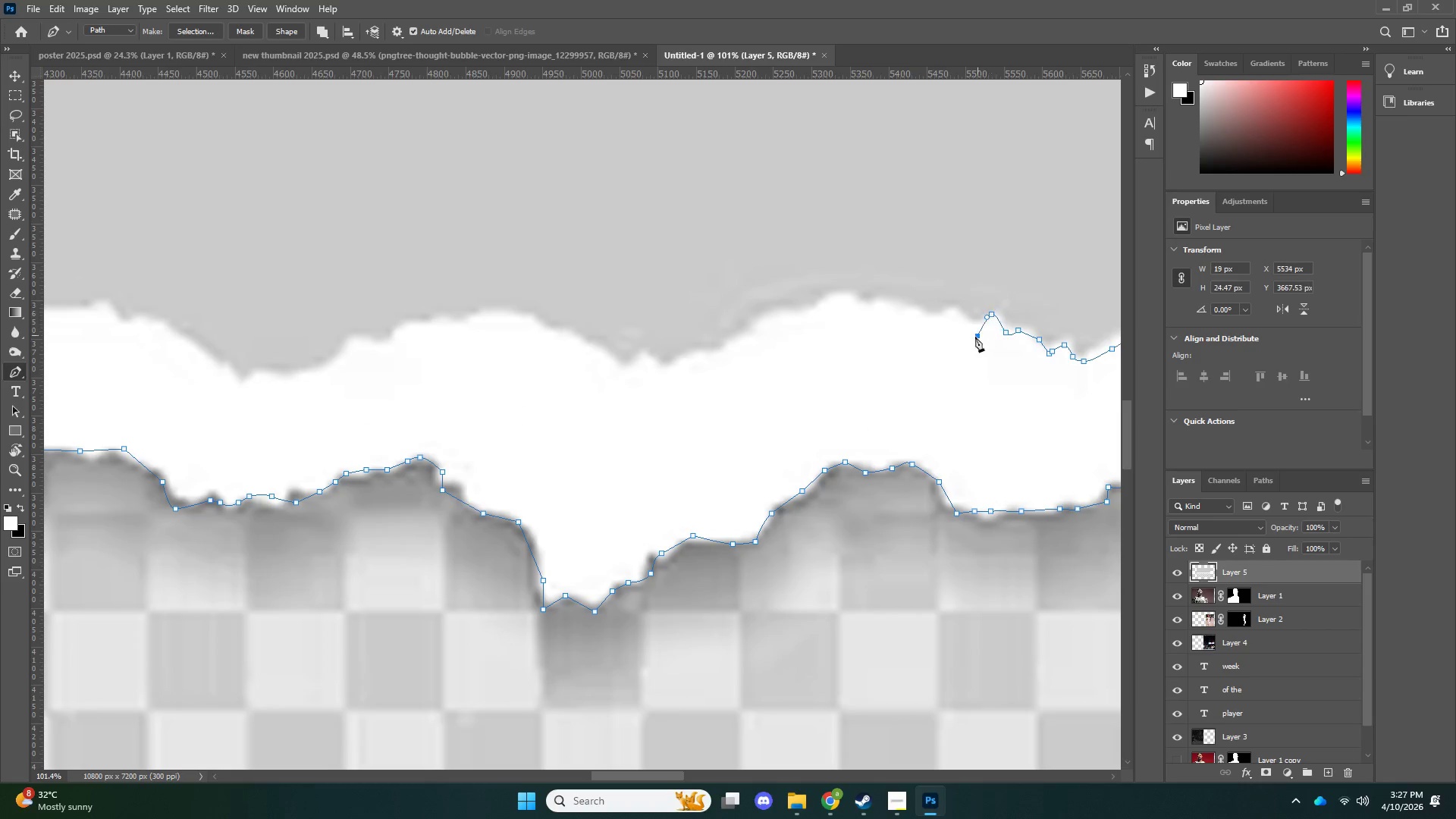 
left_click_drag(start_coordinate=[977, 335], to_coordinate=[971, 335])
 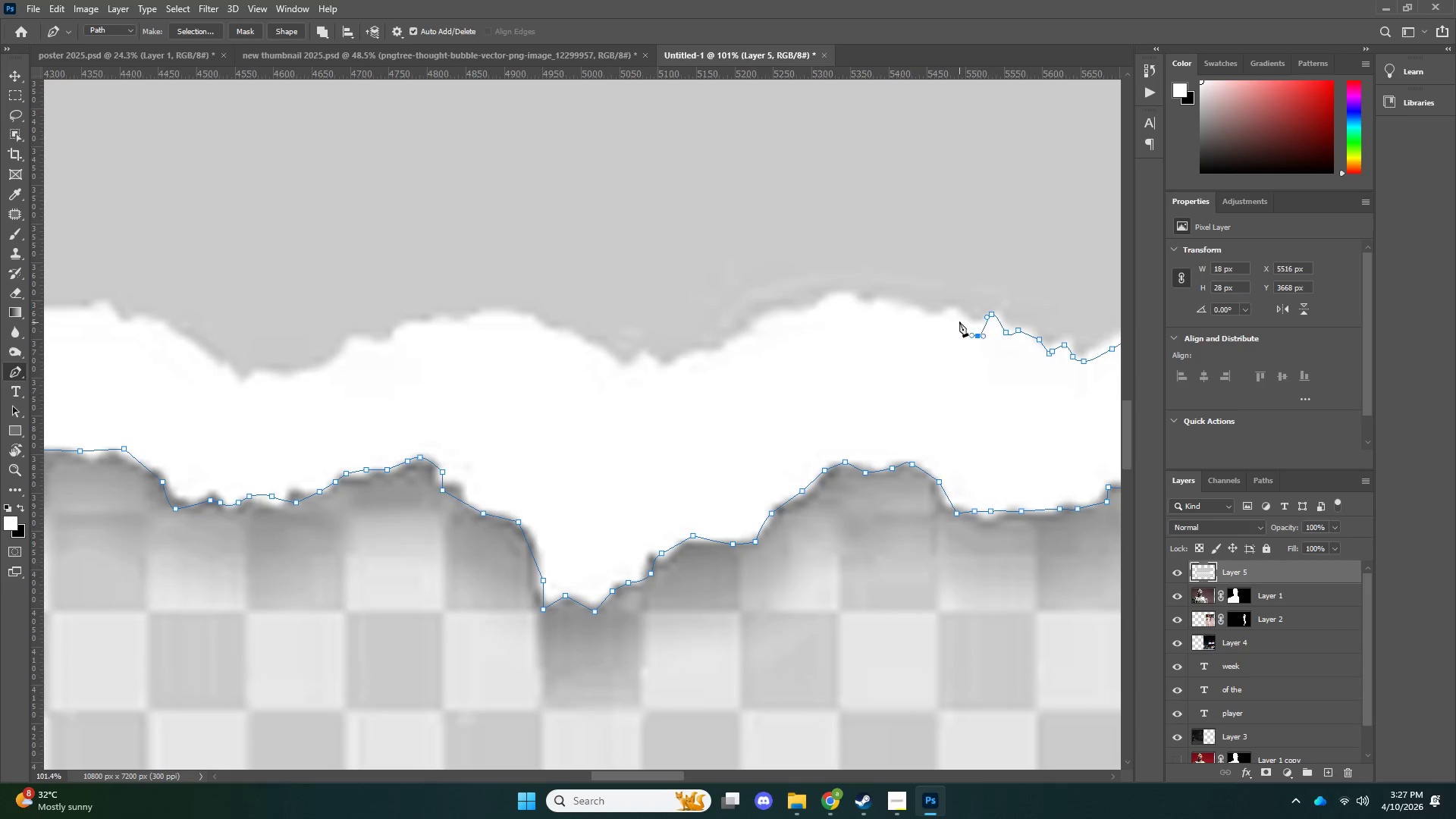 
left_click_drag(start_coordinate=[959, 322], to_coordinate=[955, 312])
 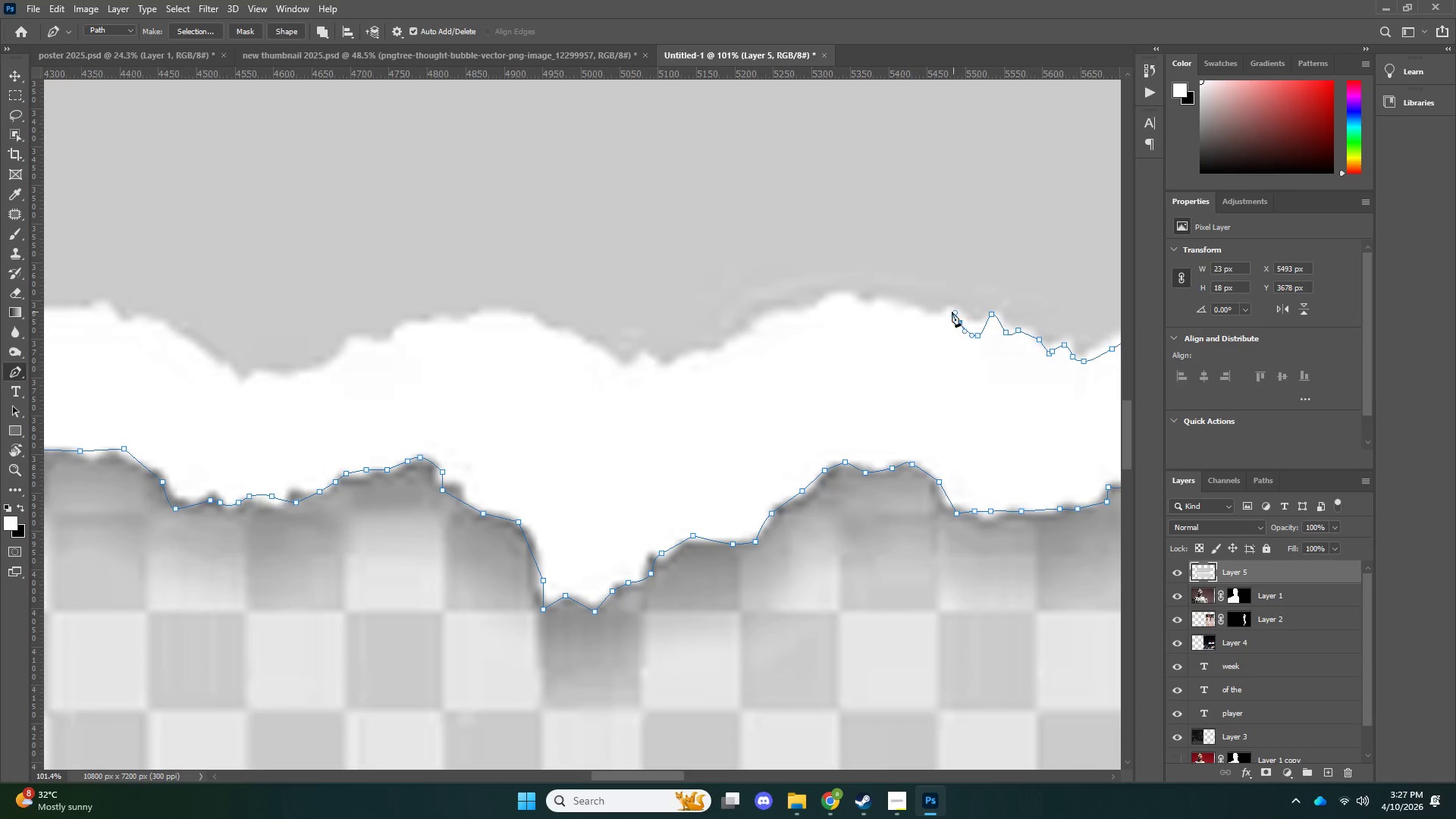 
left_click_drag(start_coordinate=[945, 313], to_coordinate=[934, 322])
 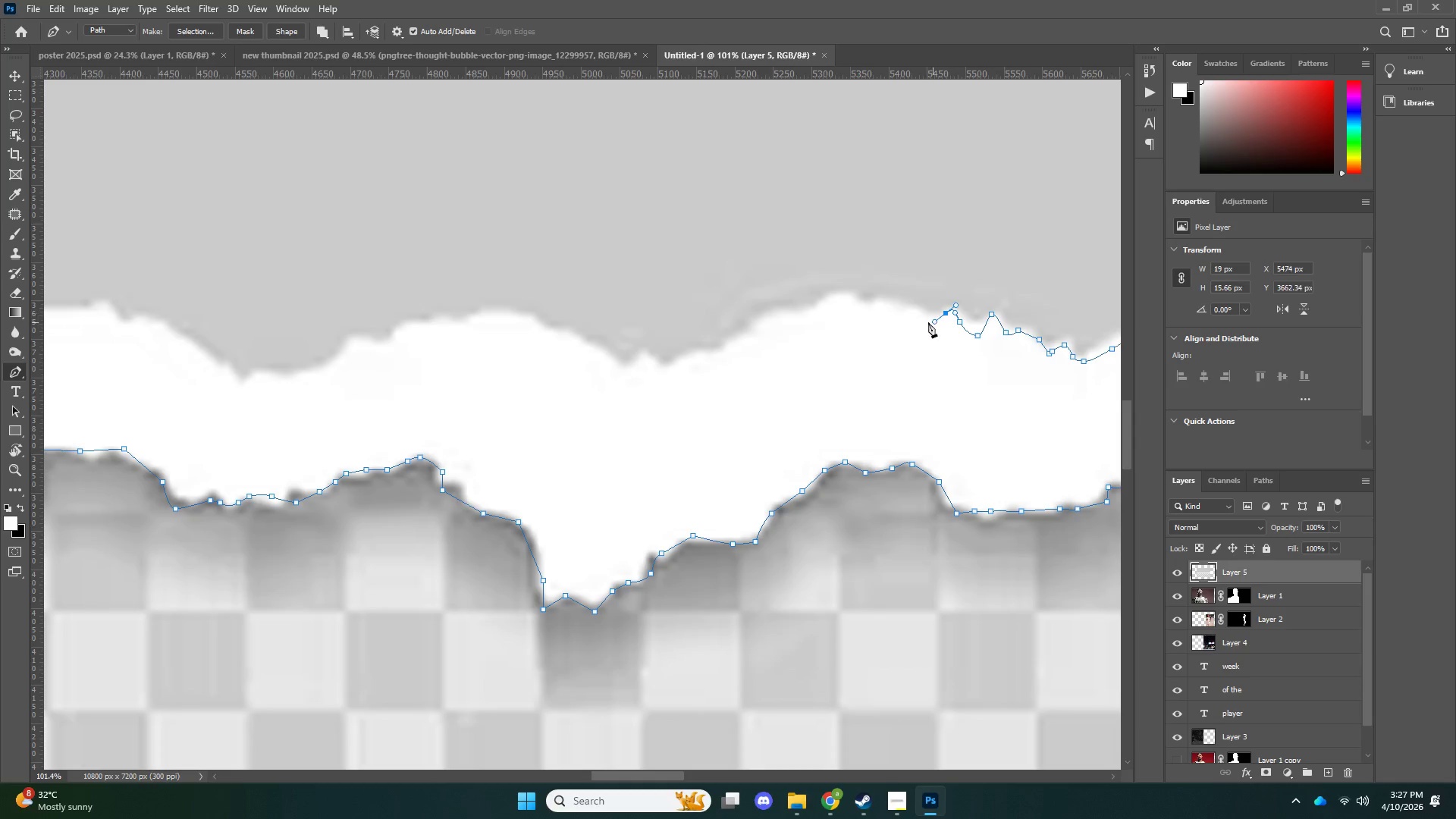 
left_click_drag(start_coordinate=[926, 322], to_coordinate=[908, 312])
 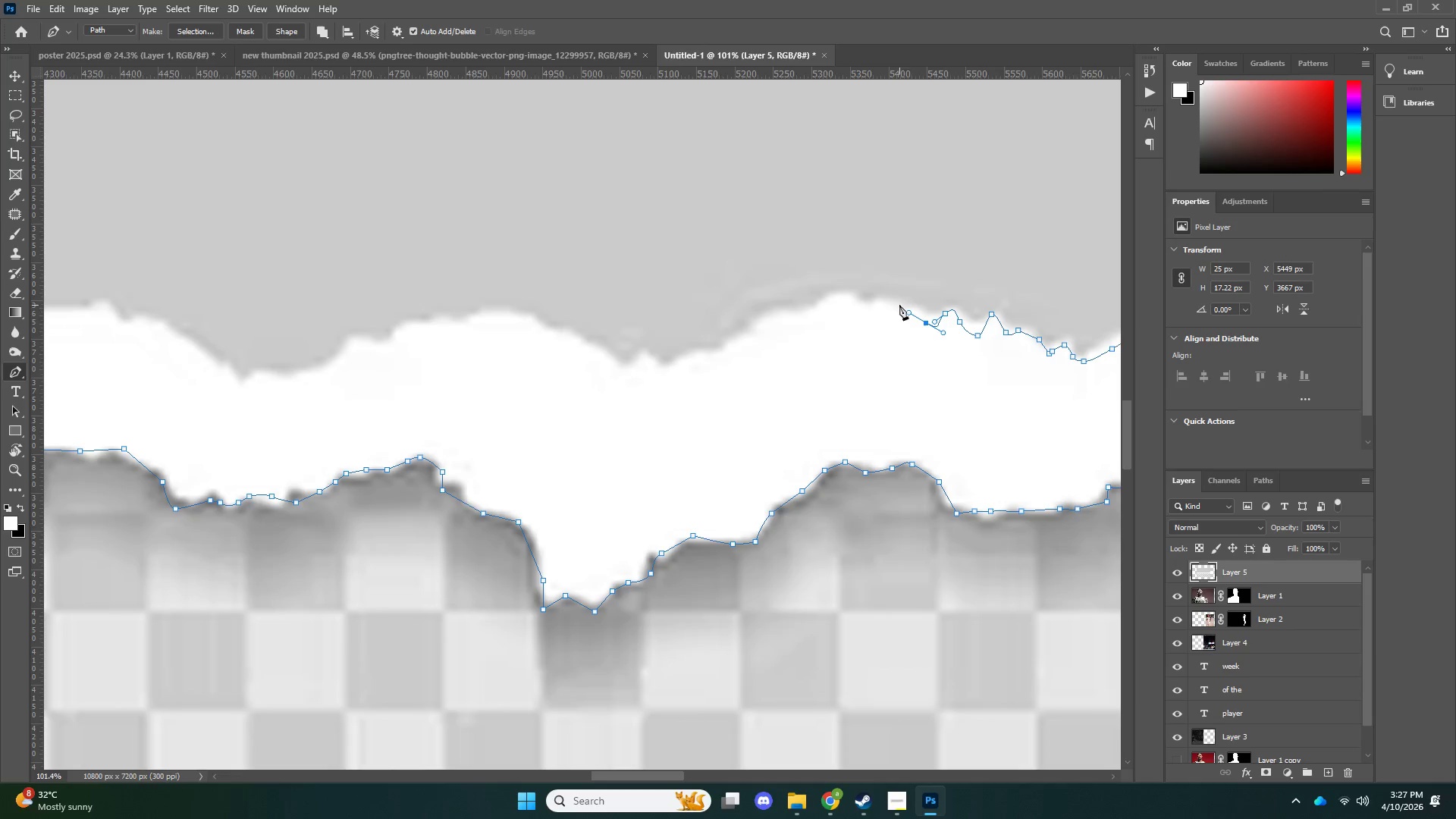 
left_click_drag(start_coordinate=[886, 301], to_coordinate=[879, 302])
 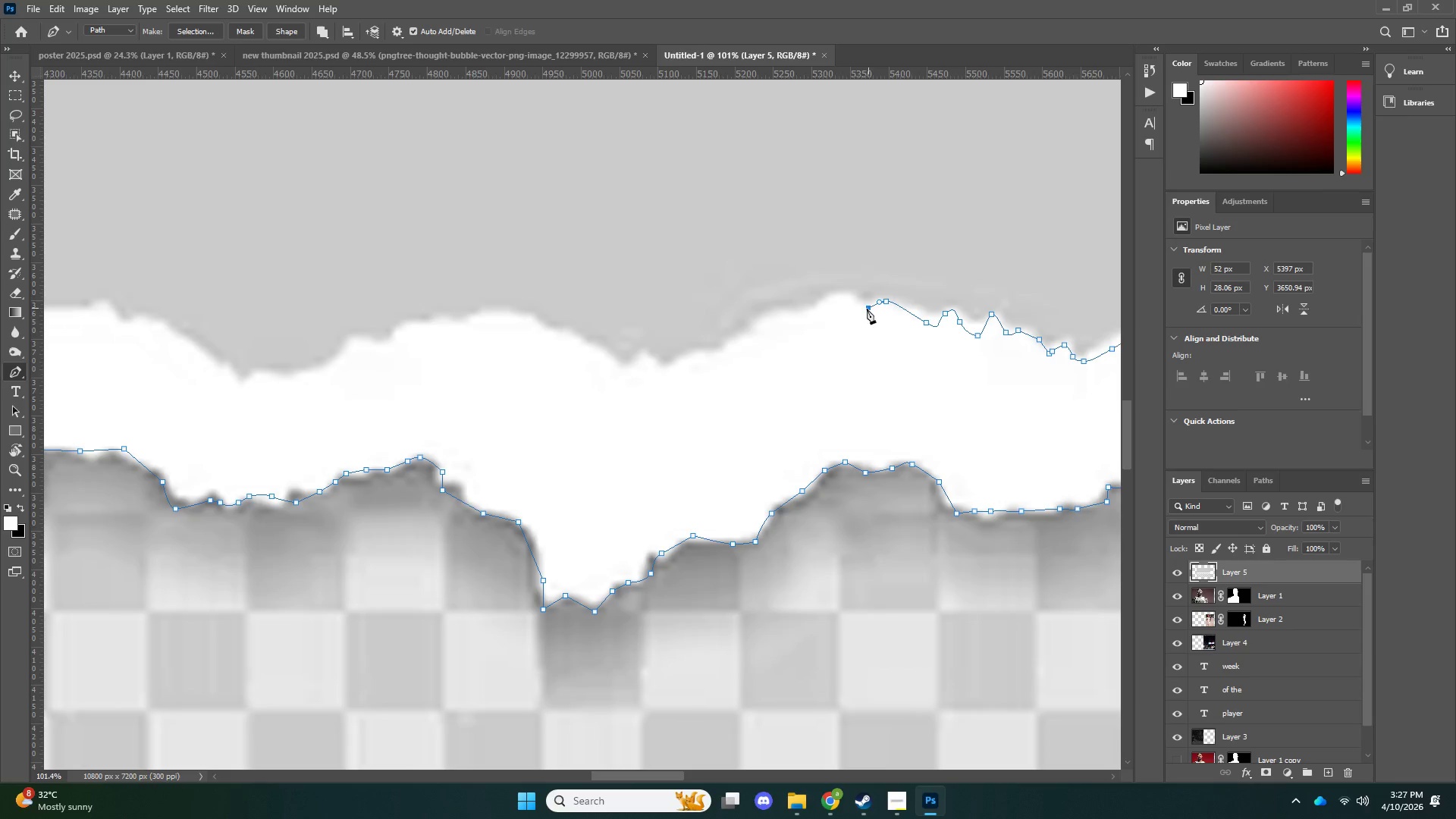 
left_click_drag(start_coordinate=[868, 308], to_coordinate=[861, 307])
 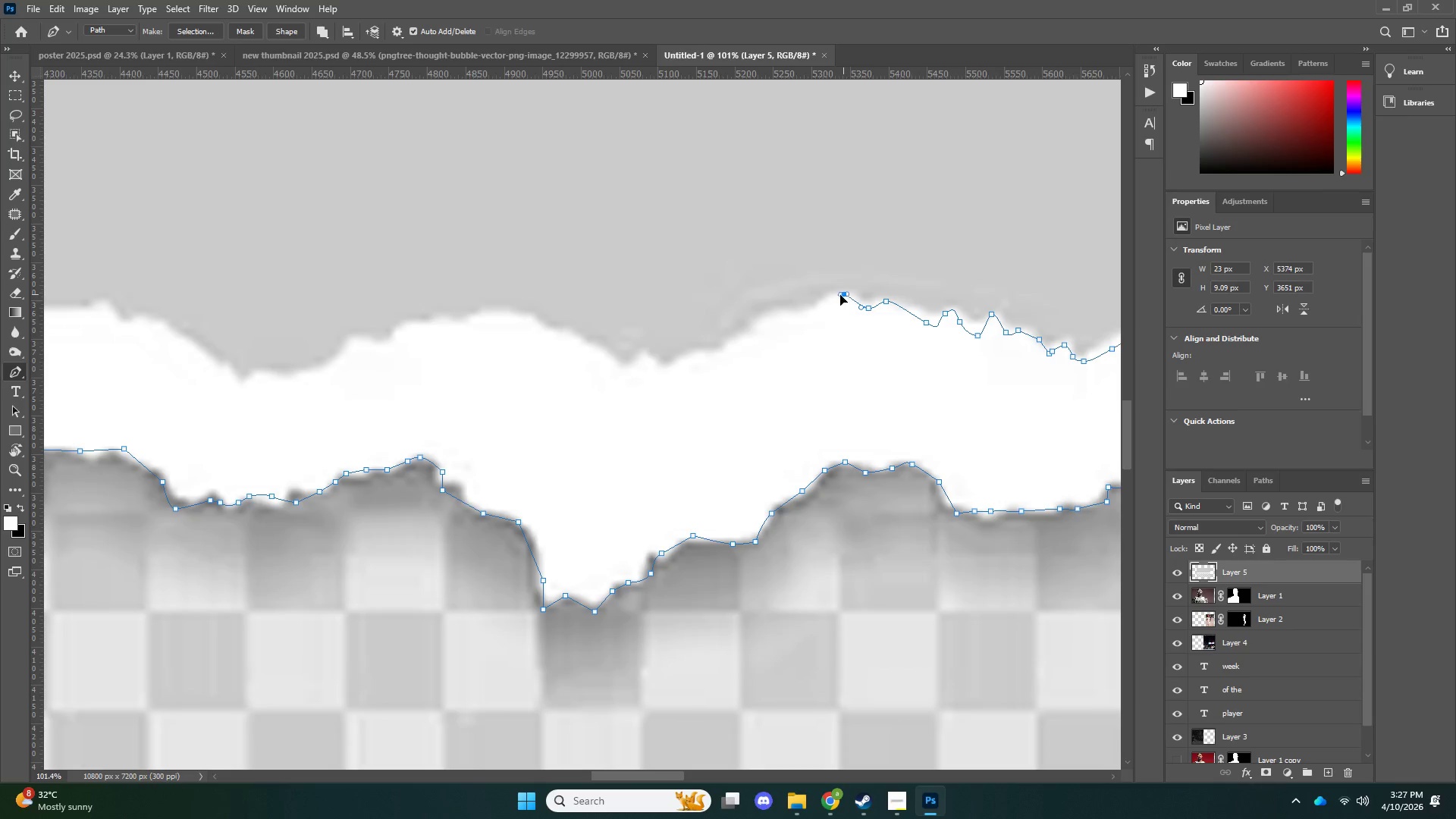 
left_click_drag(start_coordinate=[831, 302], to_coordinate=[814, 310])
 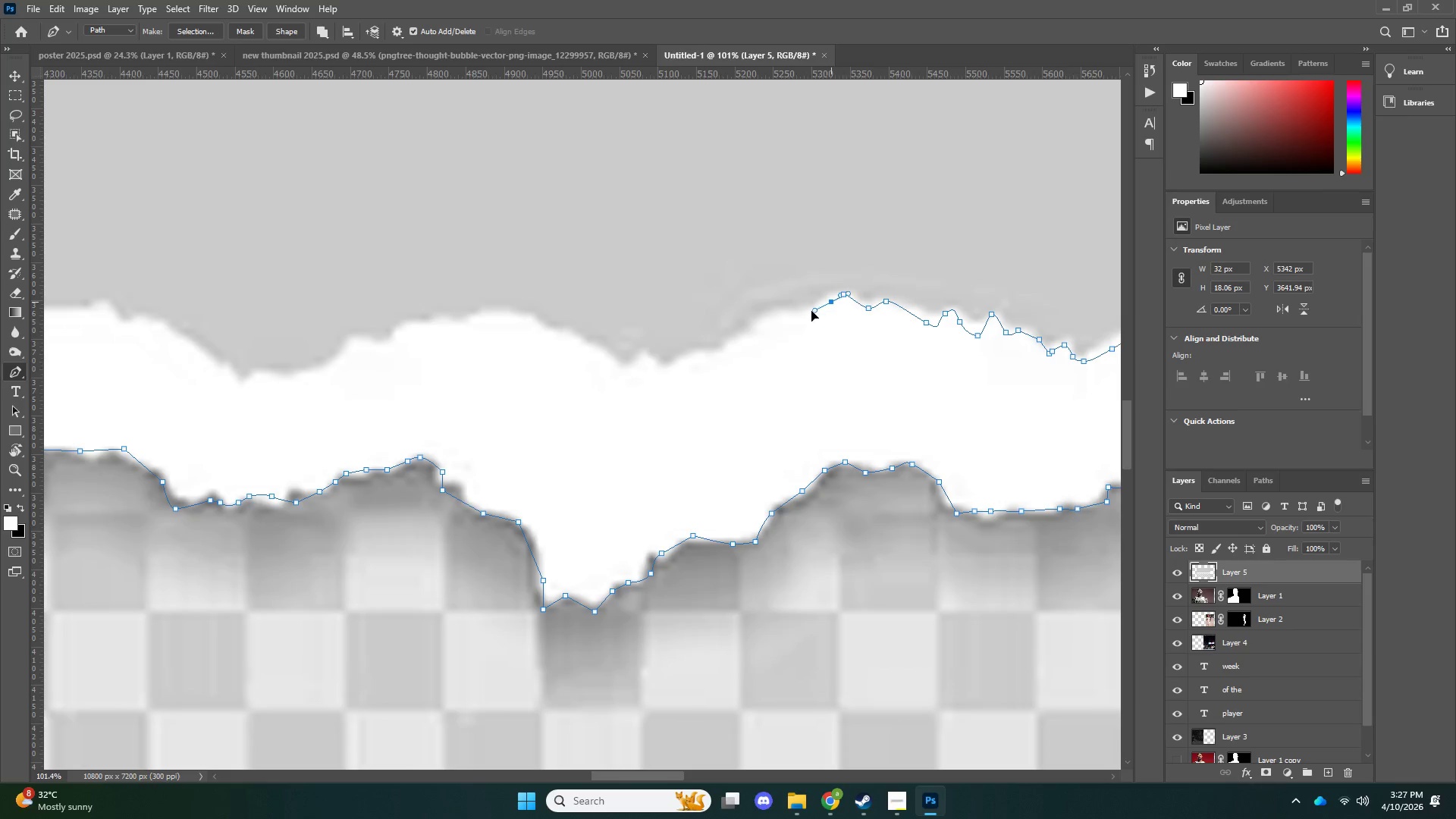 
left_click_drag(start_coordinate=[804, 314], to_coordinate=[799, 315])
 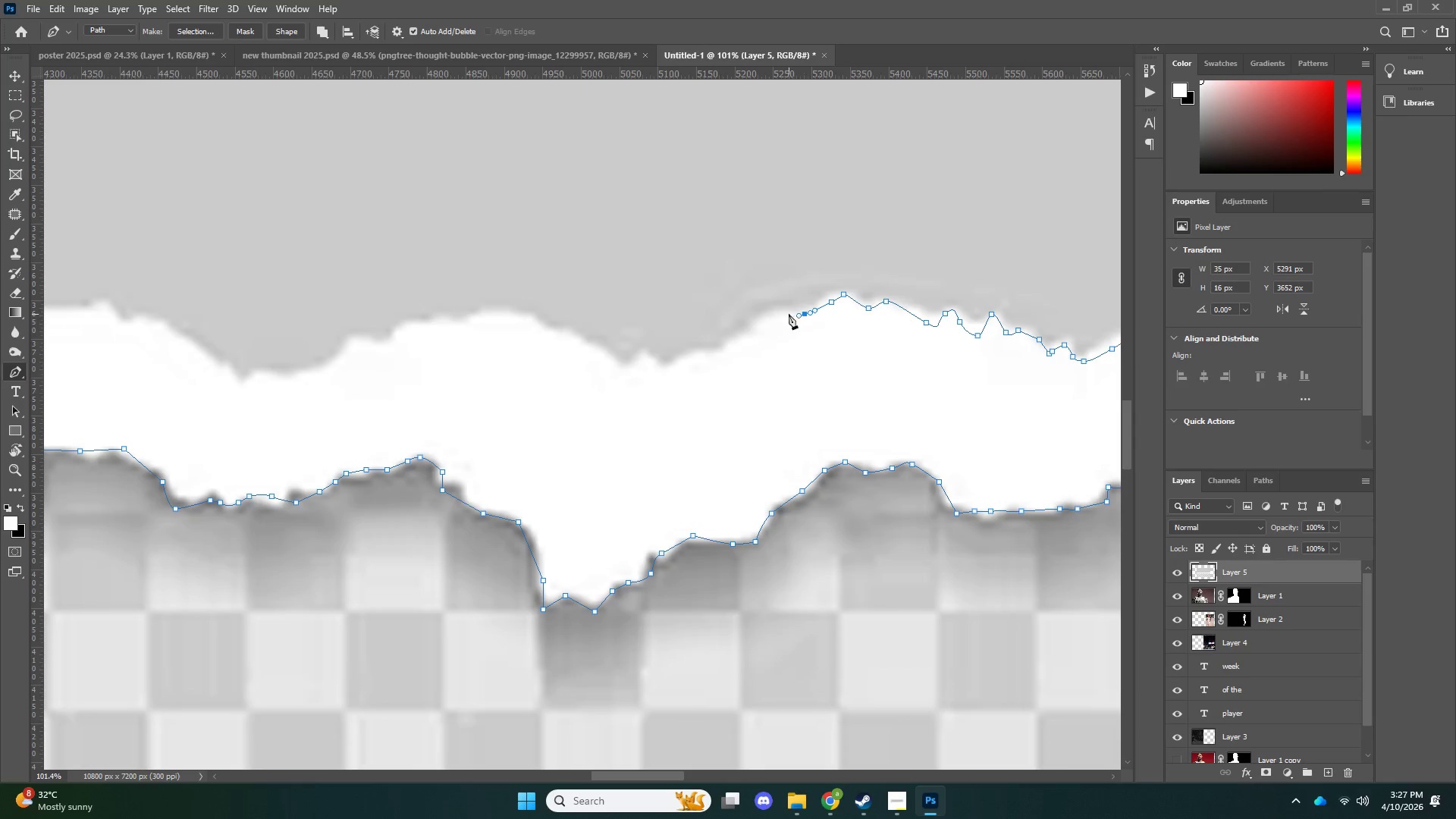 
left_click_drag(start_coordinate=[783, 314], to_coordinate=[773, 314])
 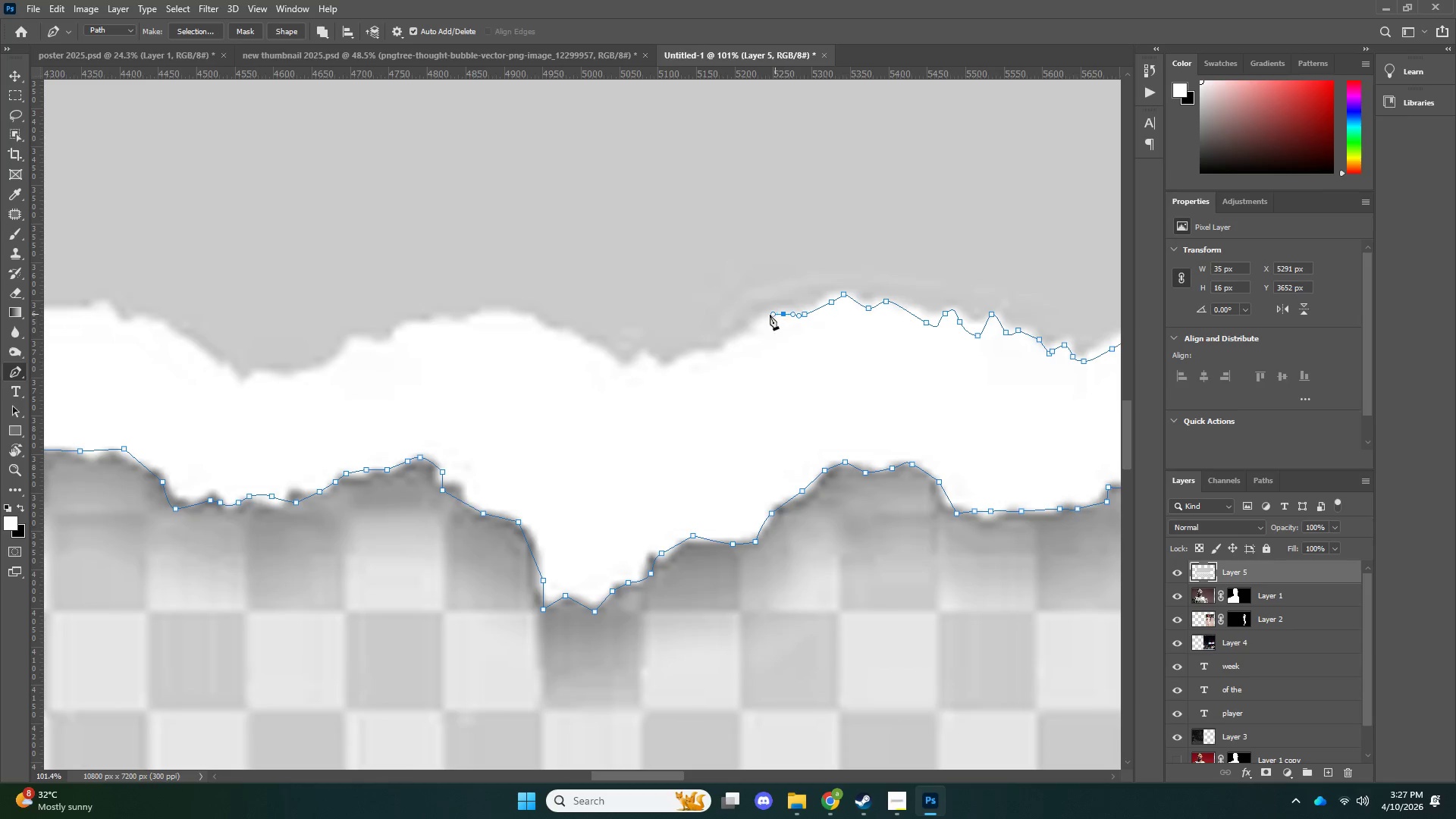 
left_click_drag(start_coordinate=[753, 324], to_coordinate=[746, 333])
 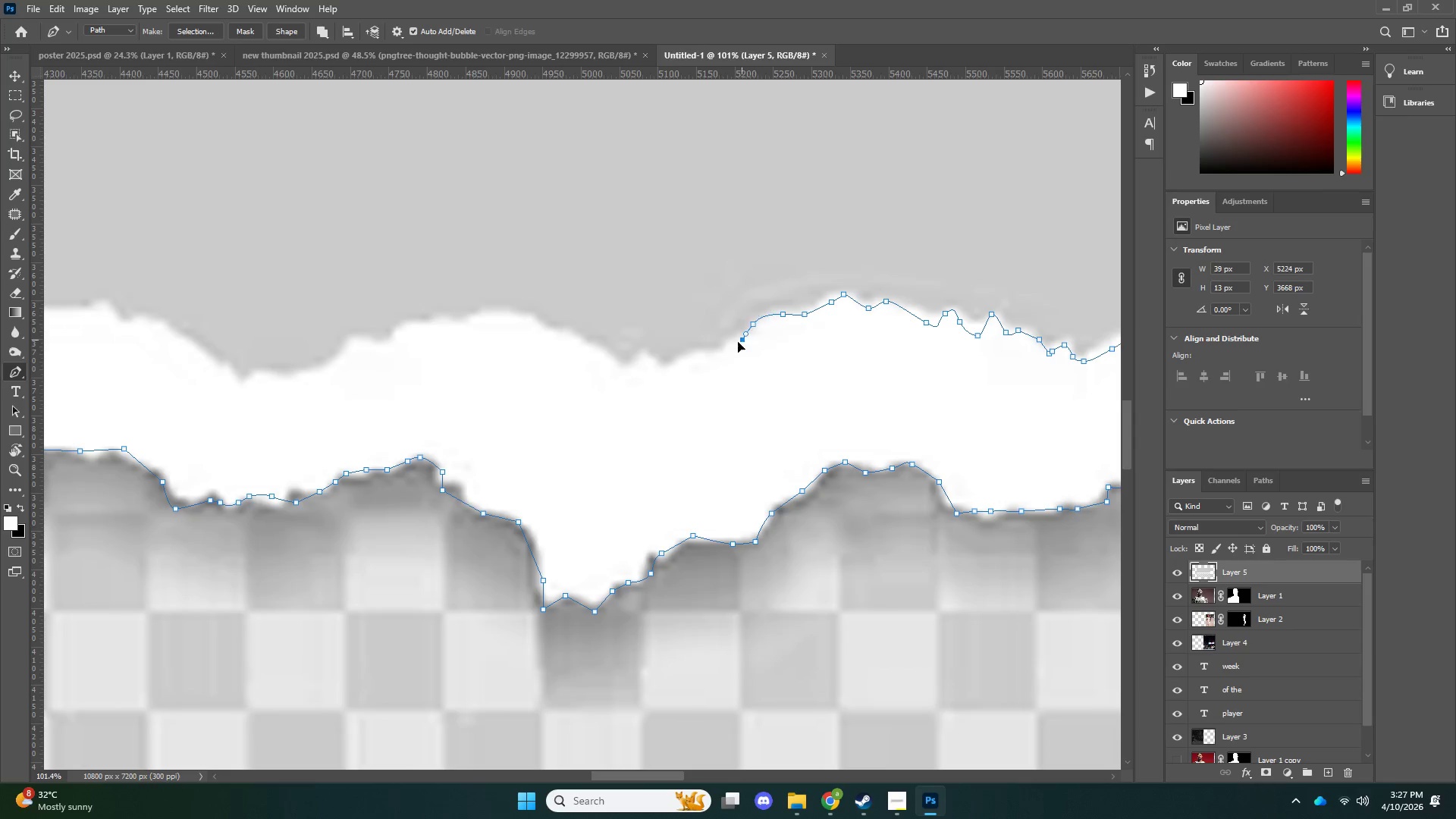 
left_click_drag(start_coordinate=[742, 340], to_coordinate=[733, 346])
 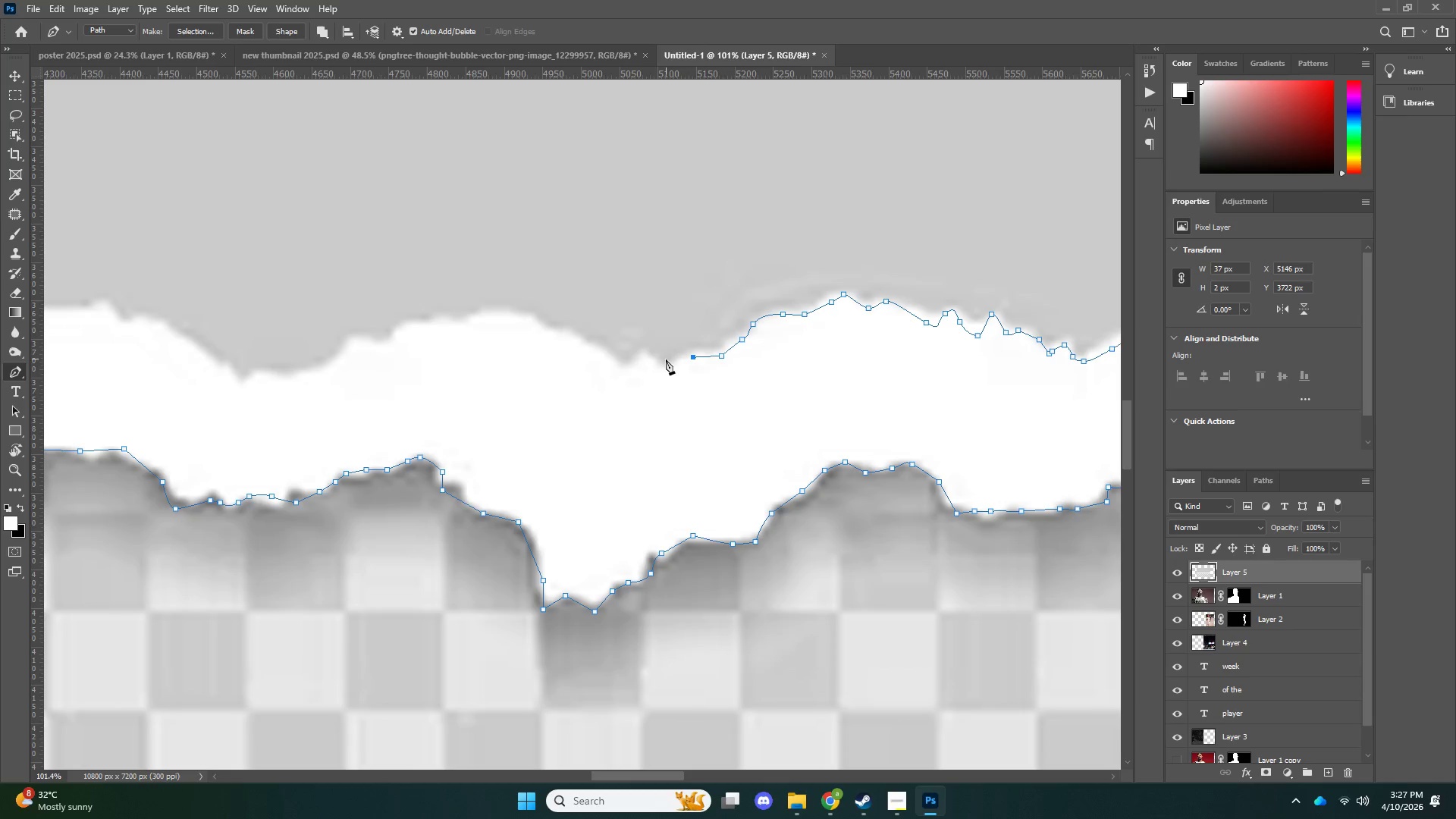 
left_click_drag(start_coordinate=[664, 366], to_coordinate=[660, 366])
 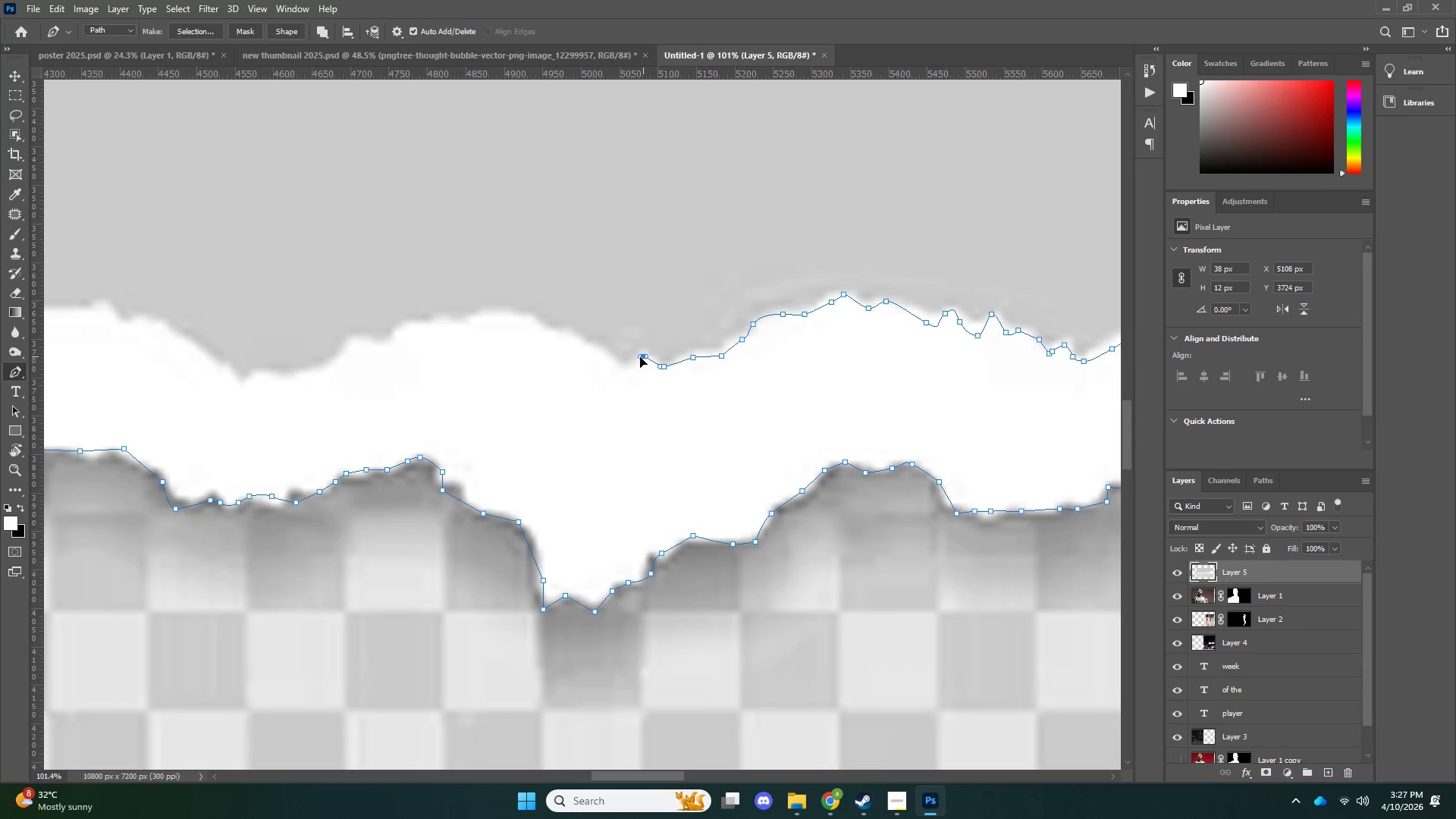 
left_click_drag(start_coordinate=[623, 367], to_coordinate=[616, 369])
 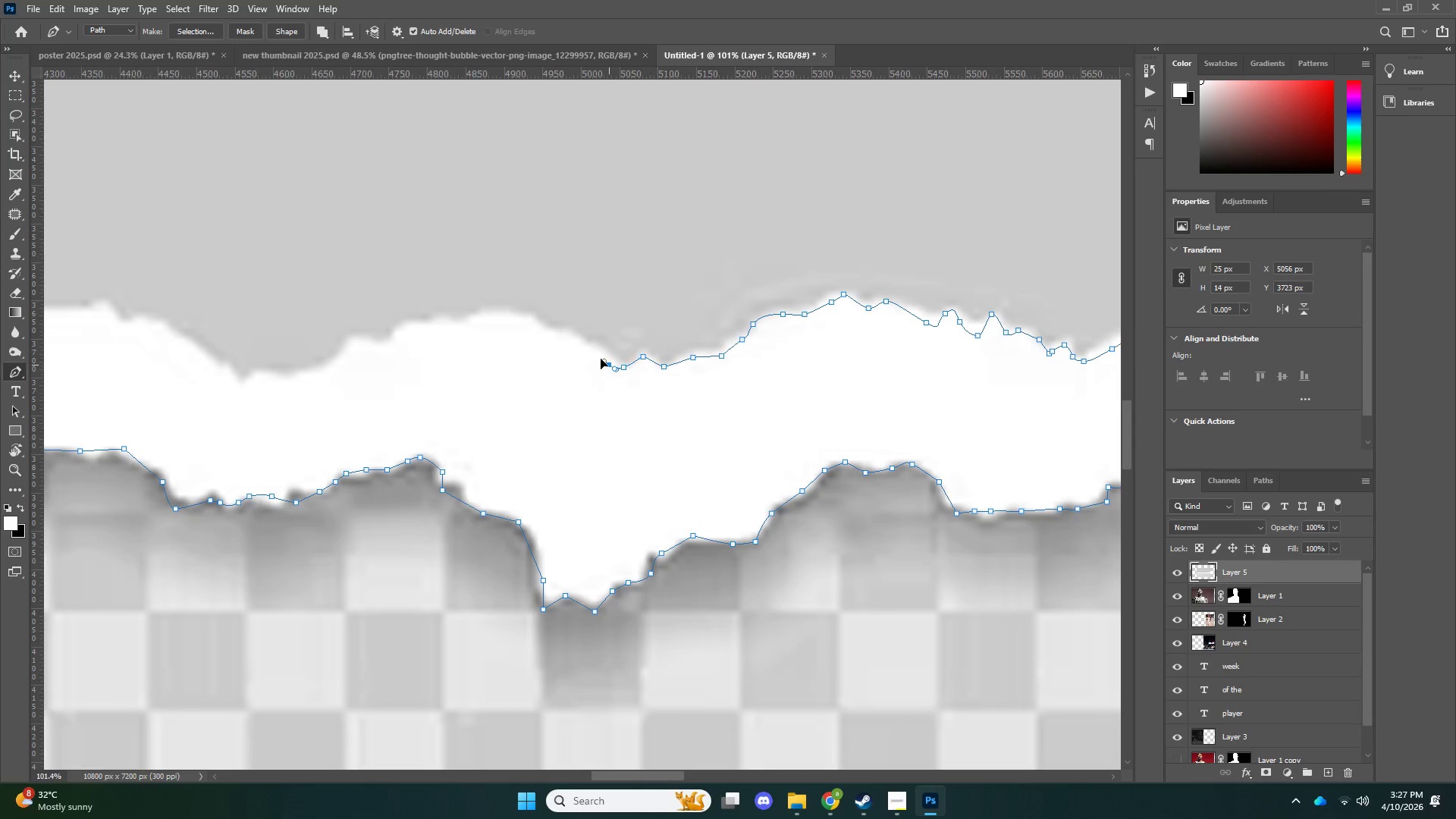 
left_click_drag(start_coordinate=[609, 365], to_coordinate=[598, 355])
 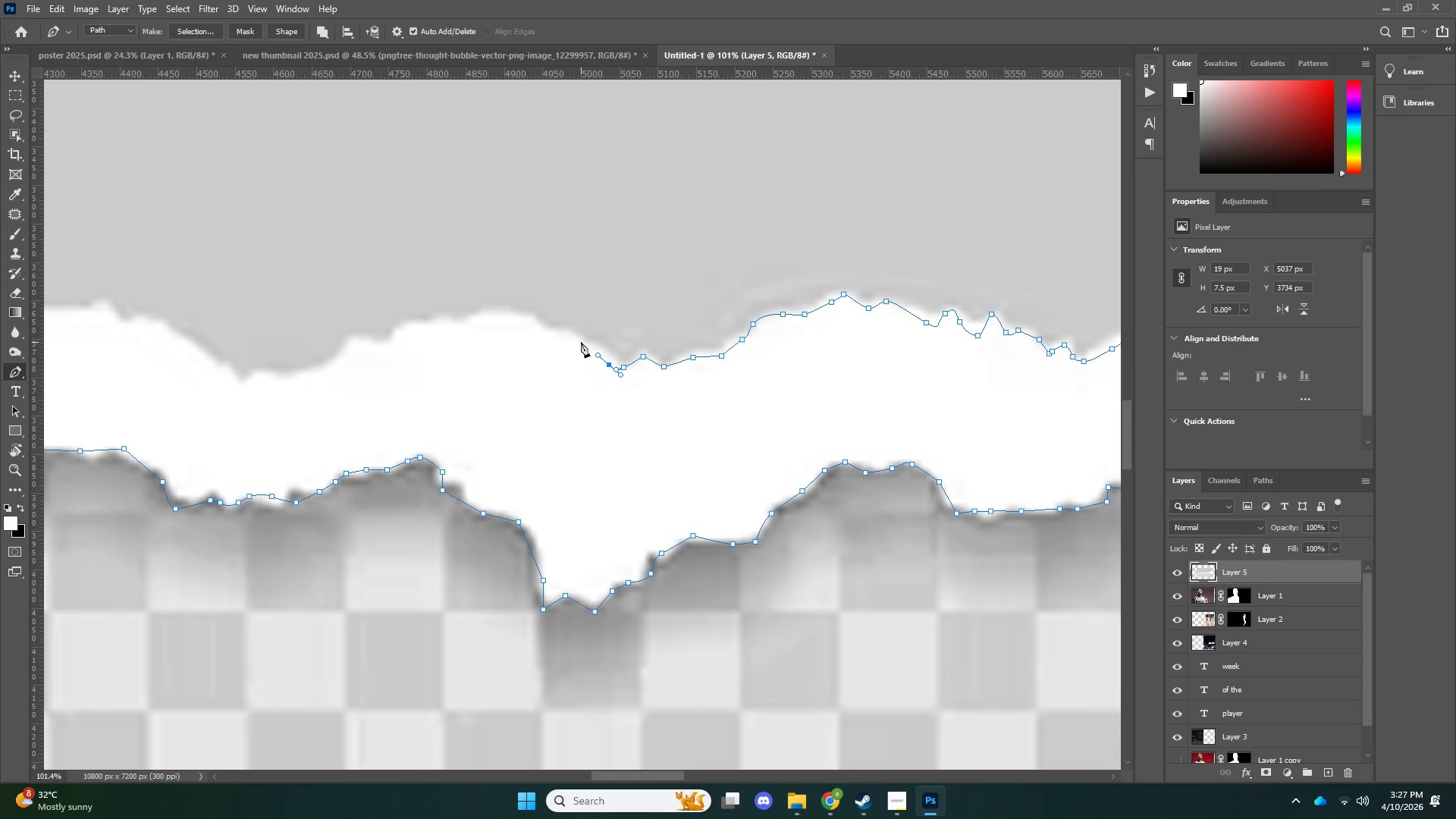 
left_click_drag(start_coordinate=[581, 342], to_coordinate=[566, 334])
 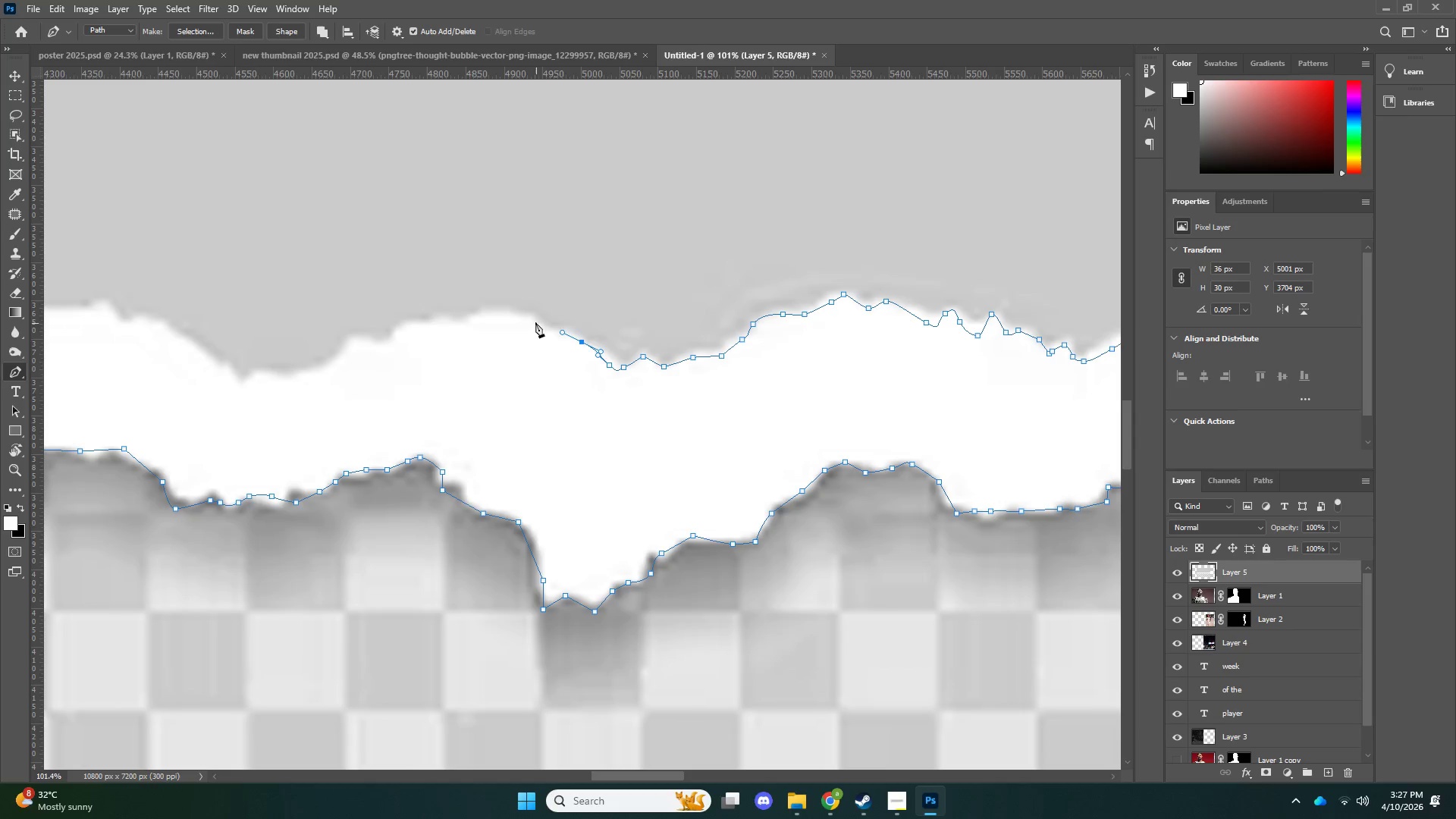 
left_click_drag(start_coordinate=[535, 322], to_coordinate=[529, 322])
 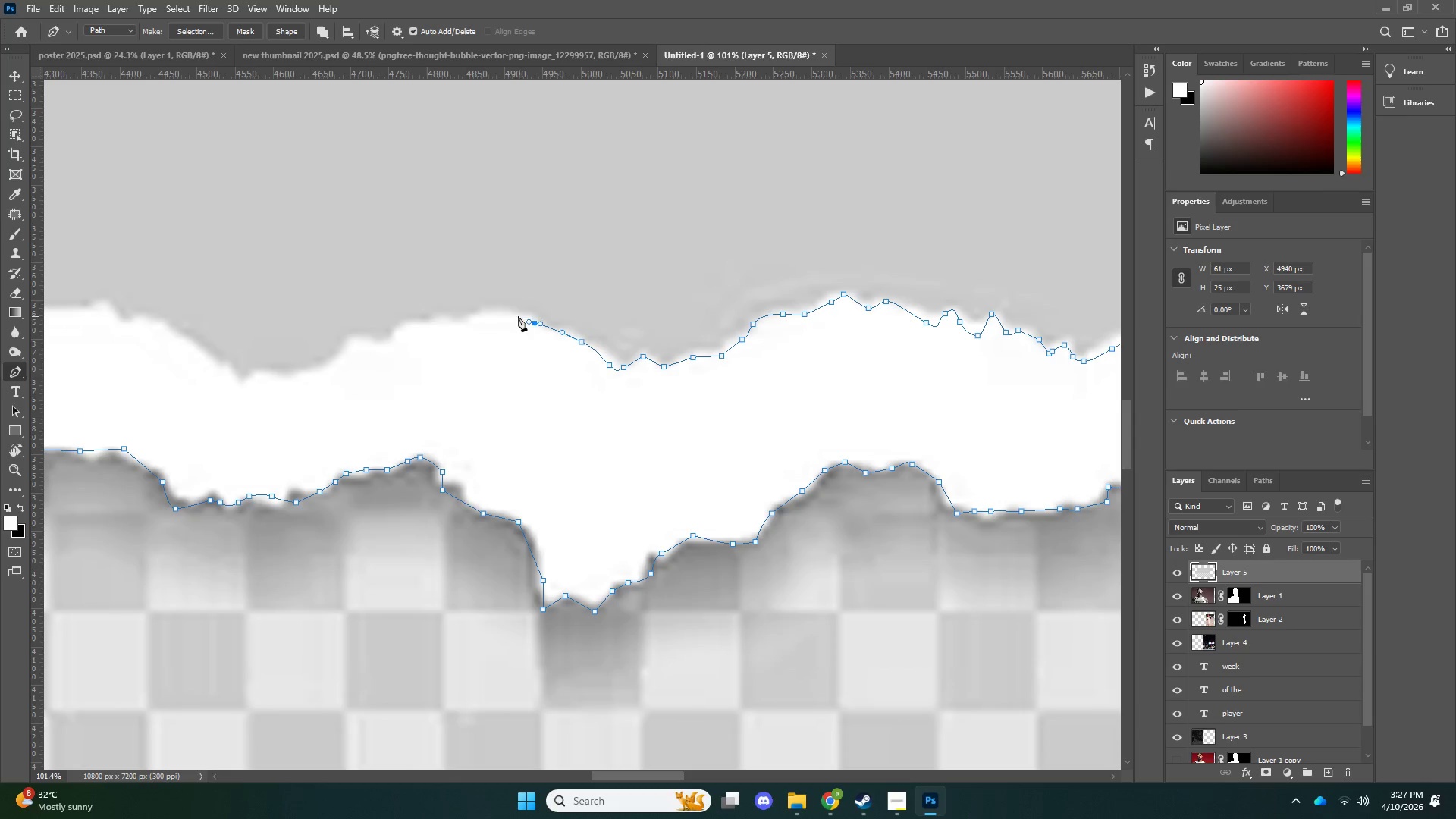 
left_click_drag(start_coordinate=[510, 315], to_coordinate=[506, 315])
 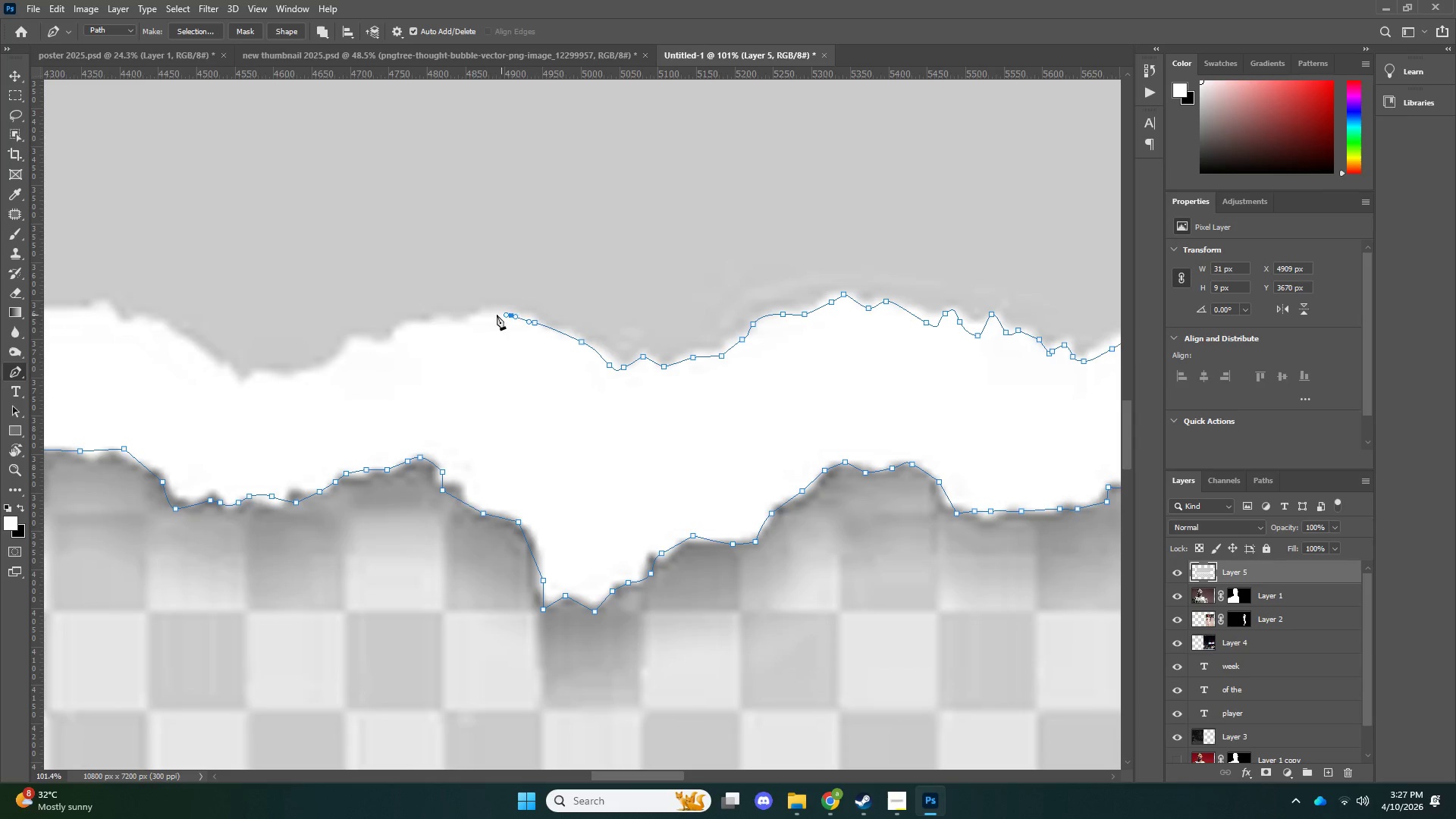 
left_click_drag(start_coordinate=[485, 317], to_coordinate=[469, 319])
 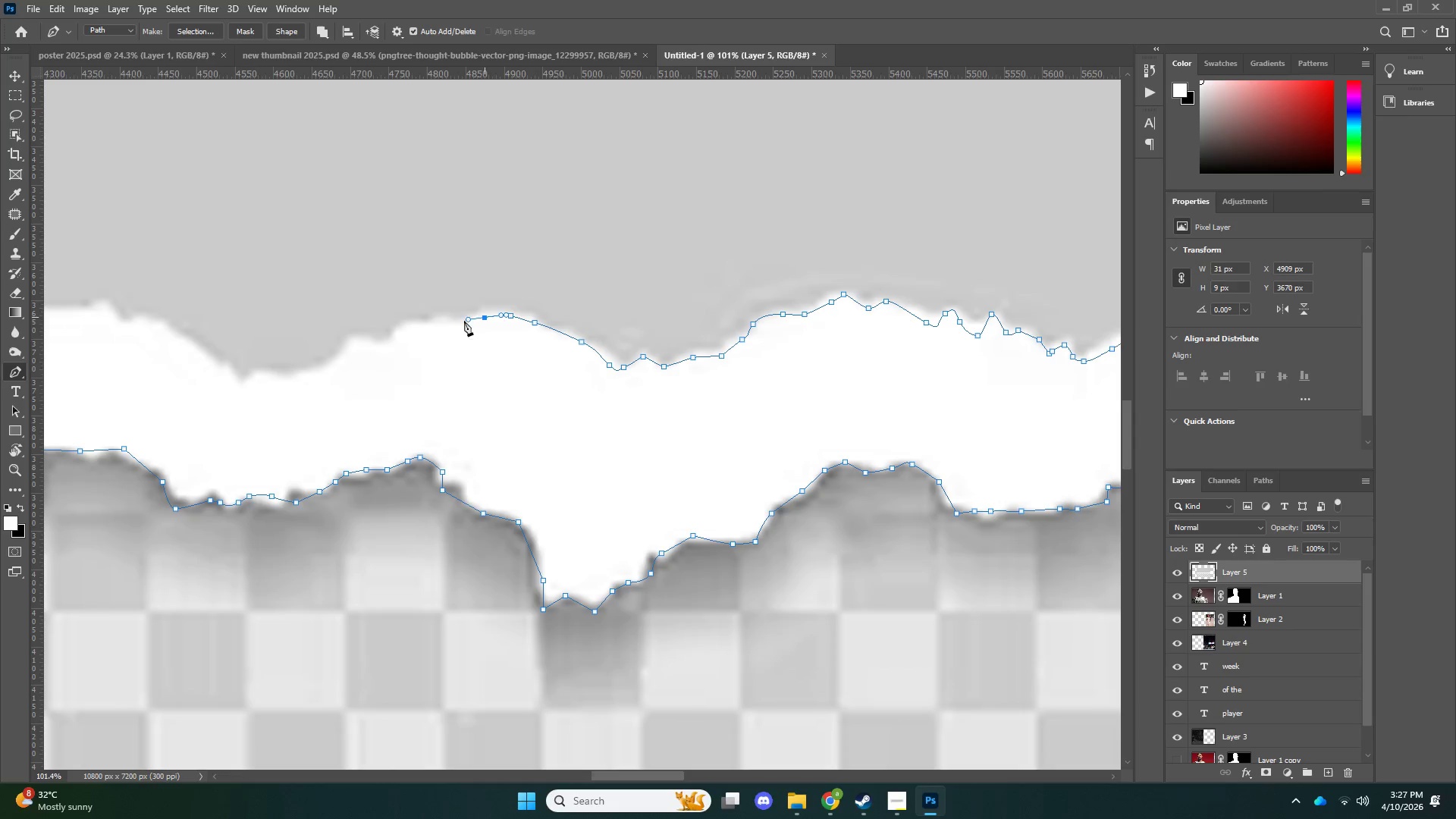 
left_click_drag(start_coordinate=[456, 323], to_coordinate=[447, 324])
 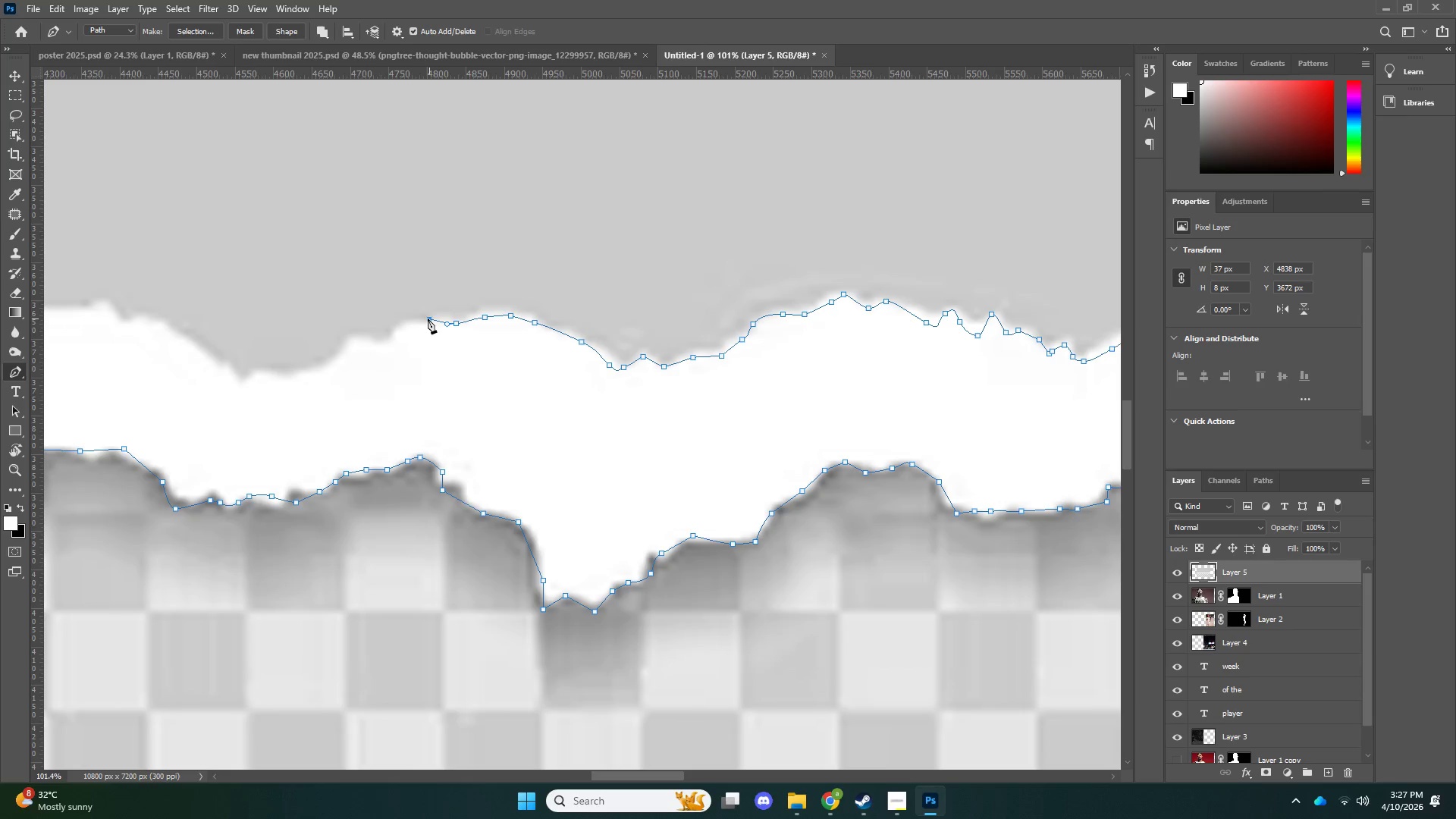 
left_click_drag(start_coordinate=[429, 318], to_coordinate=[415, 326])
 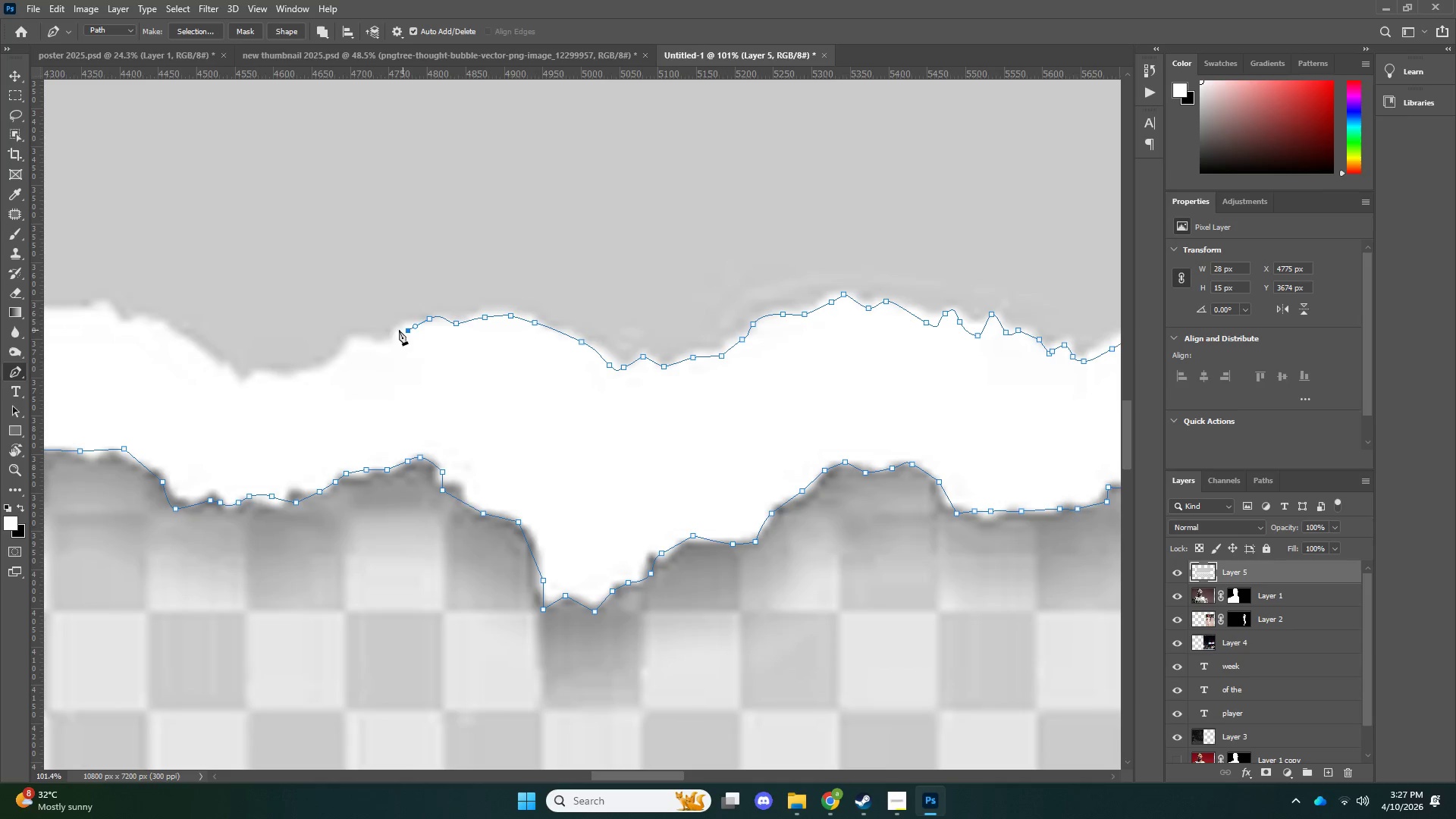 
left_click_drag(start_coordinate=[399, 331], to_coordinate=[394, 336])
 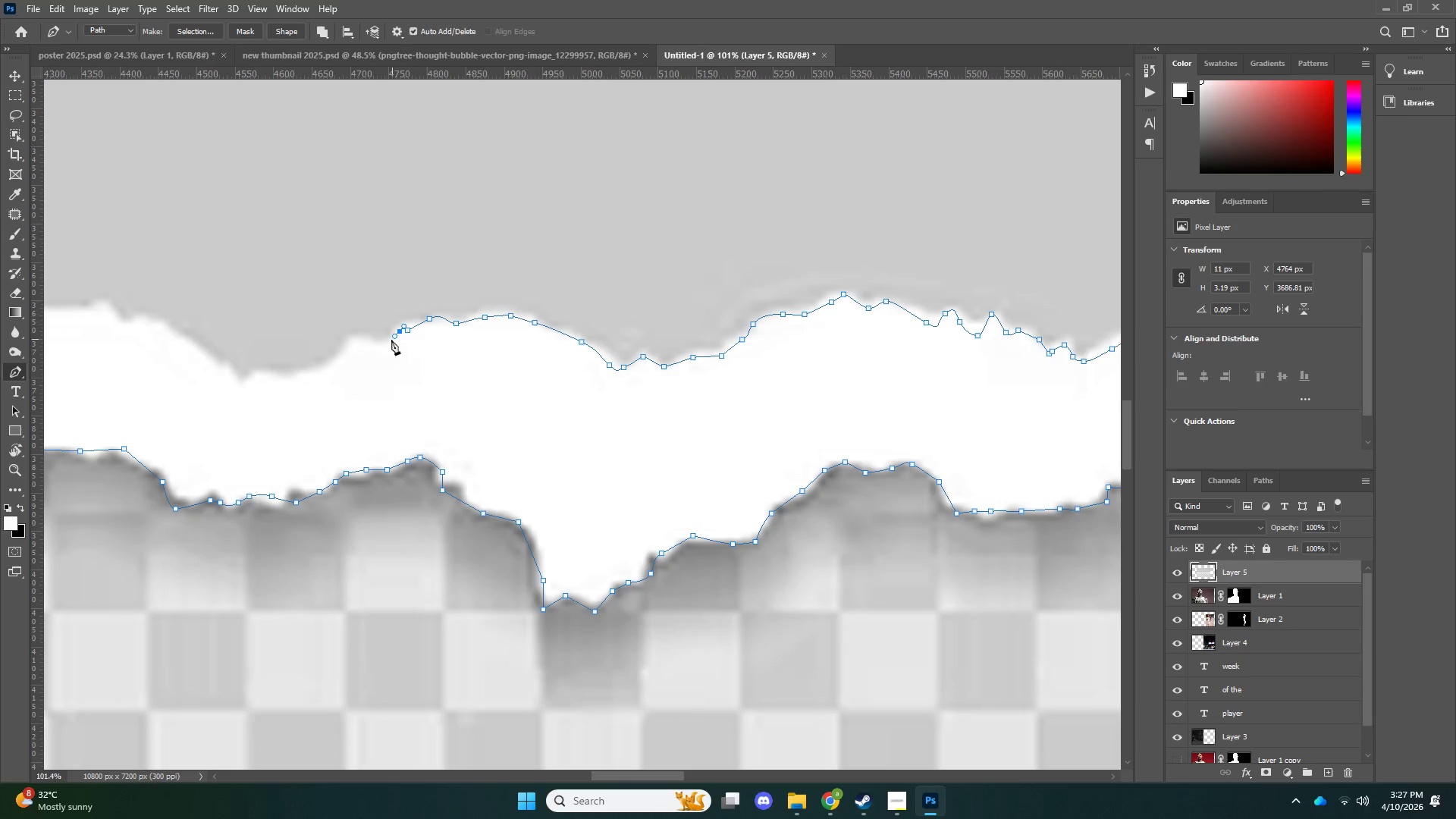 
left_click_drag(start_coordinate=[382, 344], to_coordinate=[369, 347])
 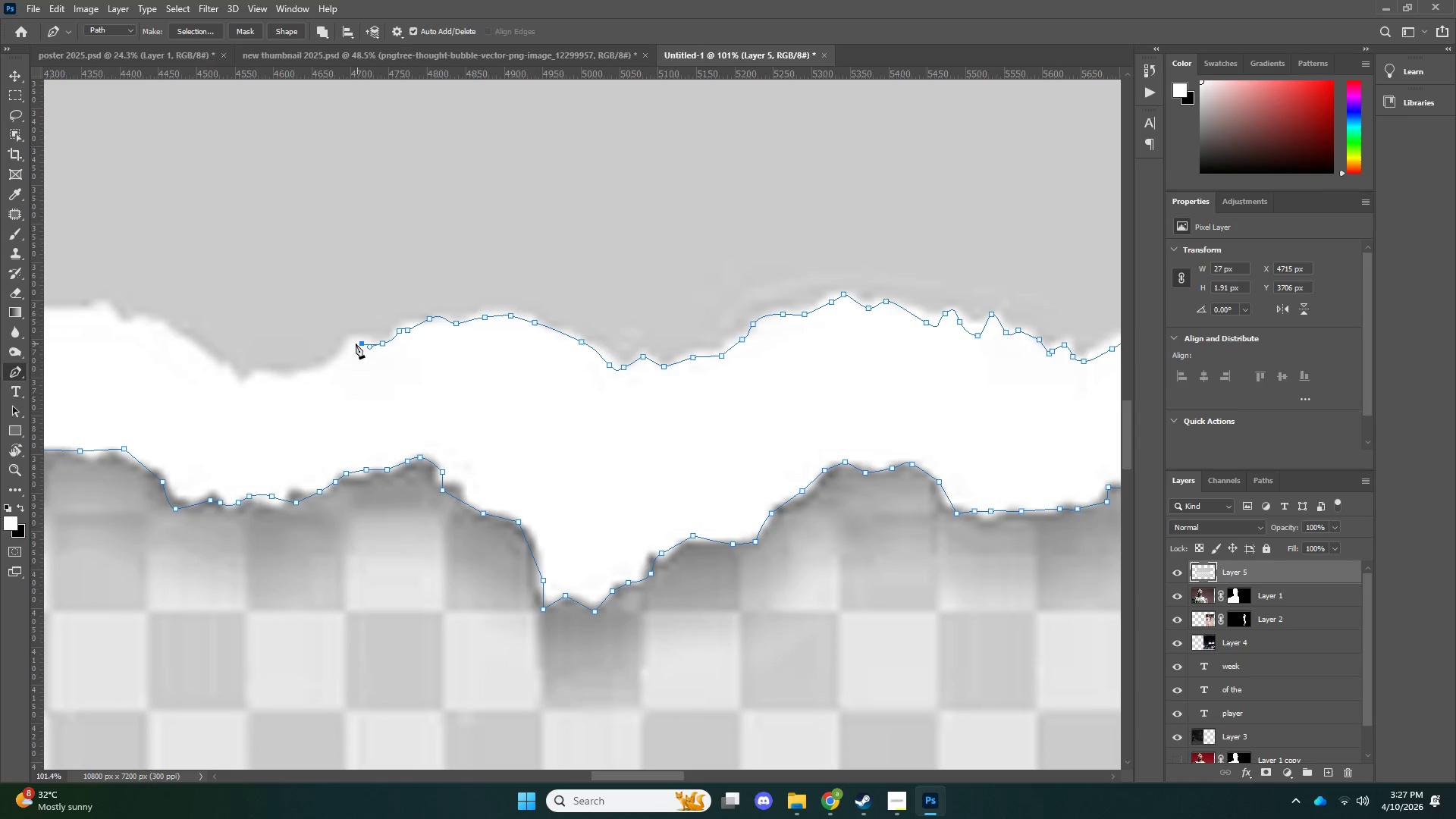 
left_click_drag(start_coordinate=[353, 345], to_coordinate=[344, 350])
 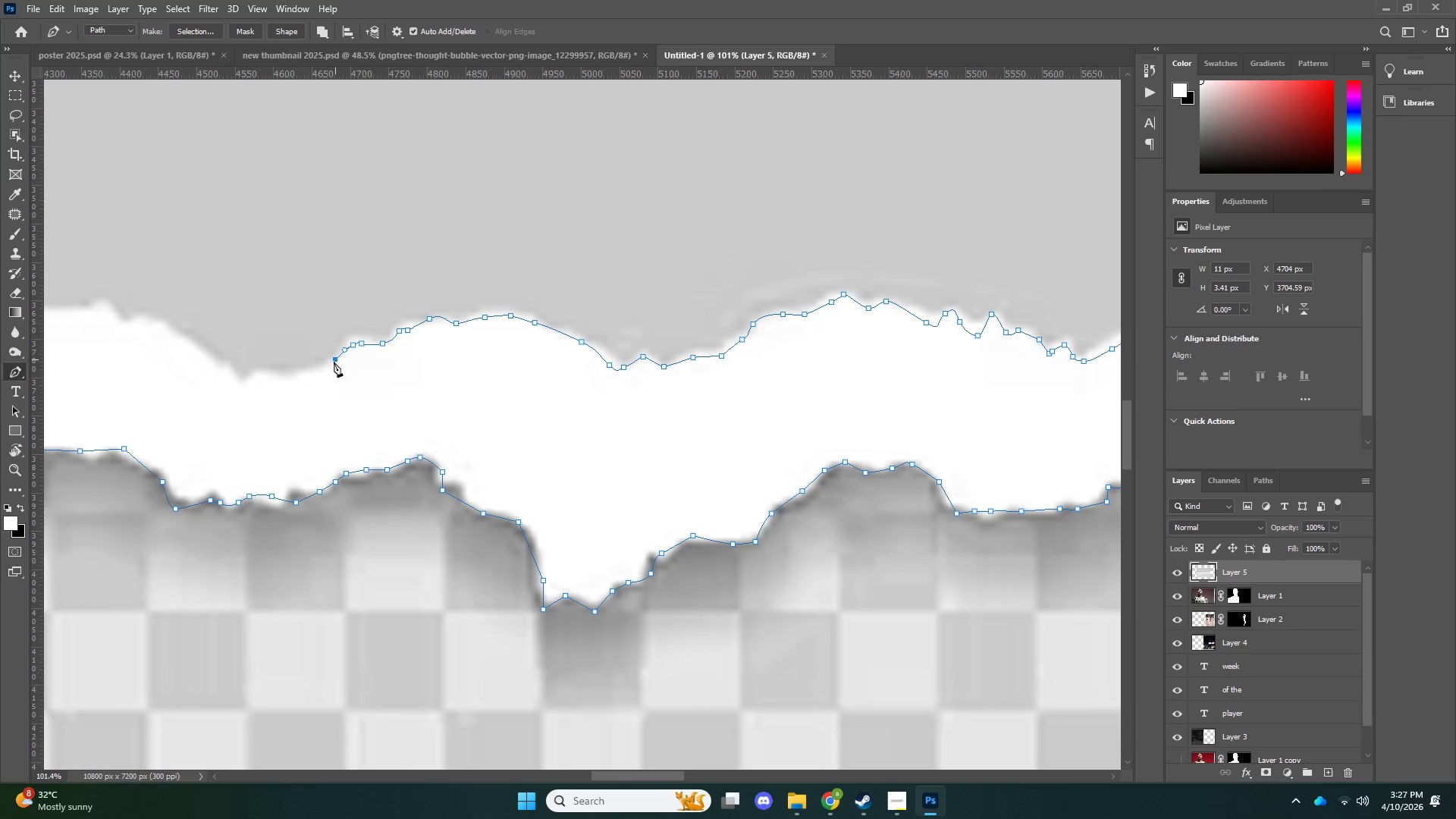 
left_click_drag(start_coordinate=[335, 359], to_coordinate=[326, 372])
 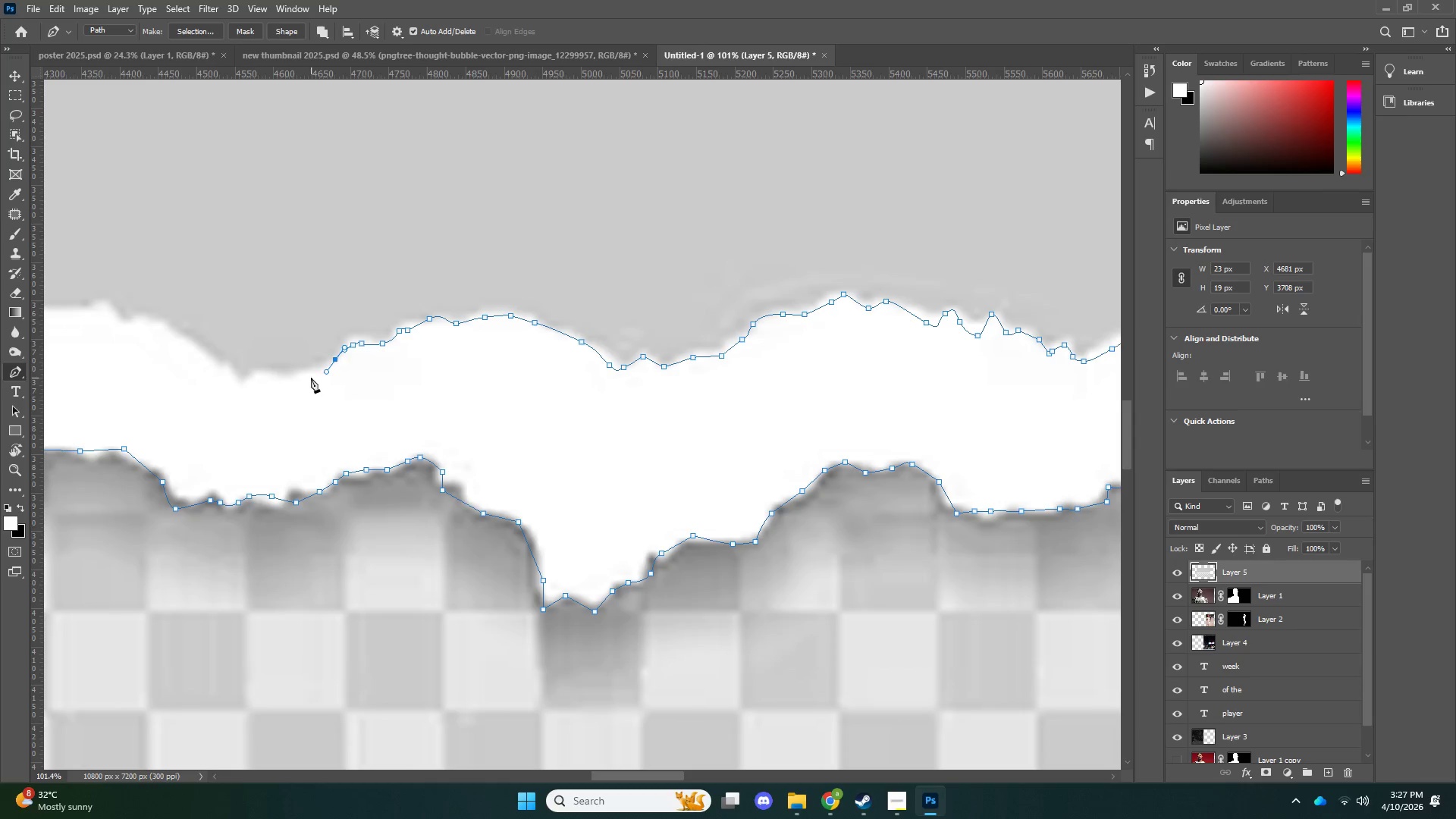 
left_click_drag(start_coordinate=[311, 378], to_coordinate=[300, 381])
 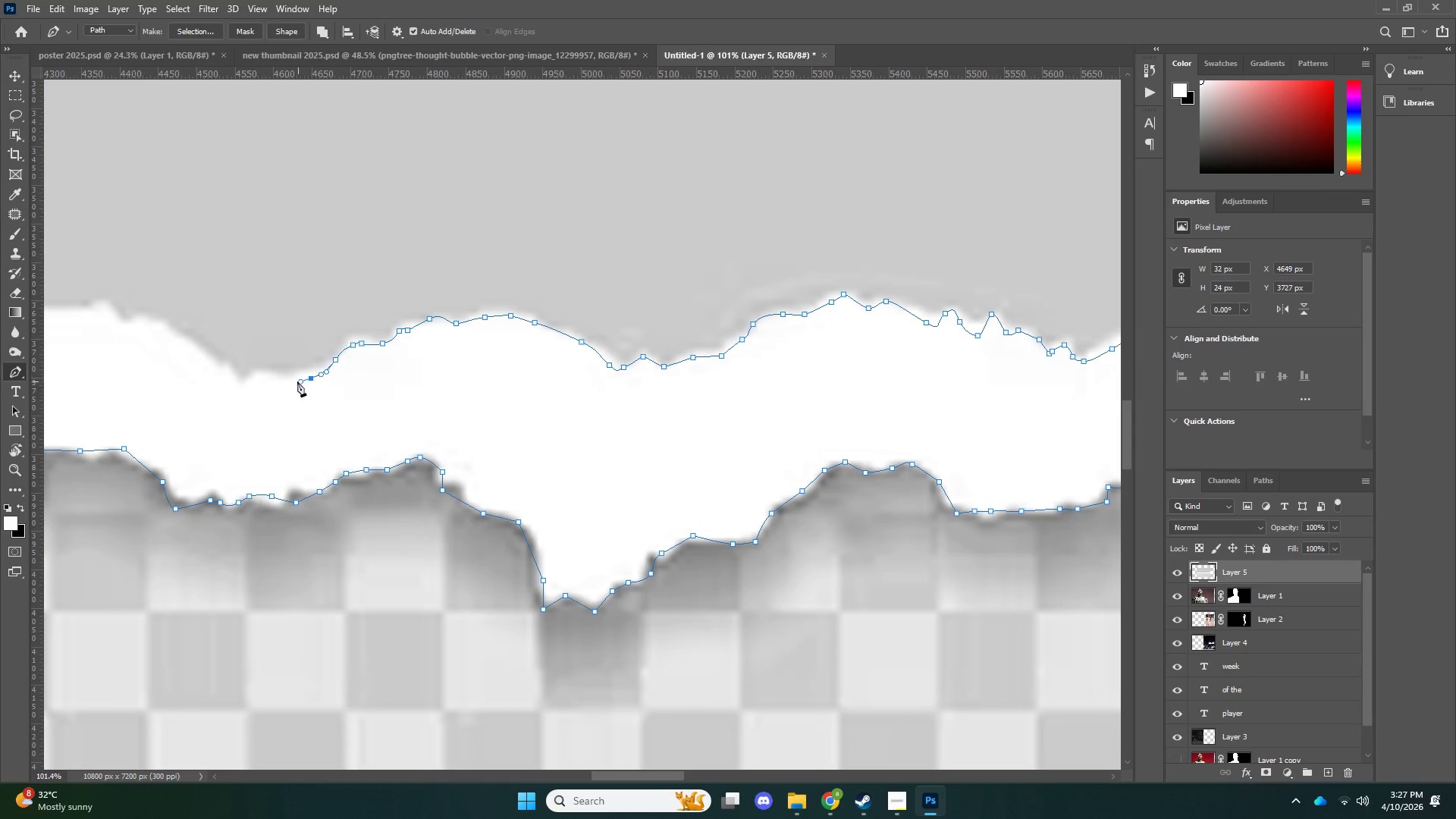 
left_click_drag(start_coordinate=[297, 381], to_coordinate=[290, 381])
 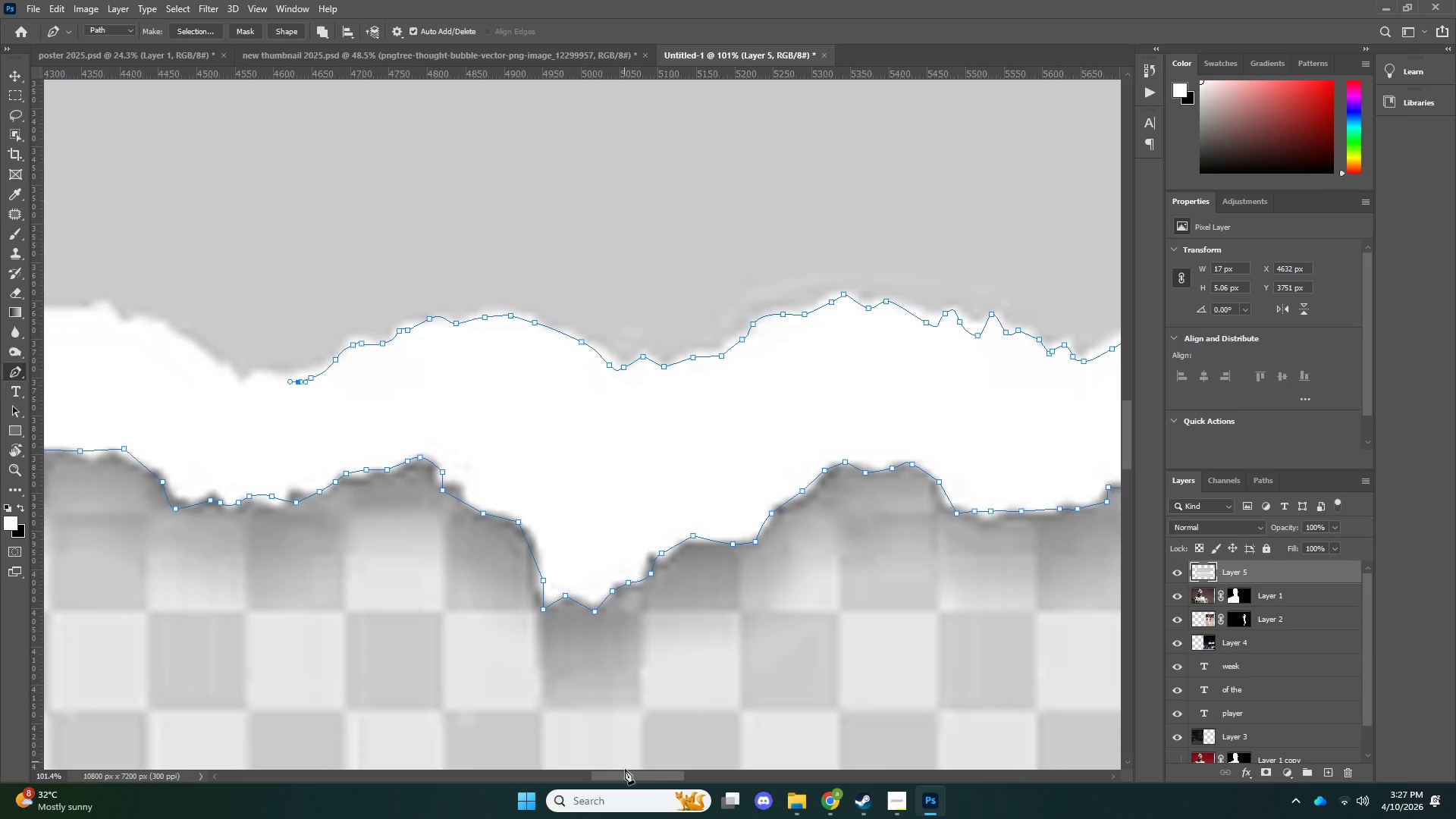 
left_click_drag(start_coordinate=[624, 772], to_coordinate=[583, 768])
 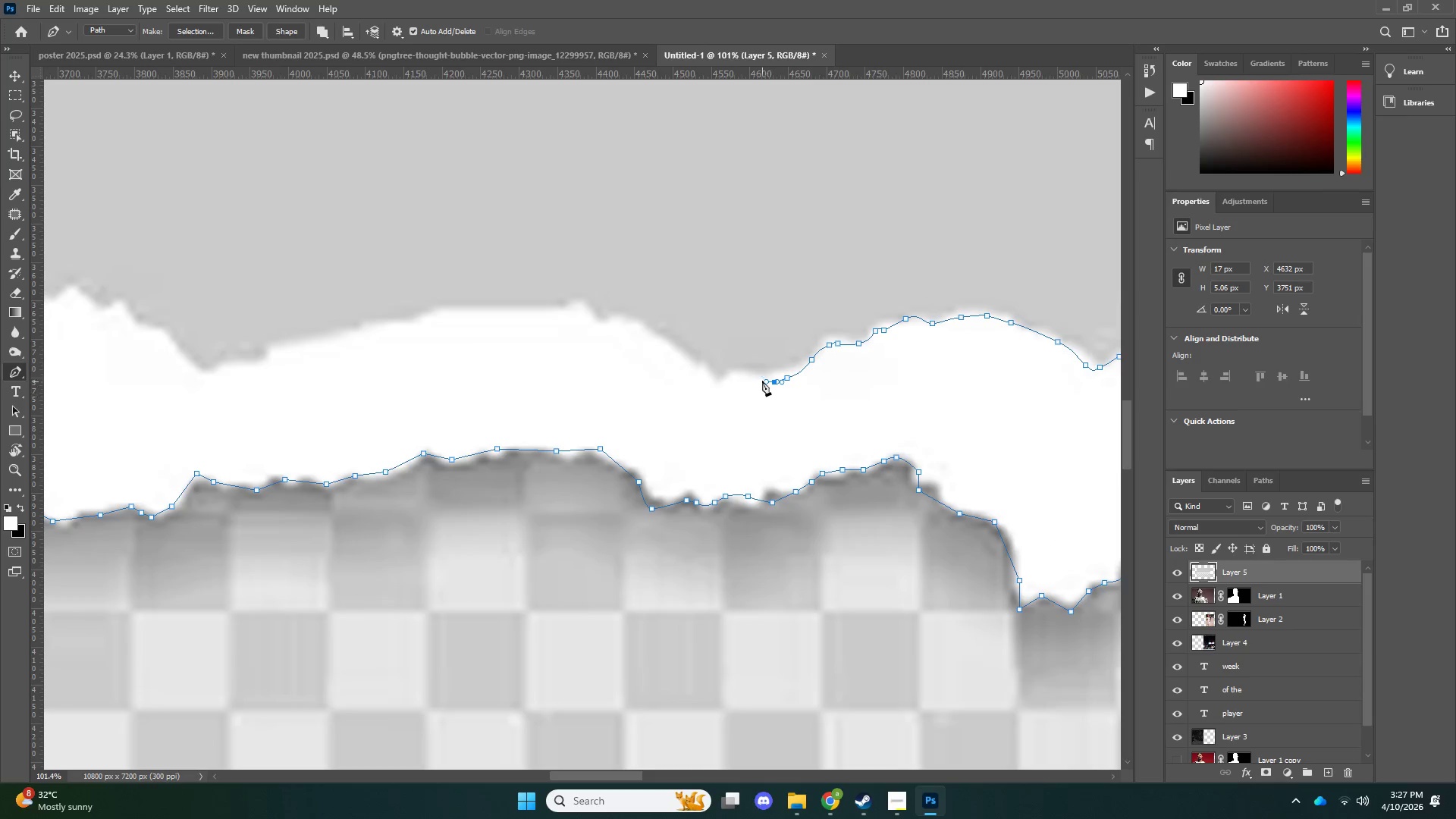 
key(Control+ControlLeft)
 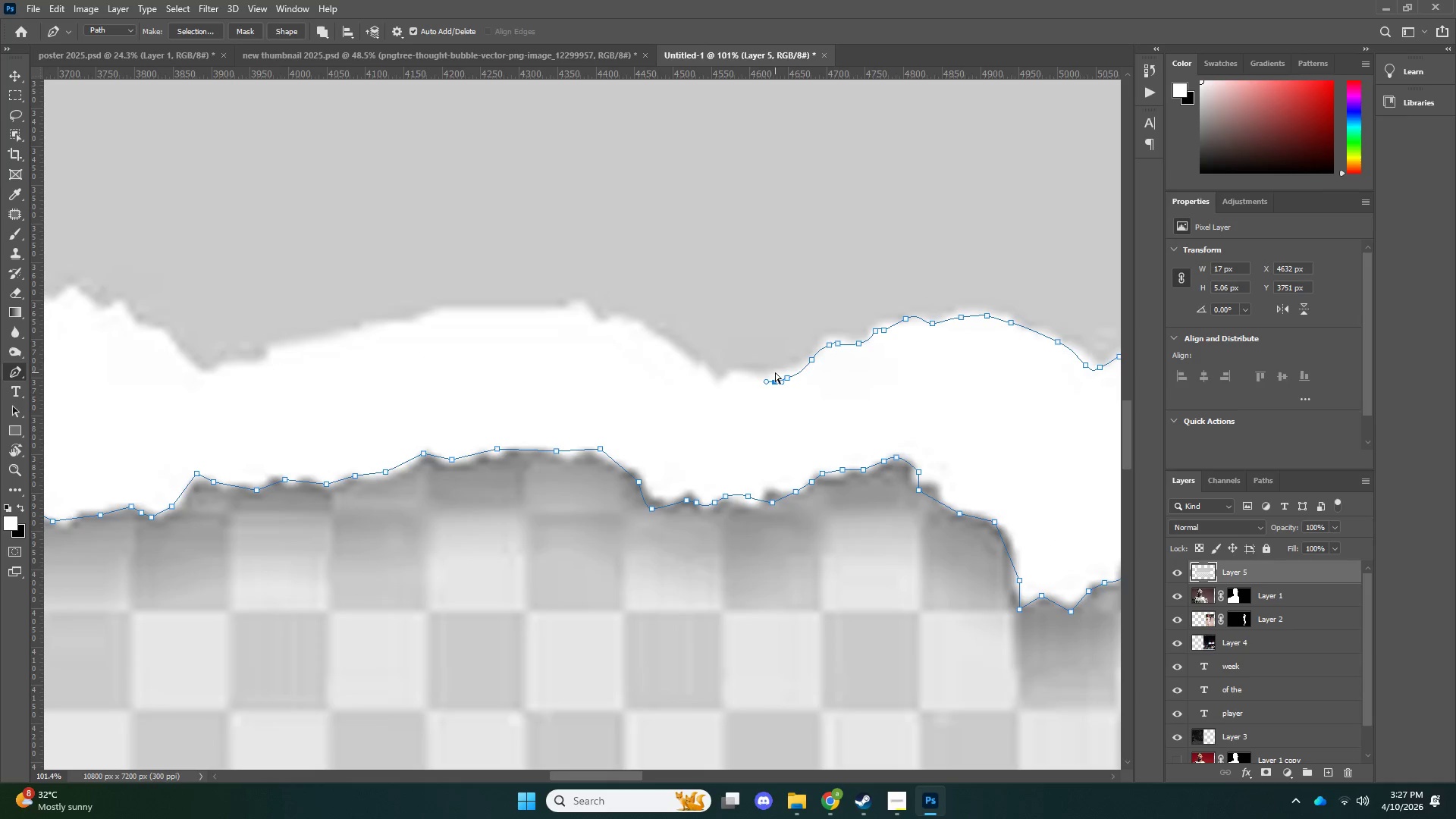 
key(Control+Z)
 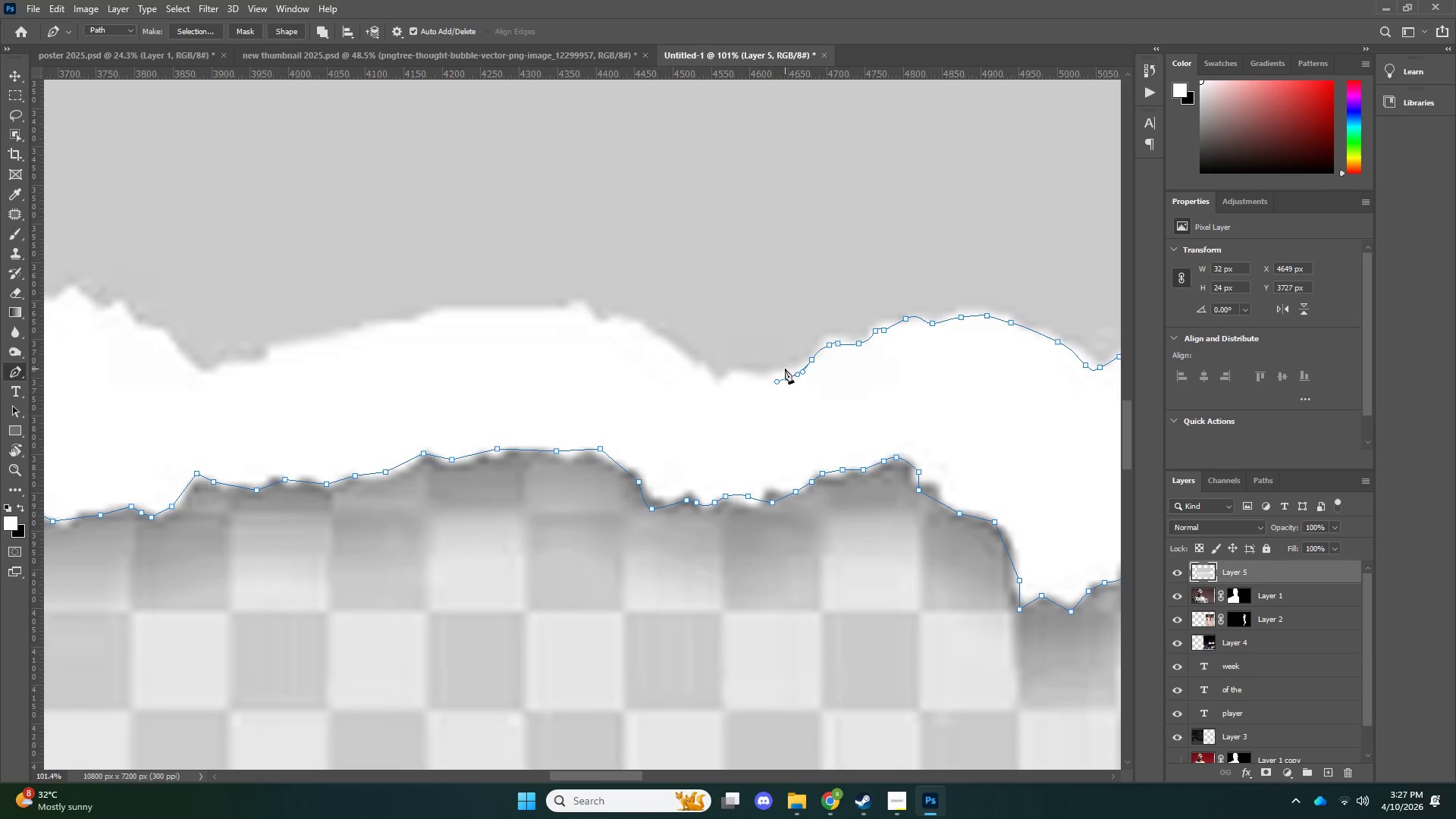 
key(Control+ControlLeft)
 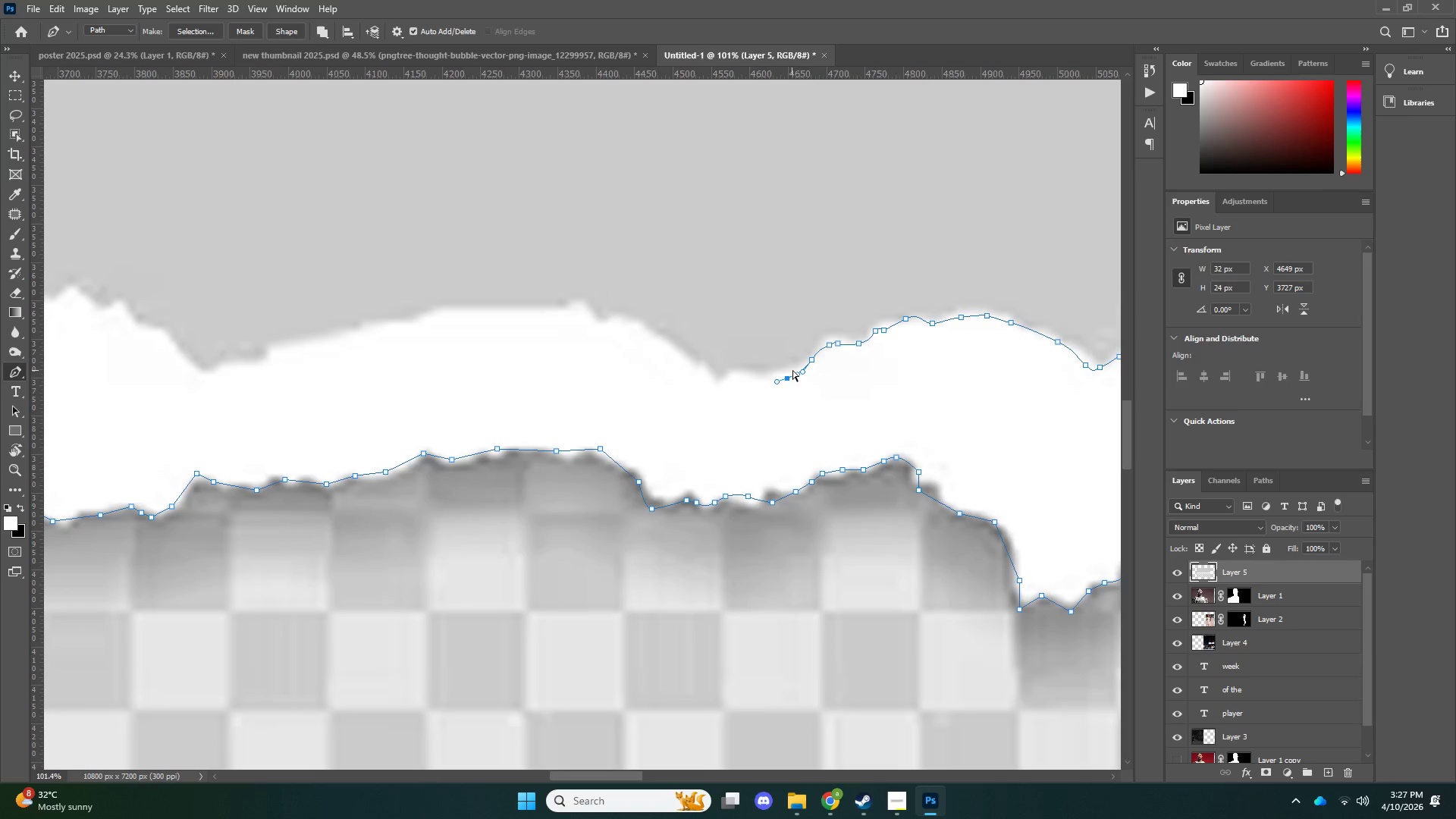 
key(Control+Z)
 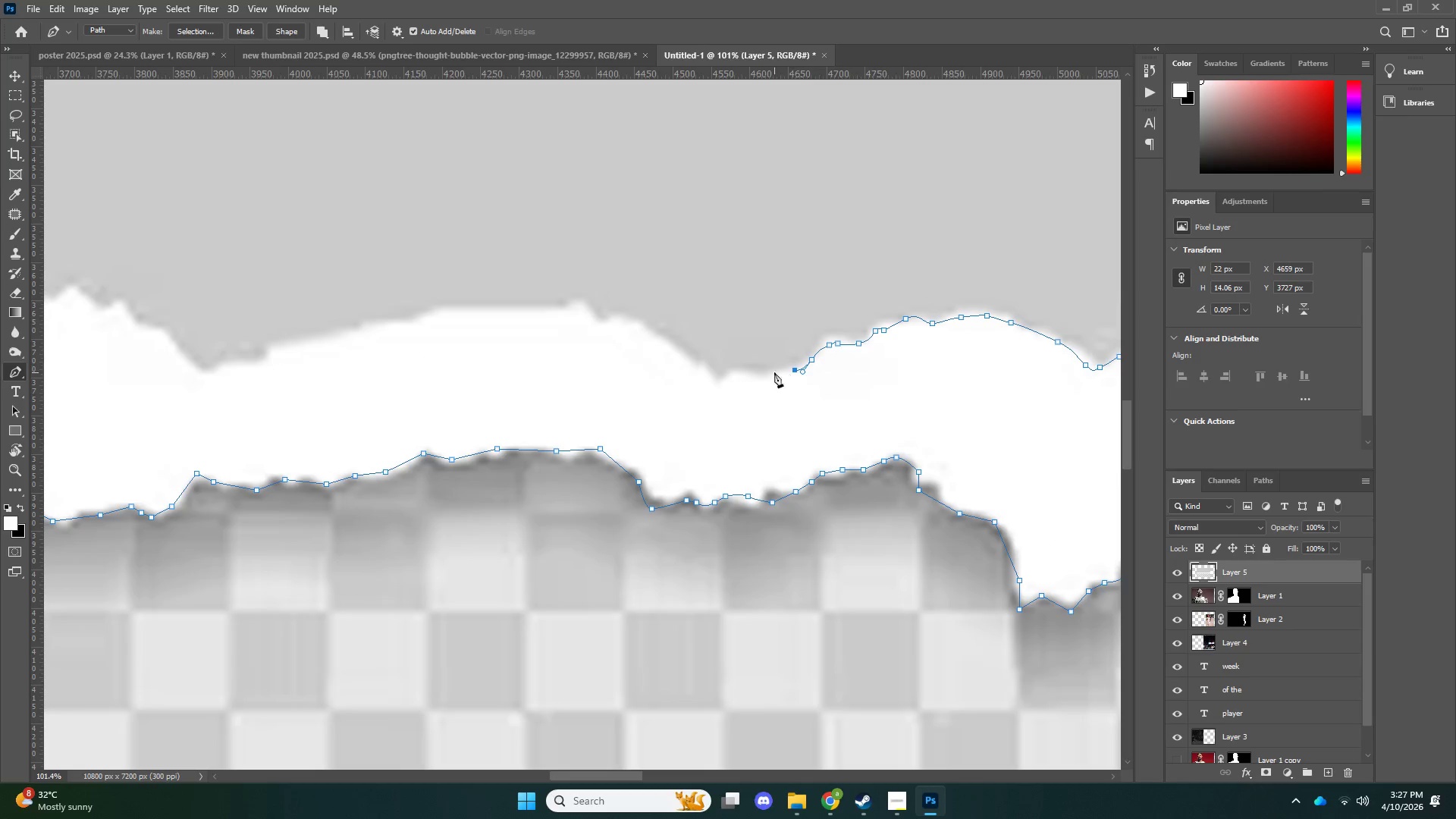 
left_click_drag(start_coordinate=[758, 375], to_coordinate=[754, 375])
 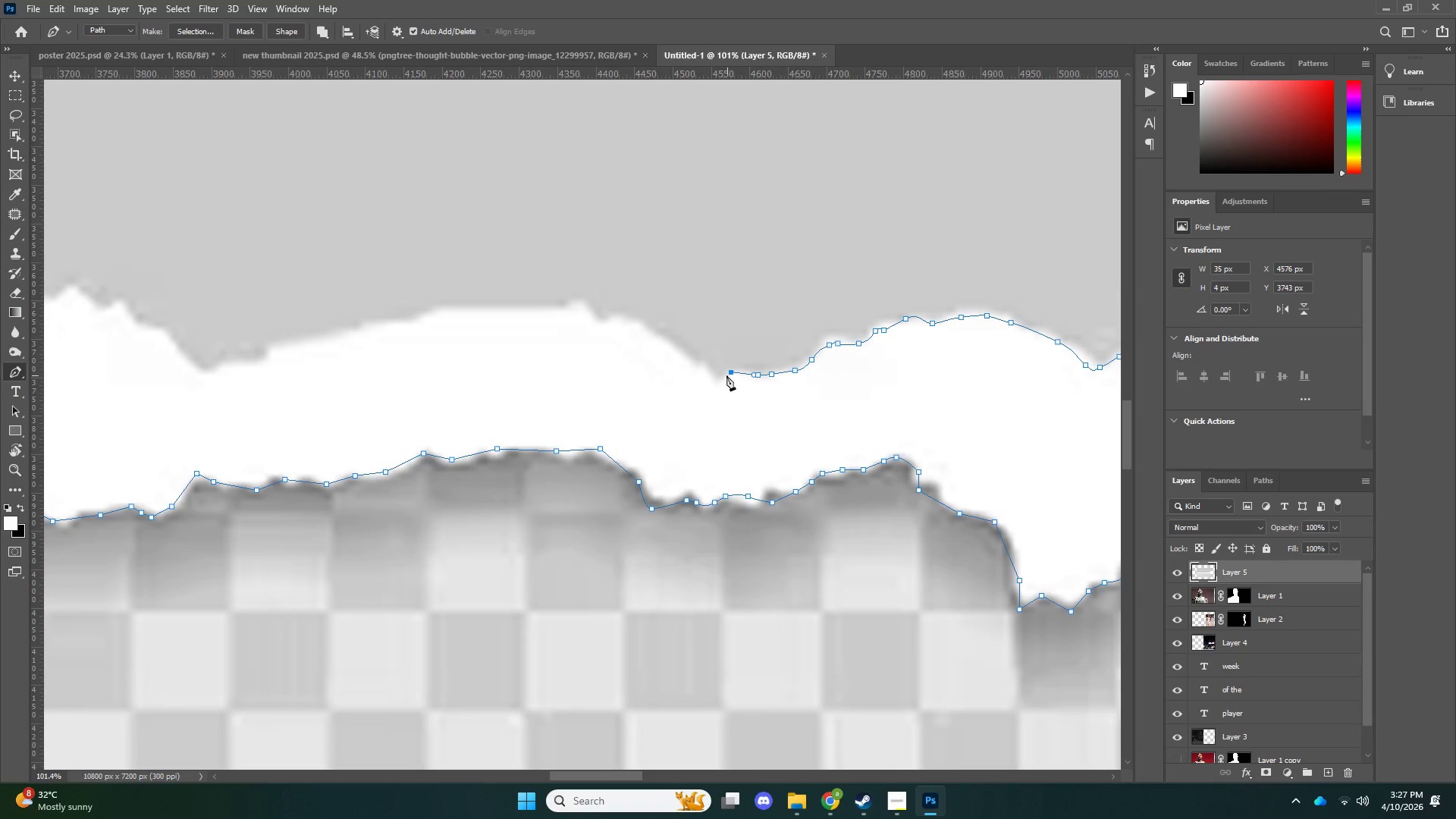 
left_click_drag(start_coordinate=[723, 382], to_coordinate=[720, 385])
 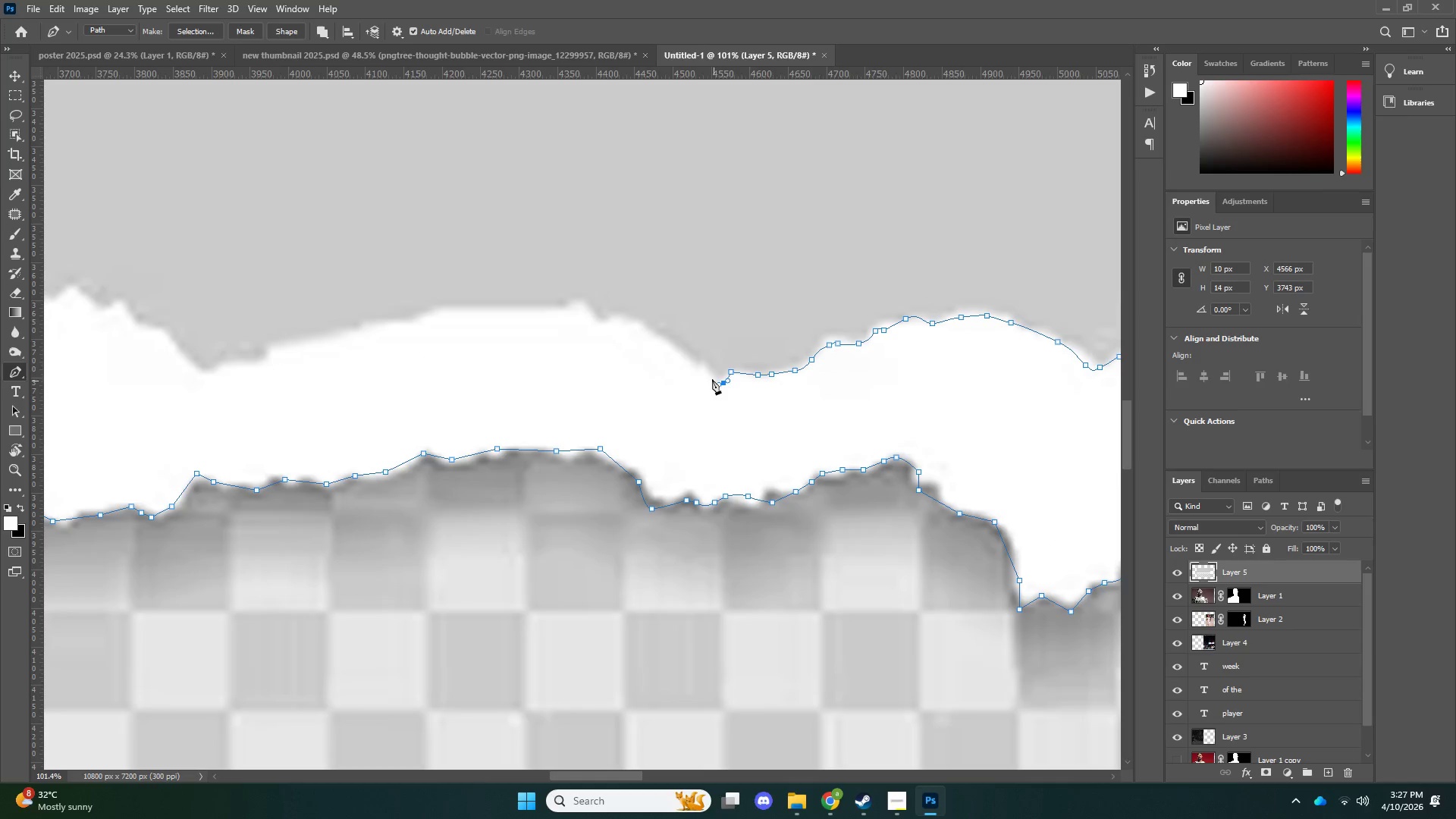 
left_click_drag(start_coordinate=[711, 379], to_coordinate=[709, 375])
 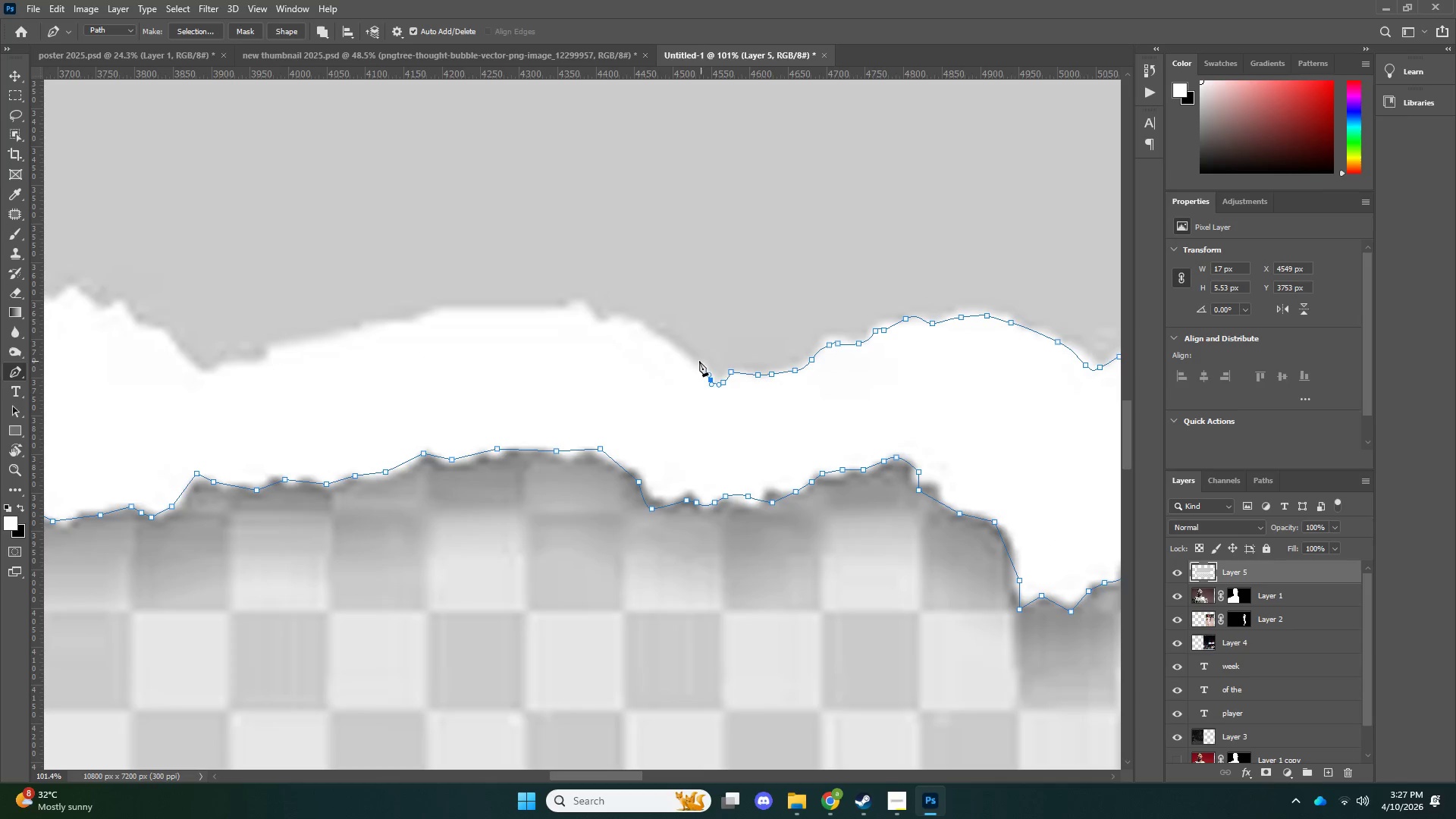 
left_click_drag(start_coordinate=[698, 361], to_coordinate=[694, 365])
 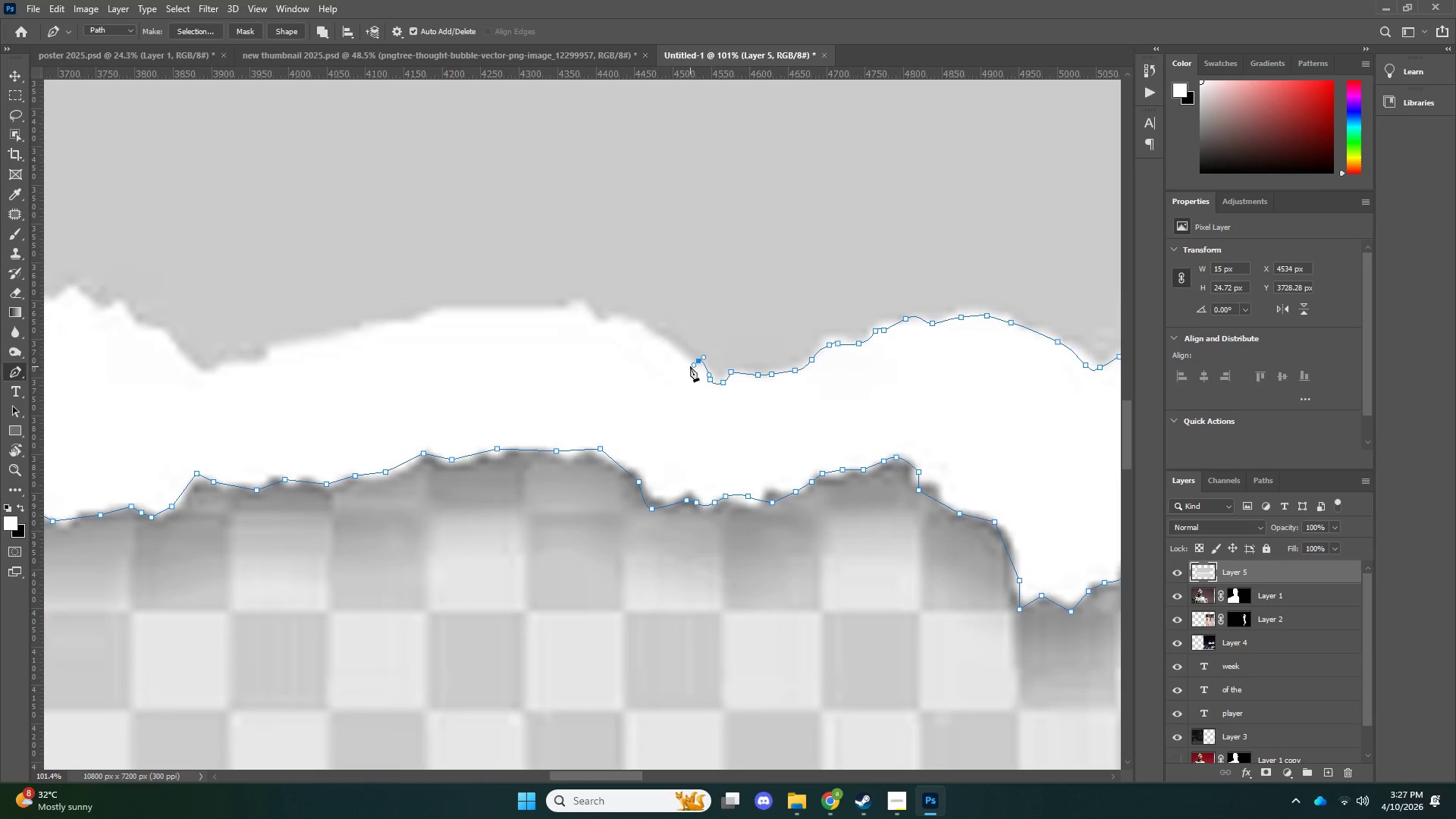 
left_click_drag(start_coordinate=[690, 366], to_coordinate=[682, 359])
 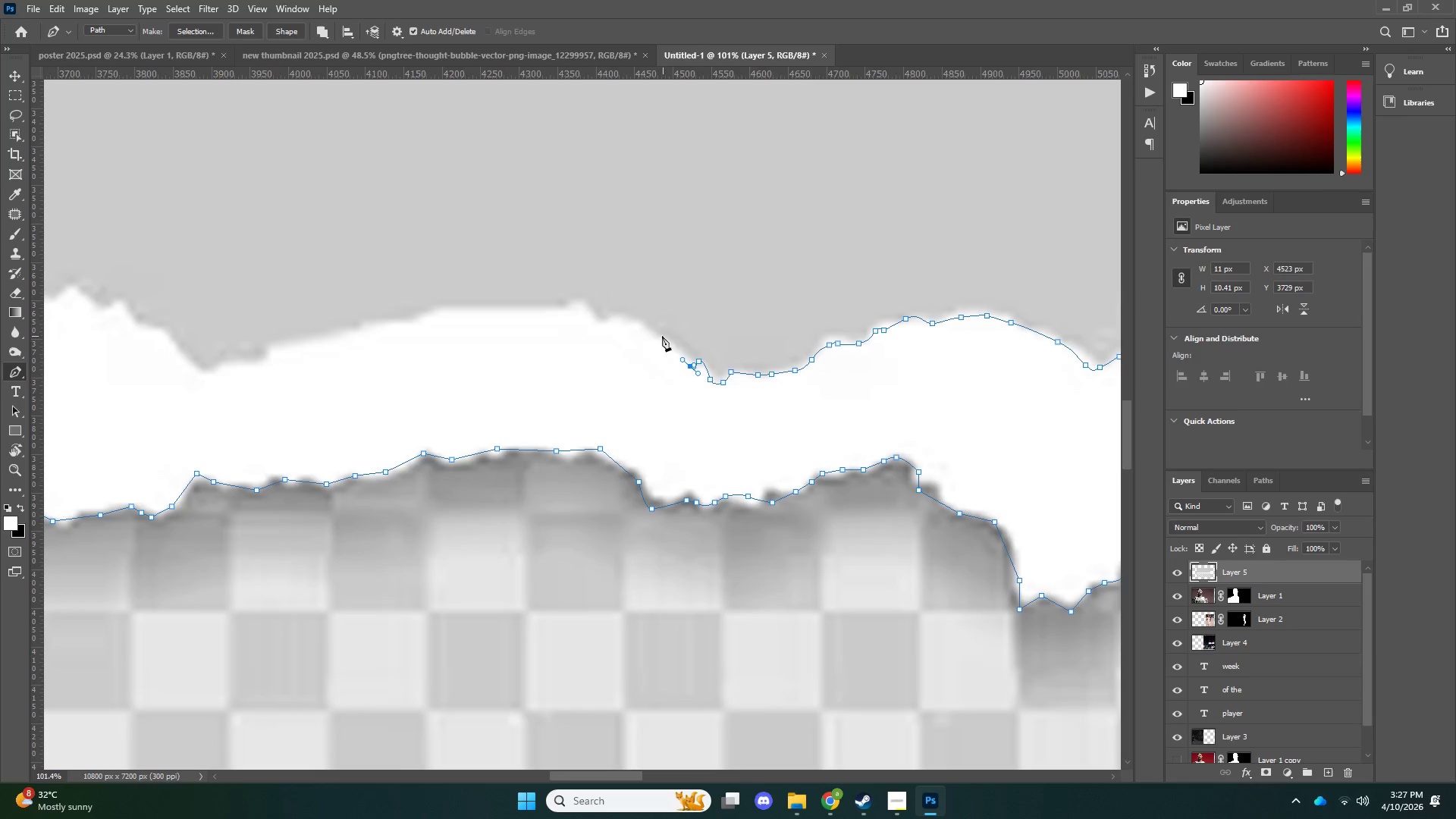 
left_click_drag(start_coordinate=[662, 336], to_coordinate=[657, 331])
 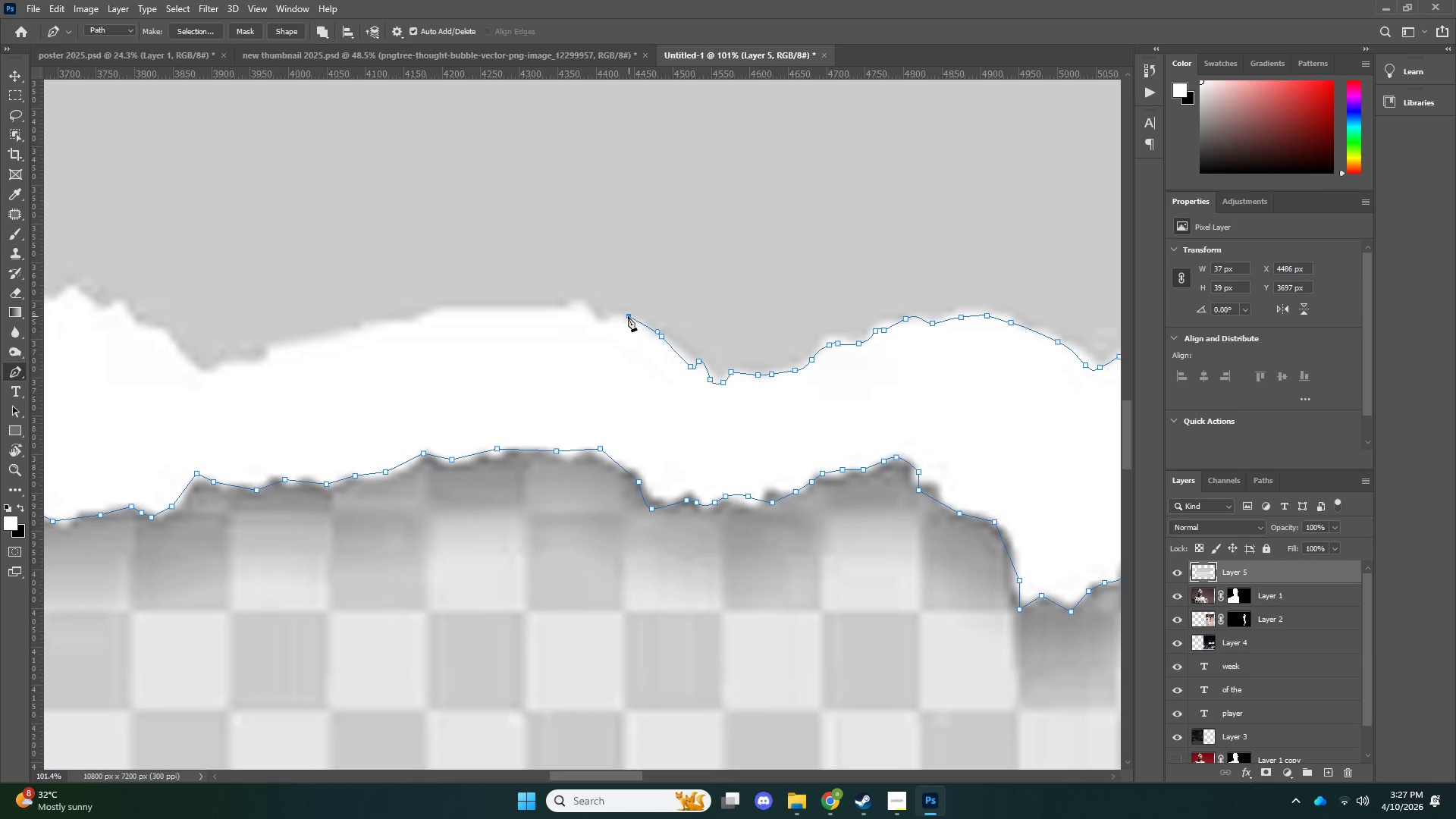 
left_click_drag(start_coordinate=[609, 319], to_coordinate=[604, 319])
 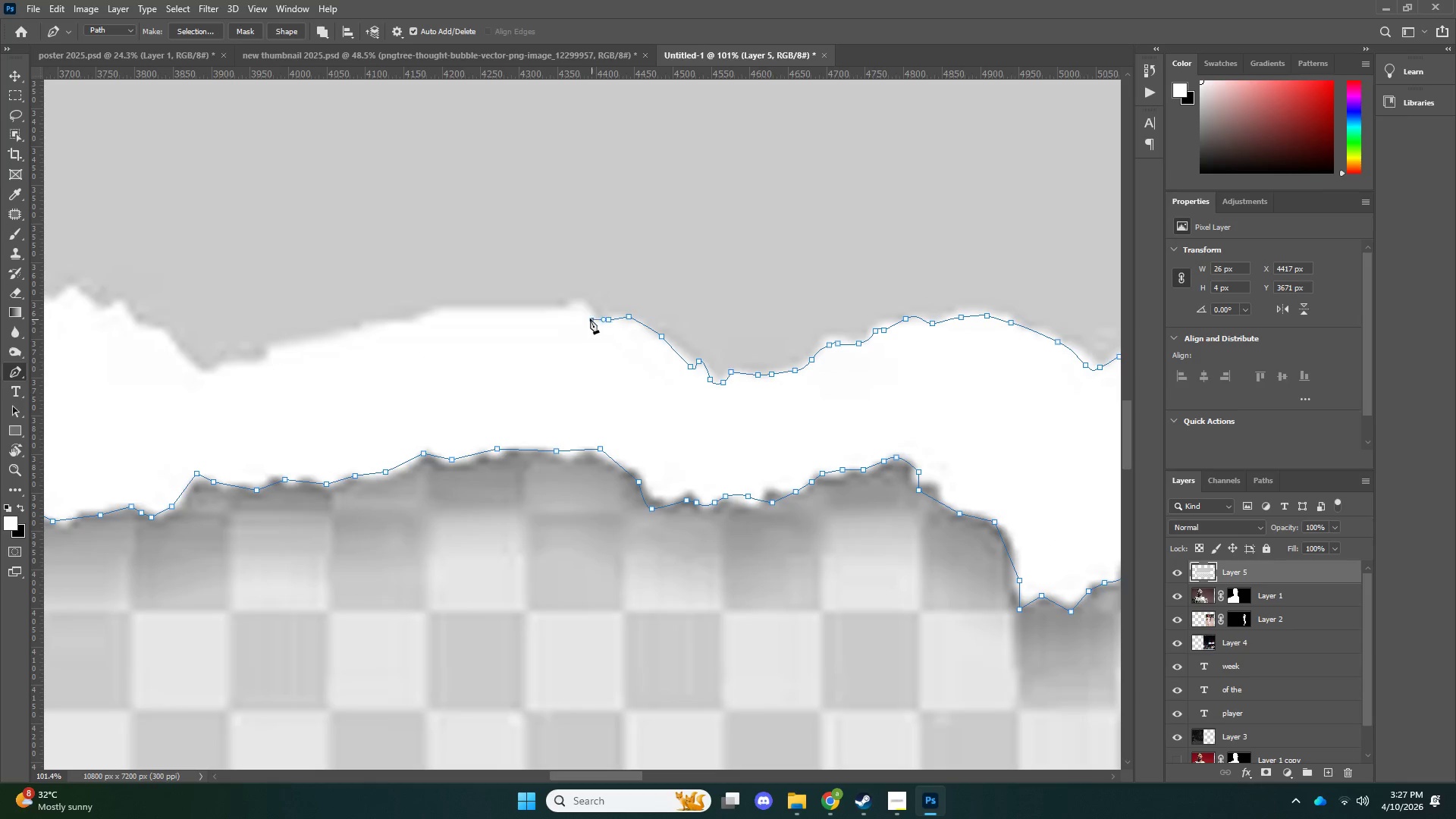 
left_click_drag(start_coordinate=[592, 319], to_coordinate=[583, 311])
 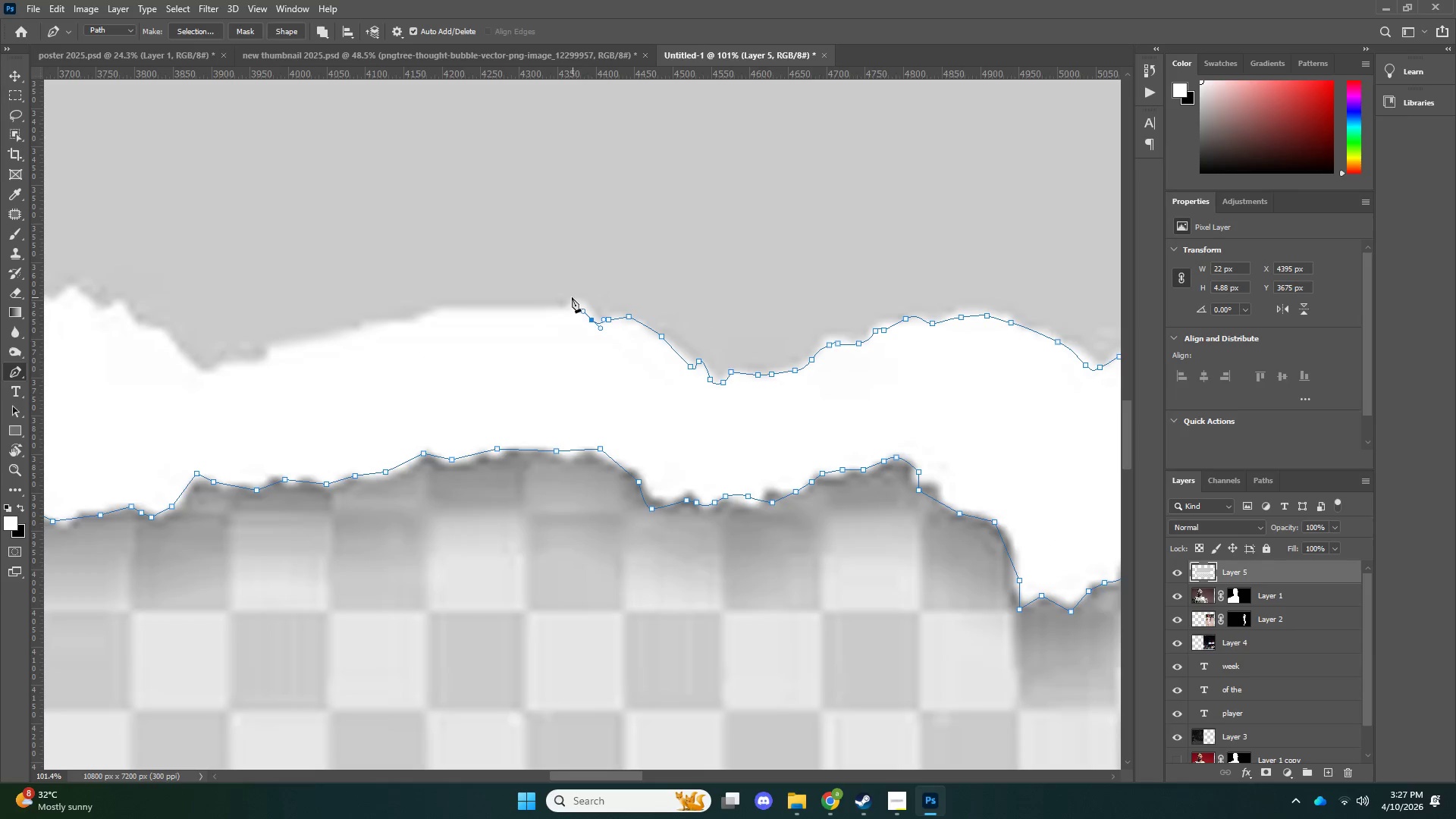 
left_click_drag(start_coordinate=[573, 297], to_coordinate=[563, 301])
 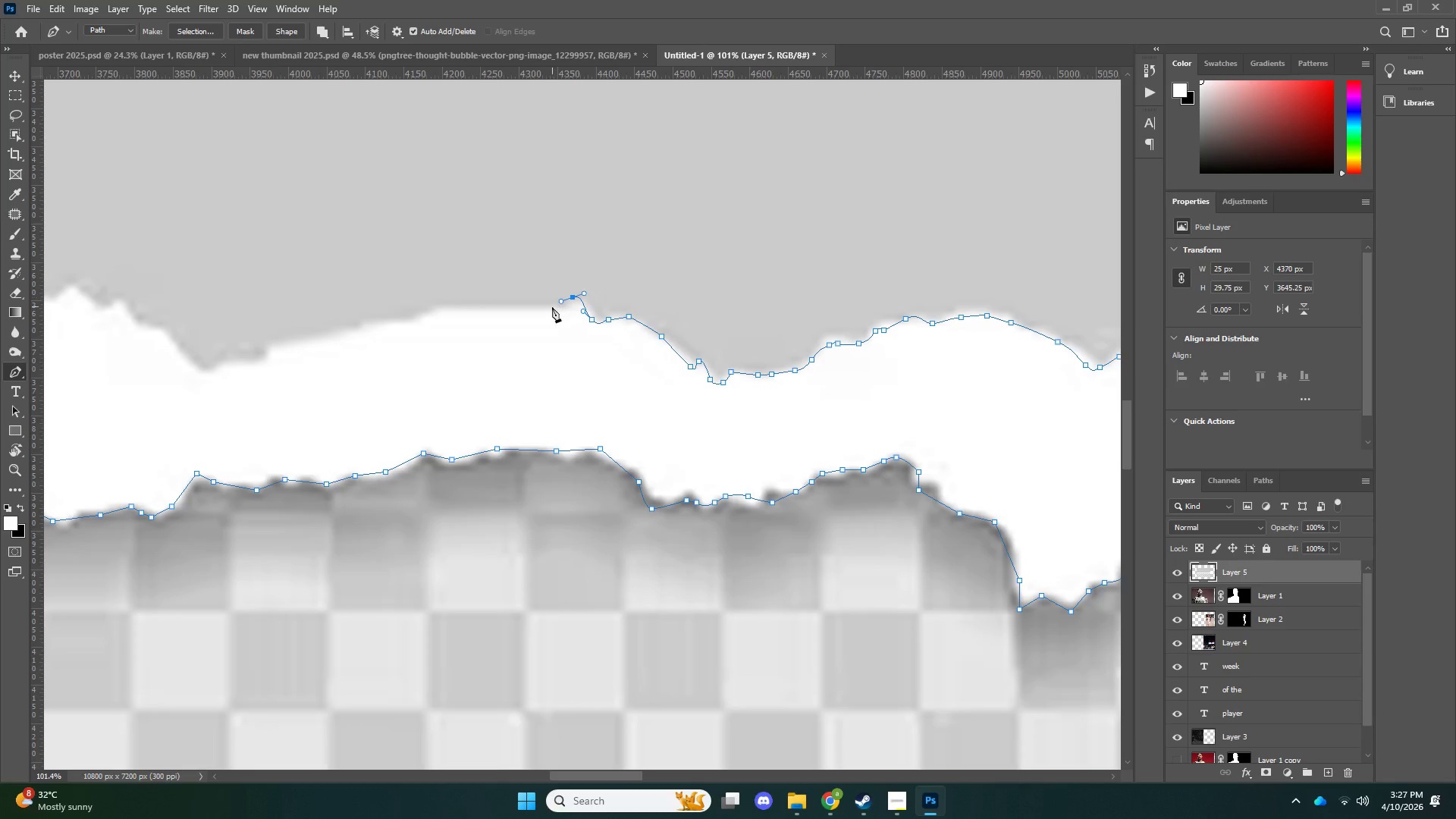 
left_click_drag(start_coordinate=[551, 308], to_coordinate=[537, 309])
 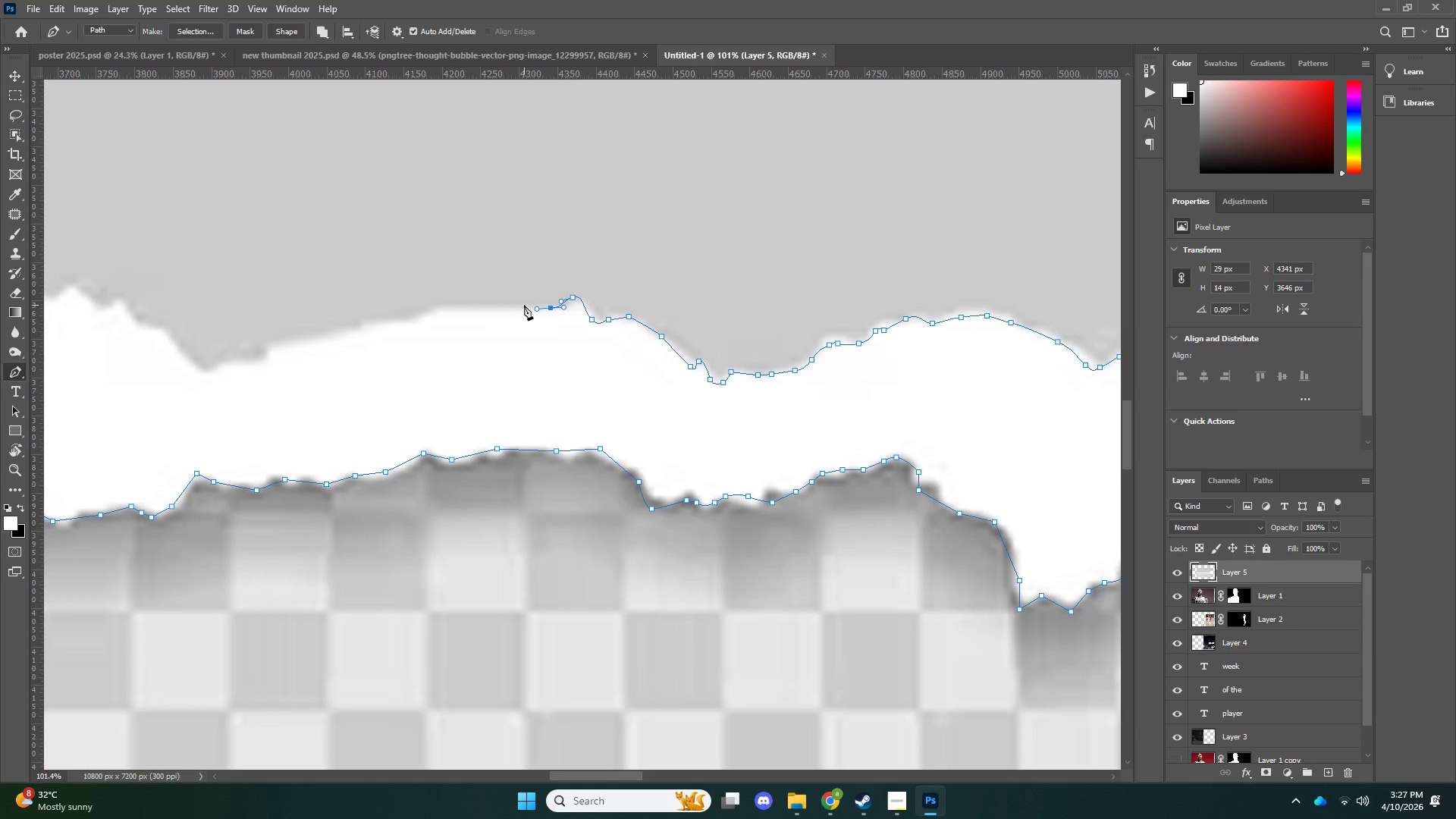 
left_click_drag(start_coordinate=[518, 305], to_coordinate=[513, 306])
 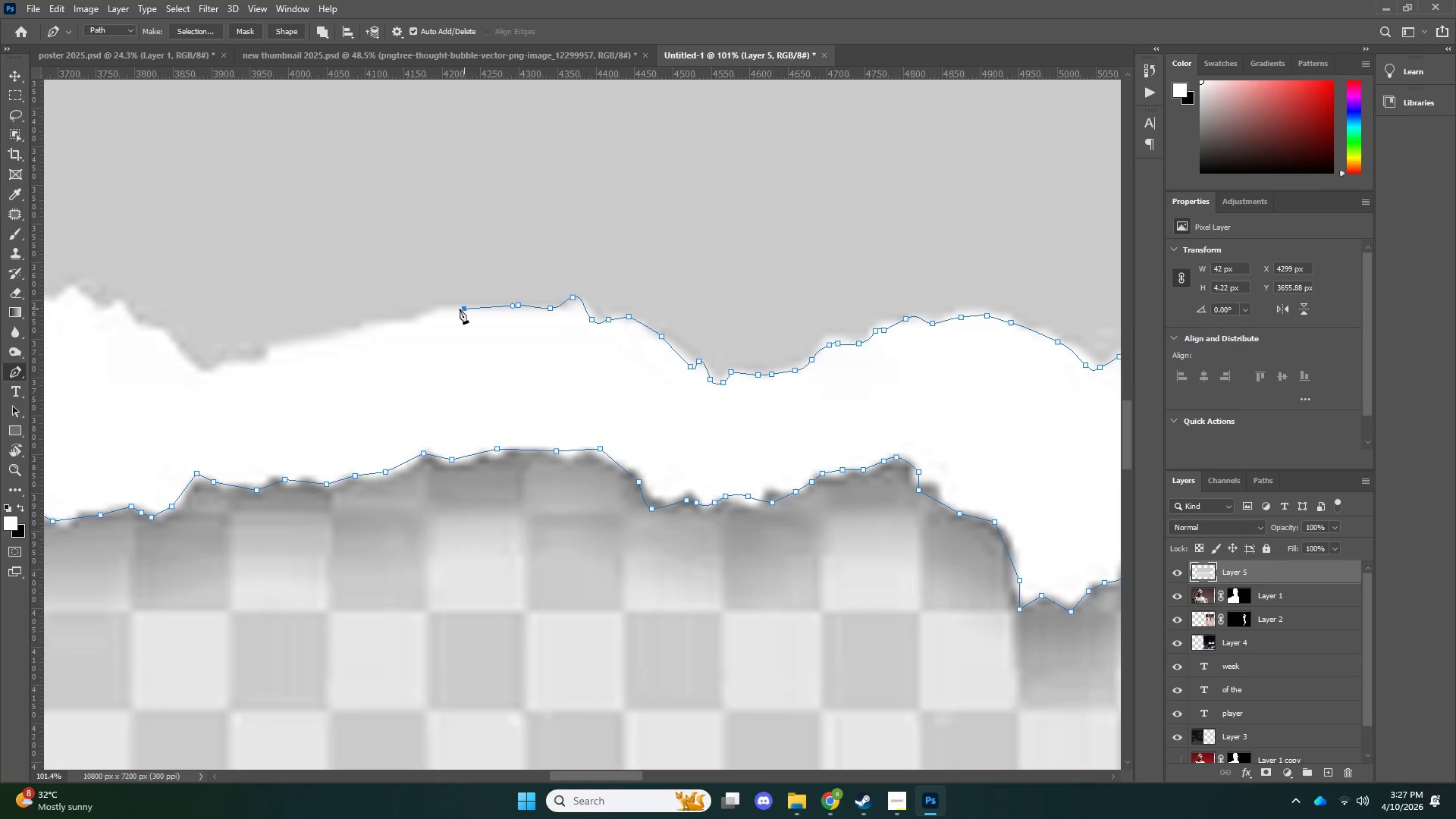 
left_click_drag(start_coordinate=[438, 310], to_coordinate=[431, 312])
 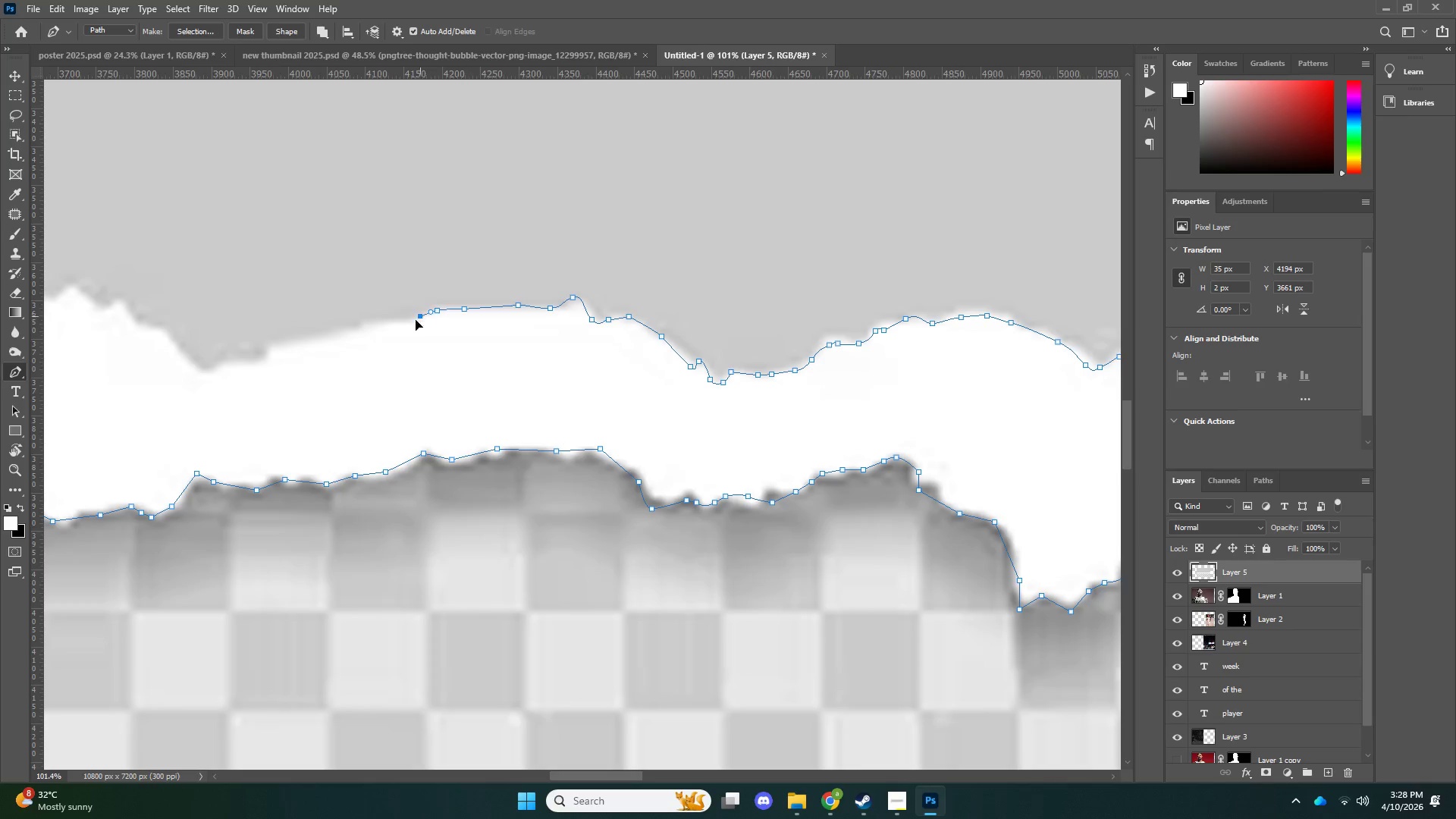 
left_click_drag(start_coordinate=[420, 316], to_coordinate=[413, 320])
 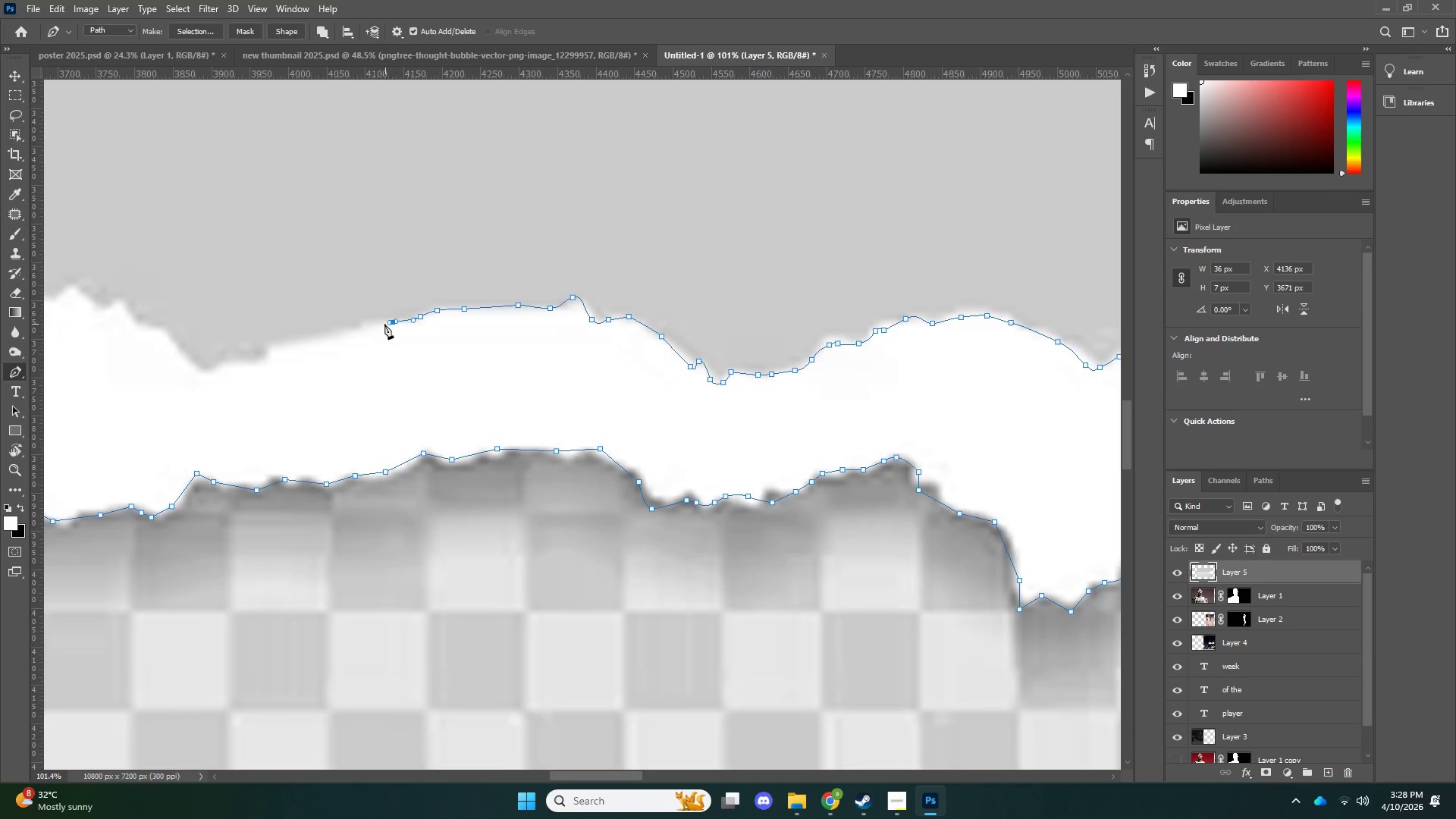 
left_click_drag(start_coordinate=[378, 324], to_coordinate=[369, 325])
 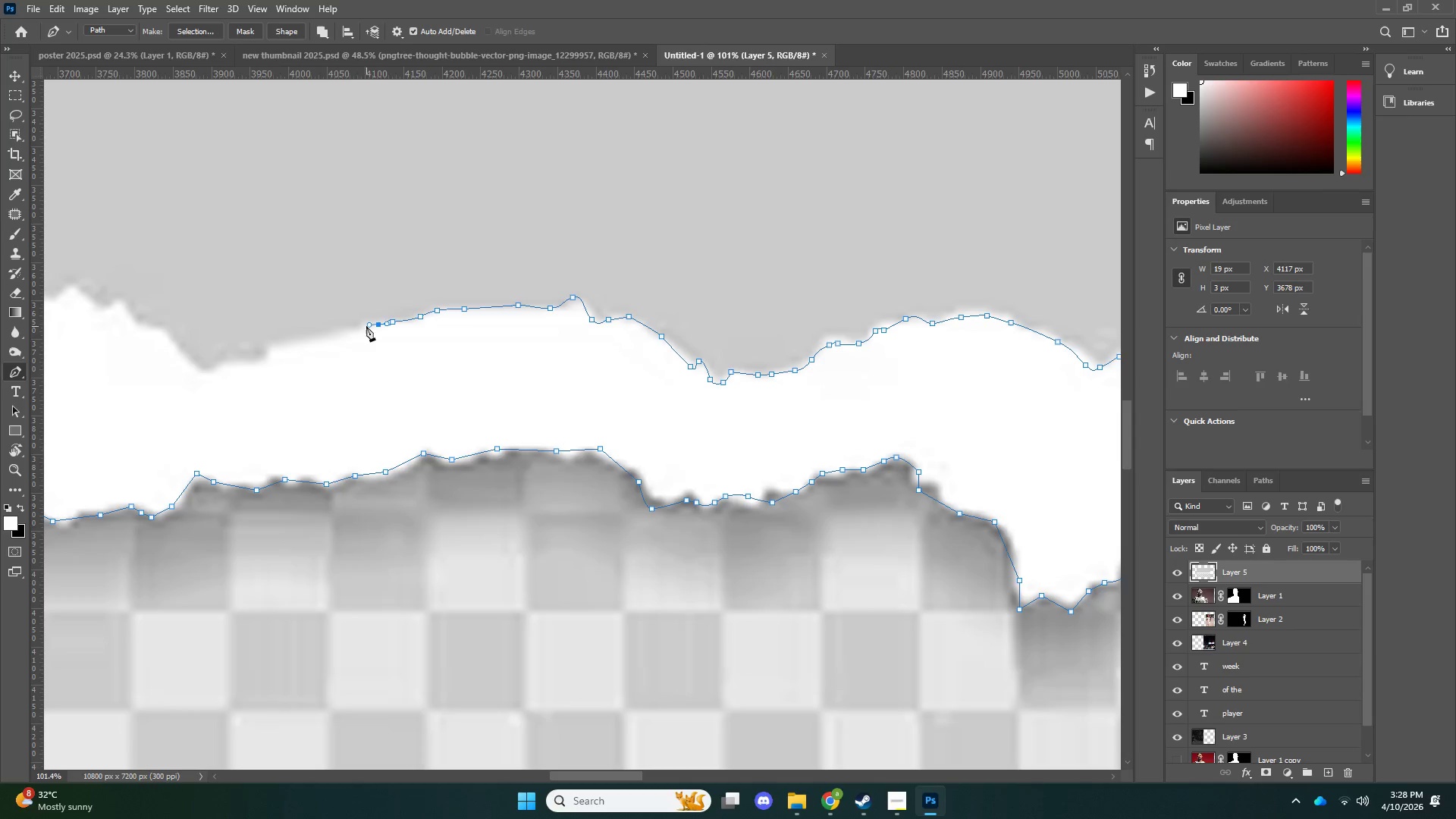 
left_click_drag(start_coordinate=[362, 329], to_coordinate=[357, 333])
 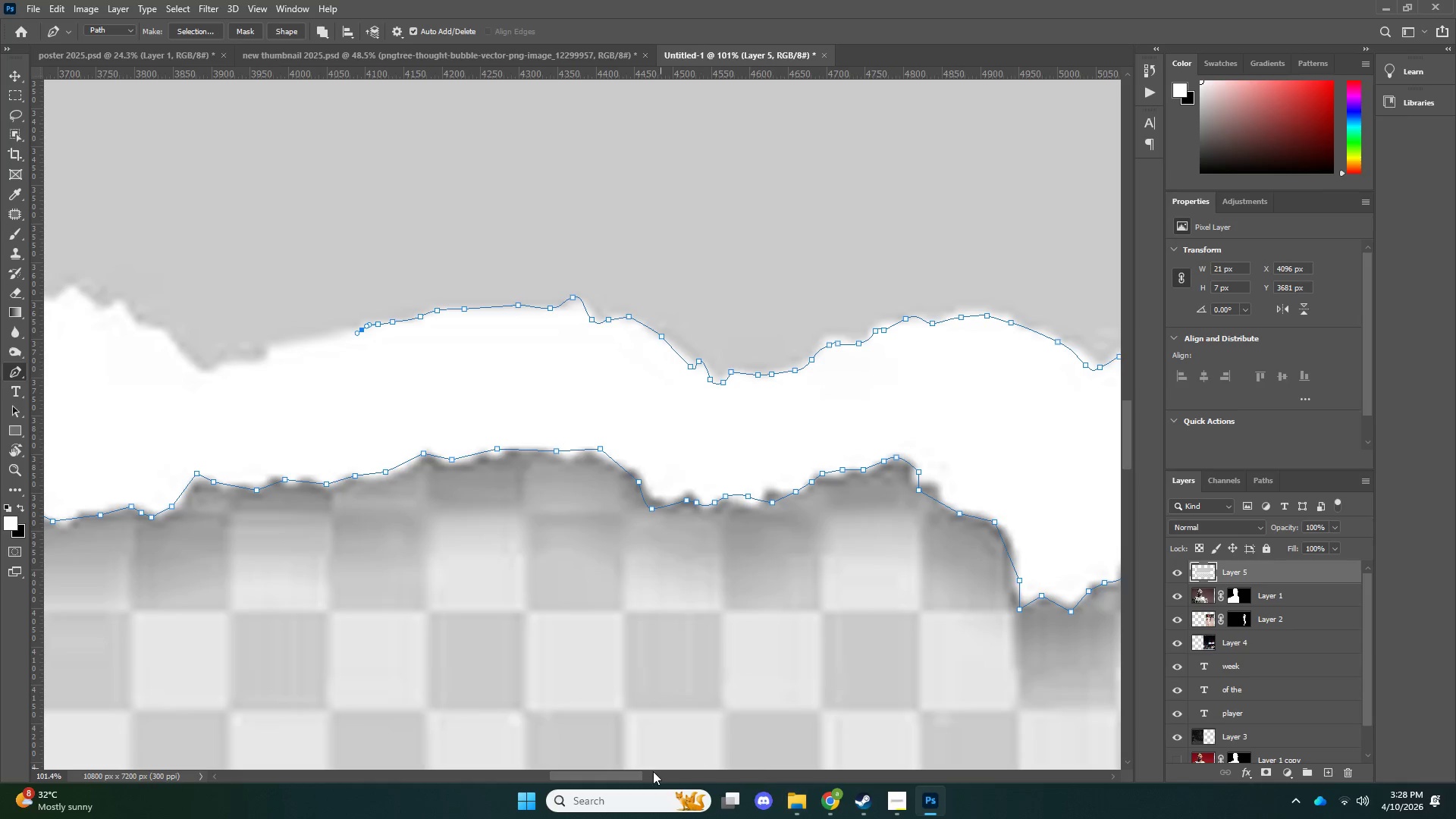 
left_click_drag(start_coordinate=[634, 770], to_coordinate=[588, 763])
 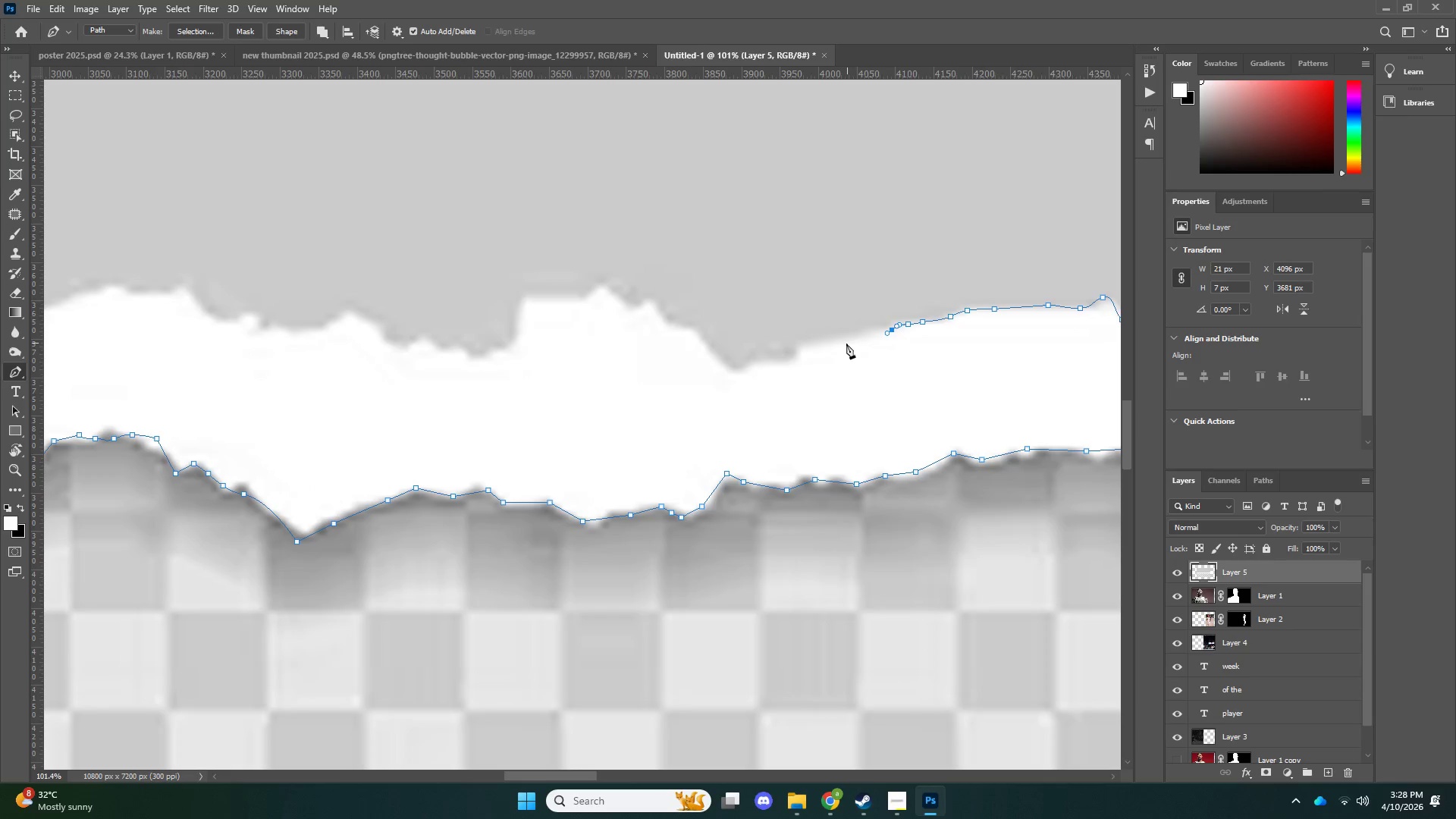 
left_click_drag(start_coordinate=[820, 350], to_coordinate=[816, 350])
 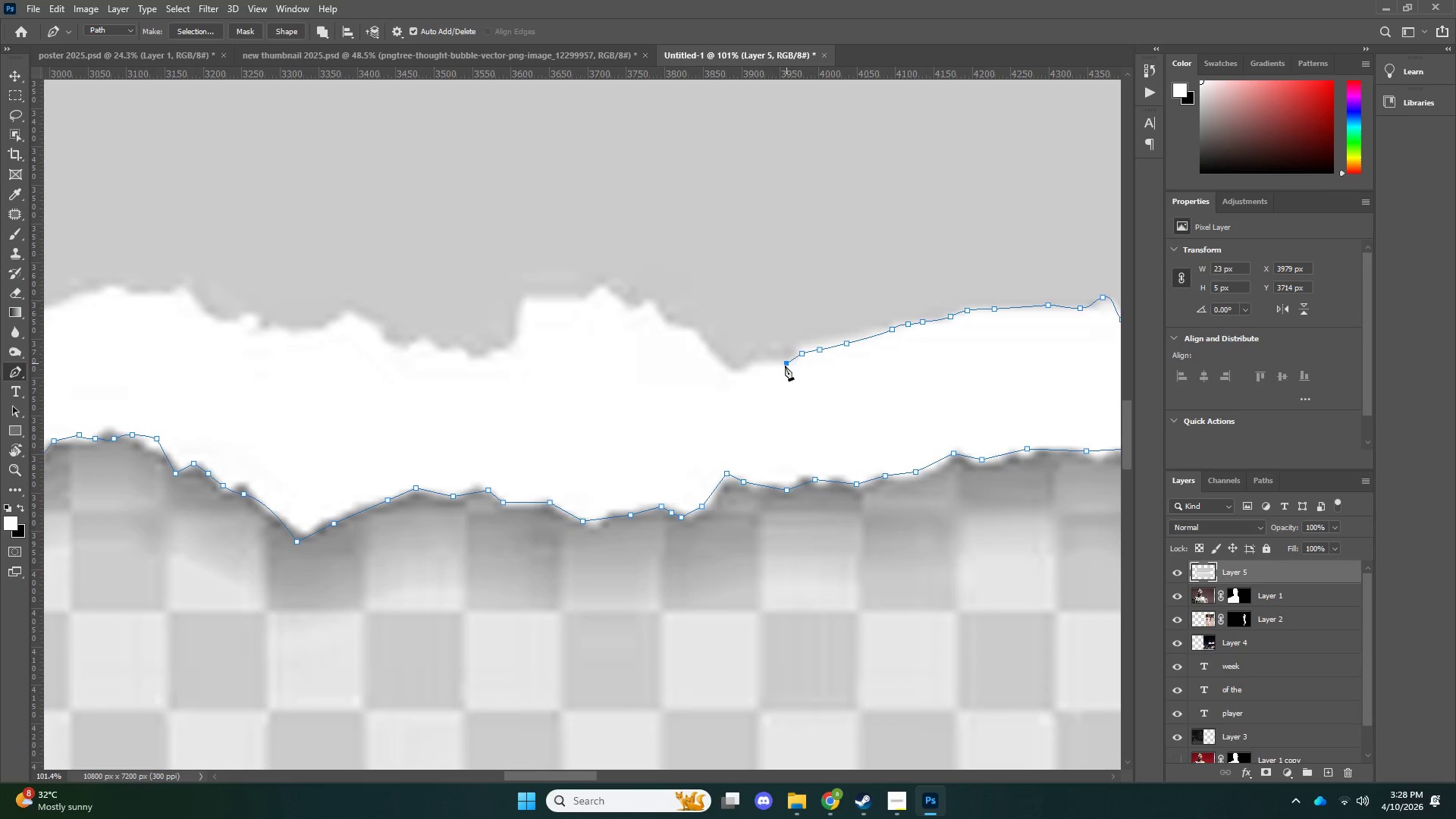 
left_click_drag(start_coordinate=[767, 369], to_coordinate=[759, 371])
 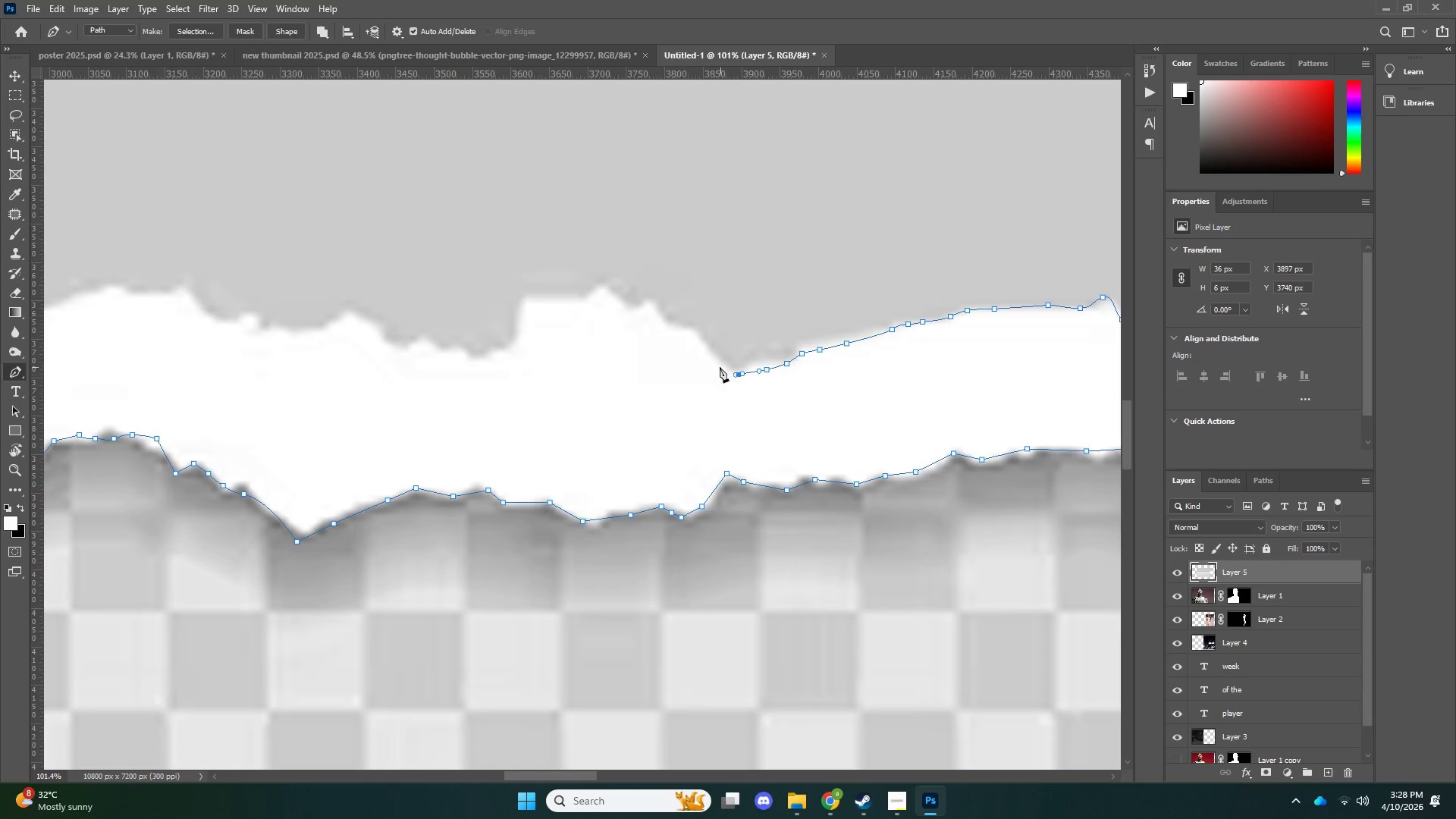 
left_click_drag(start_coordinate=[719, 367], to_coordinate=[715, 362])
 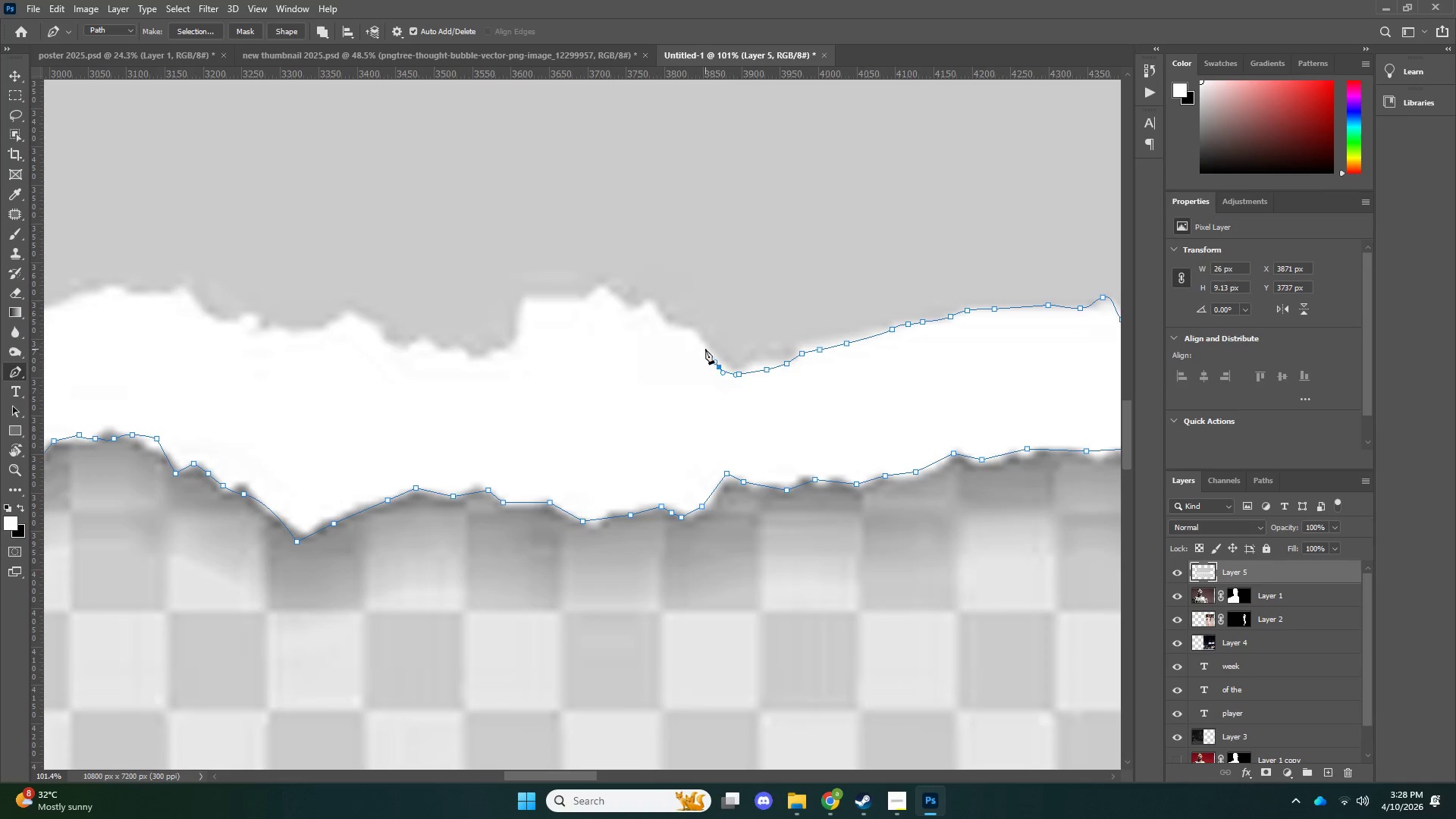 
left_click_drag(start_coordinate=[705, 349], to_coordinate=[698, 343])
 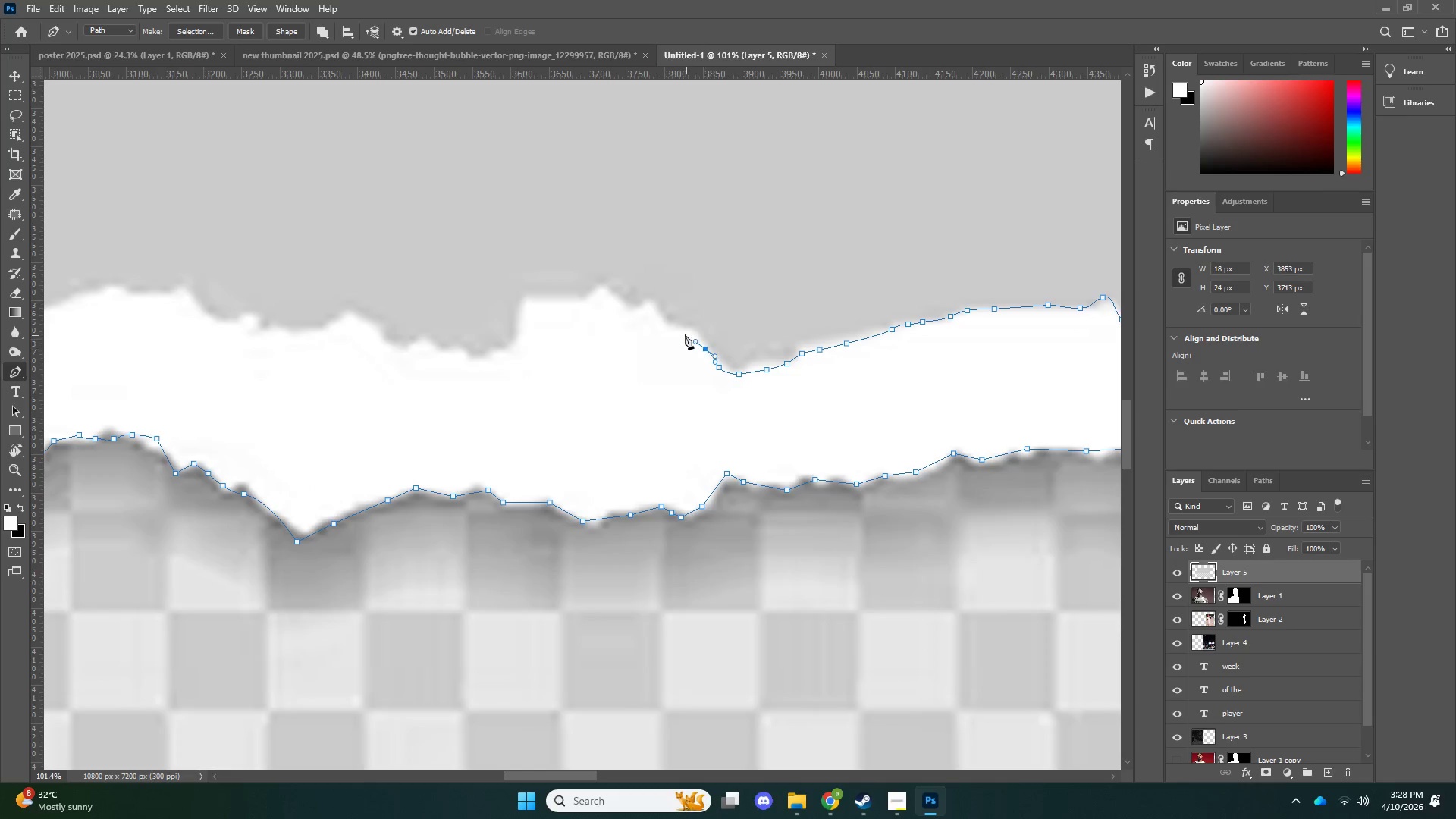 
left_click_drag(start_coordinate=[683, 334], to_coordinate=[670, 328])
 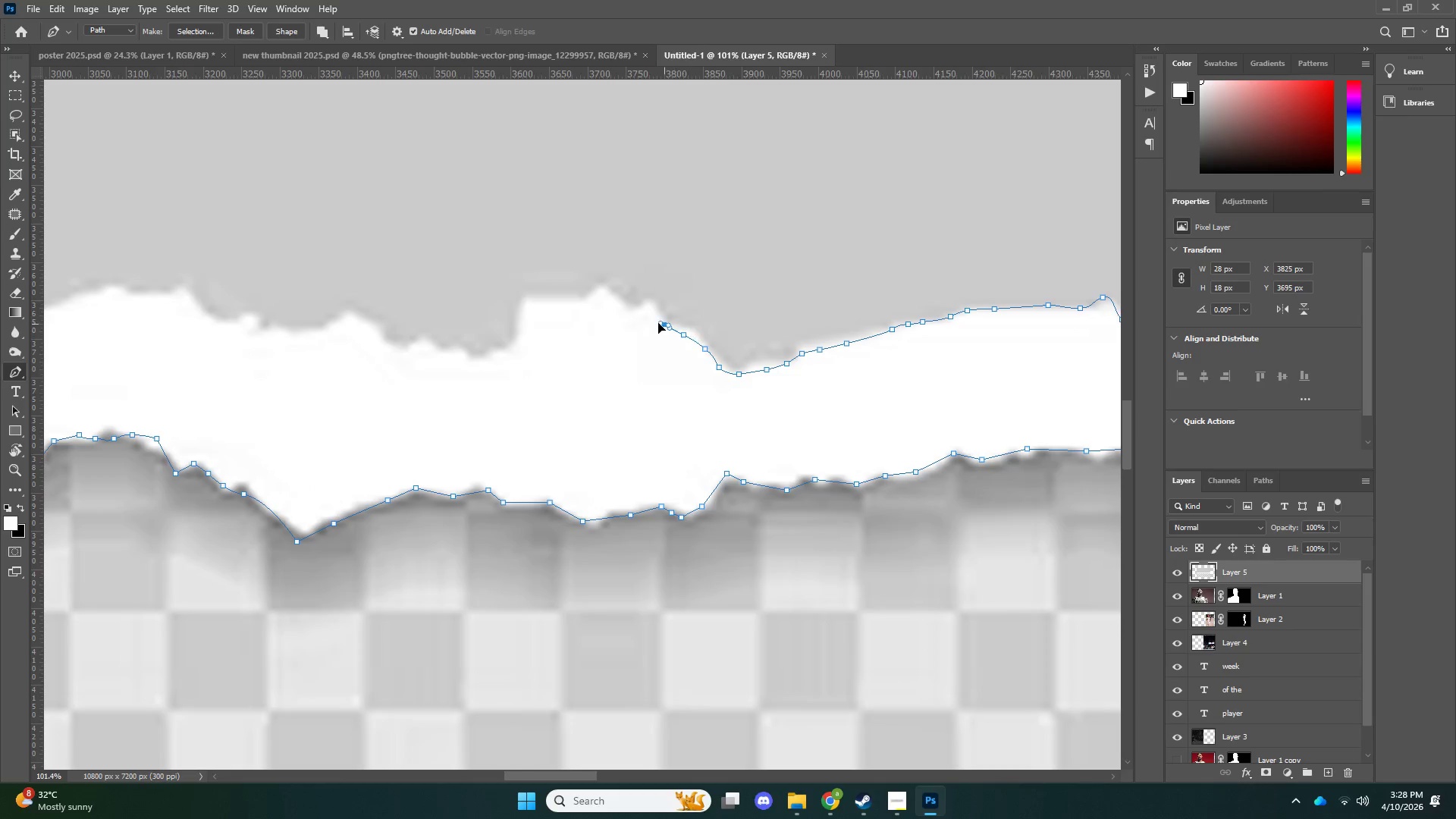 
left_click_drag(start_coordinate=[664, 324], to_coordinate=[656, 321])
 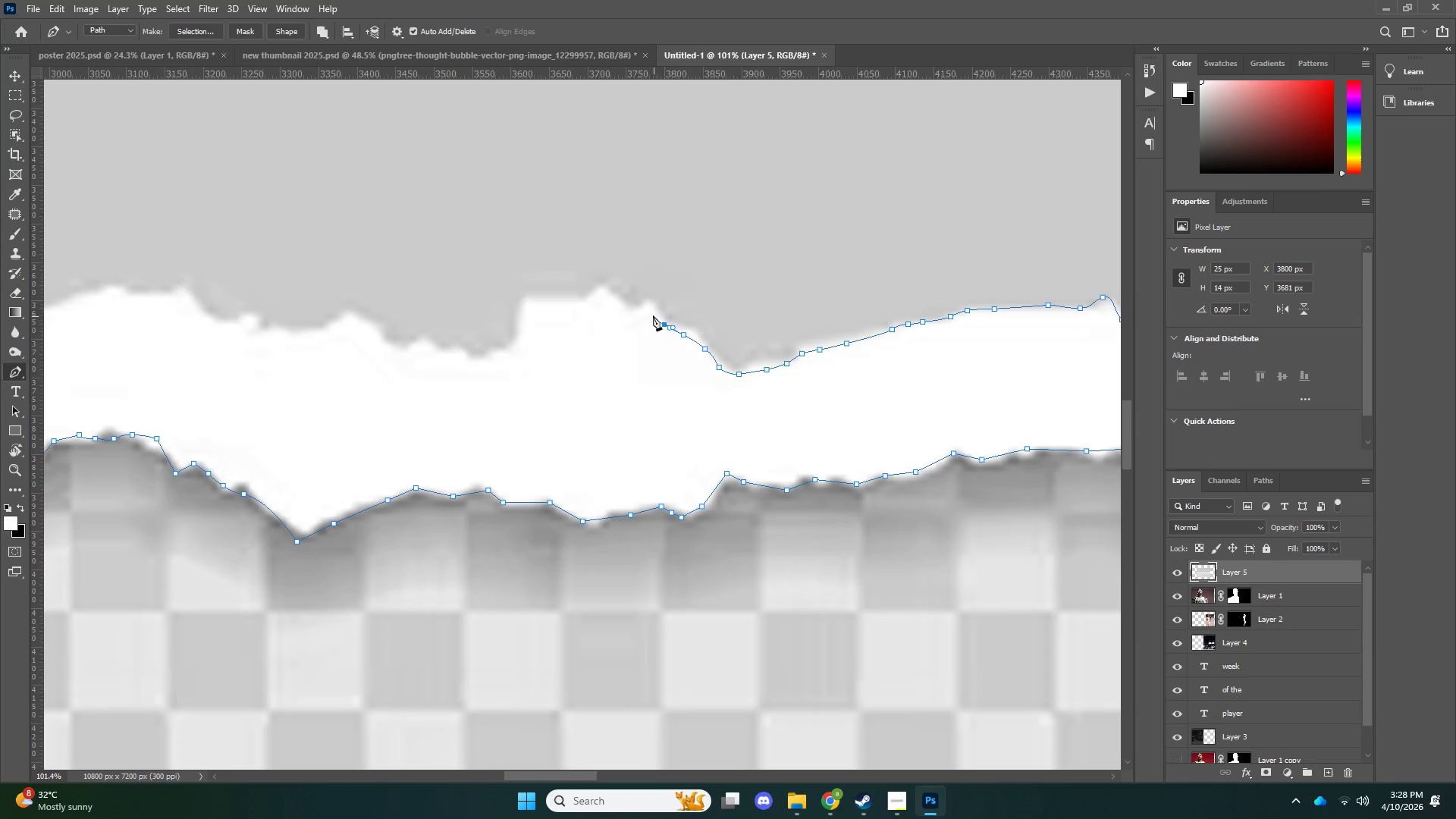 
left_click_drag(start_coordinate=[653, 315], to_coordinate=[648, 310])
 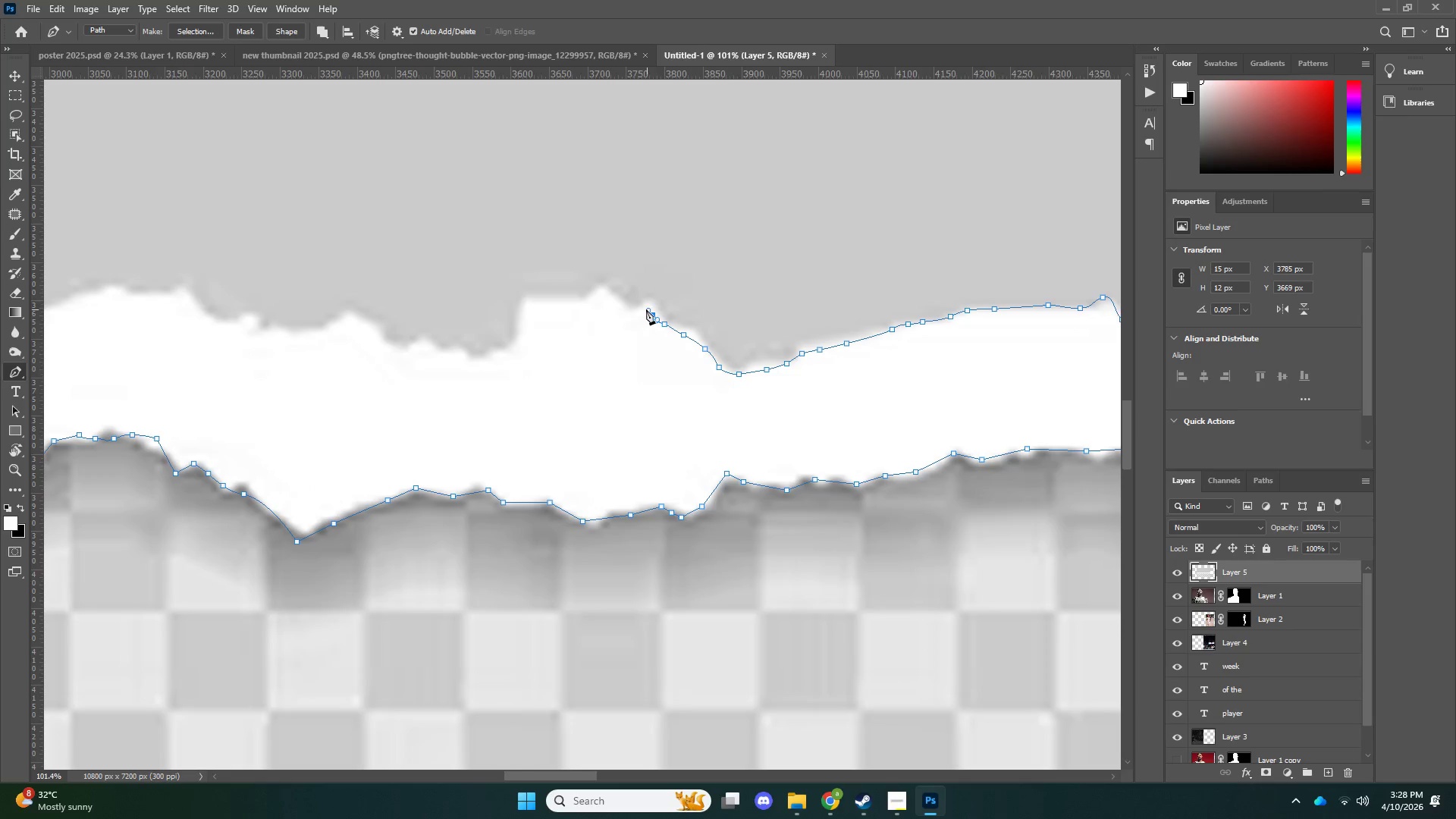 
left_click_drag(start_coordinate=[642, 309], to_coordinate=[629, 312])
 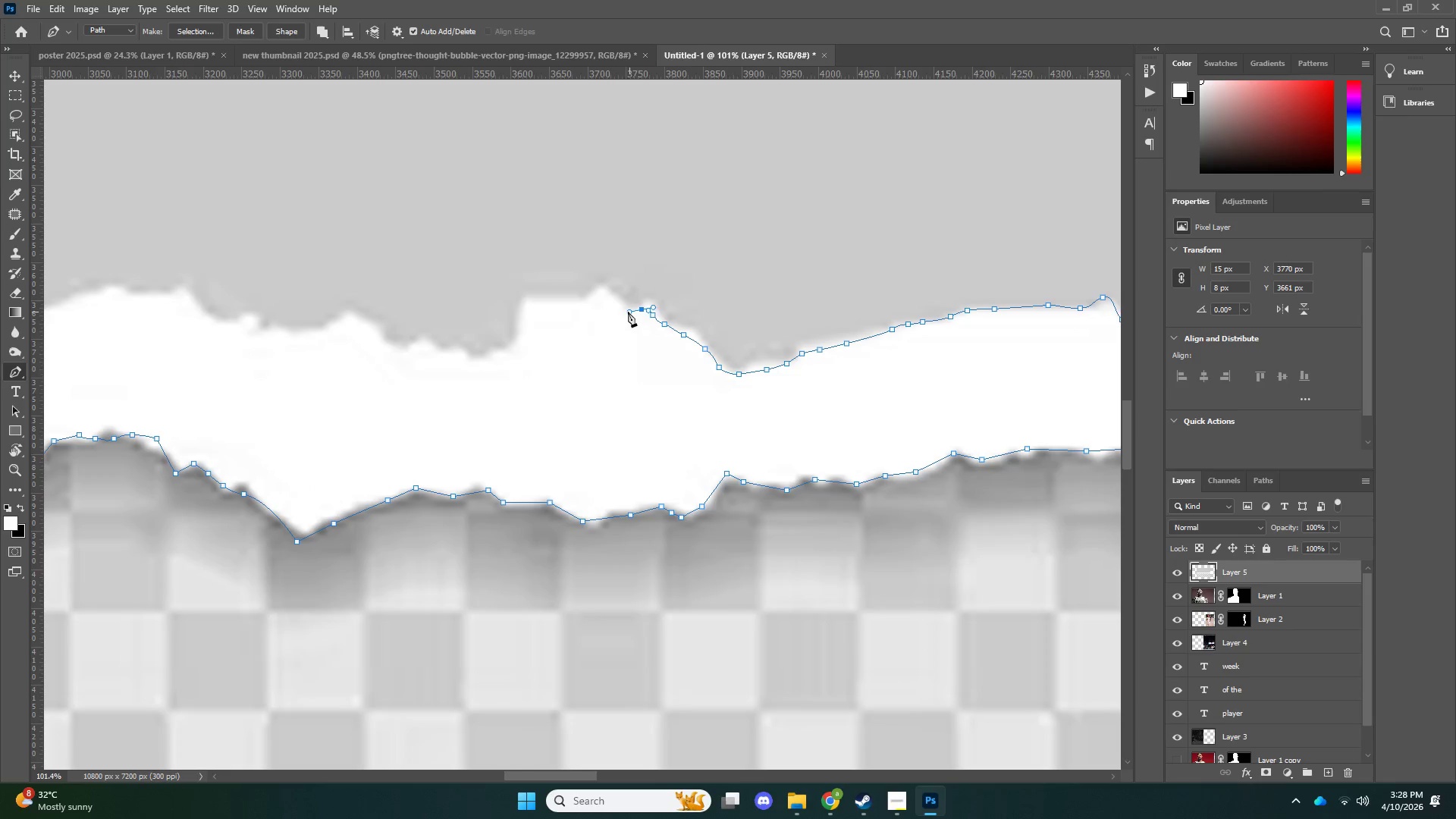 
left_click_drag(start_coordinate=[626, 312], to_coordinate=[617, 307])
 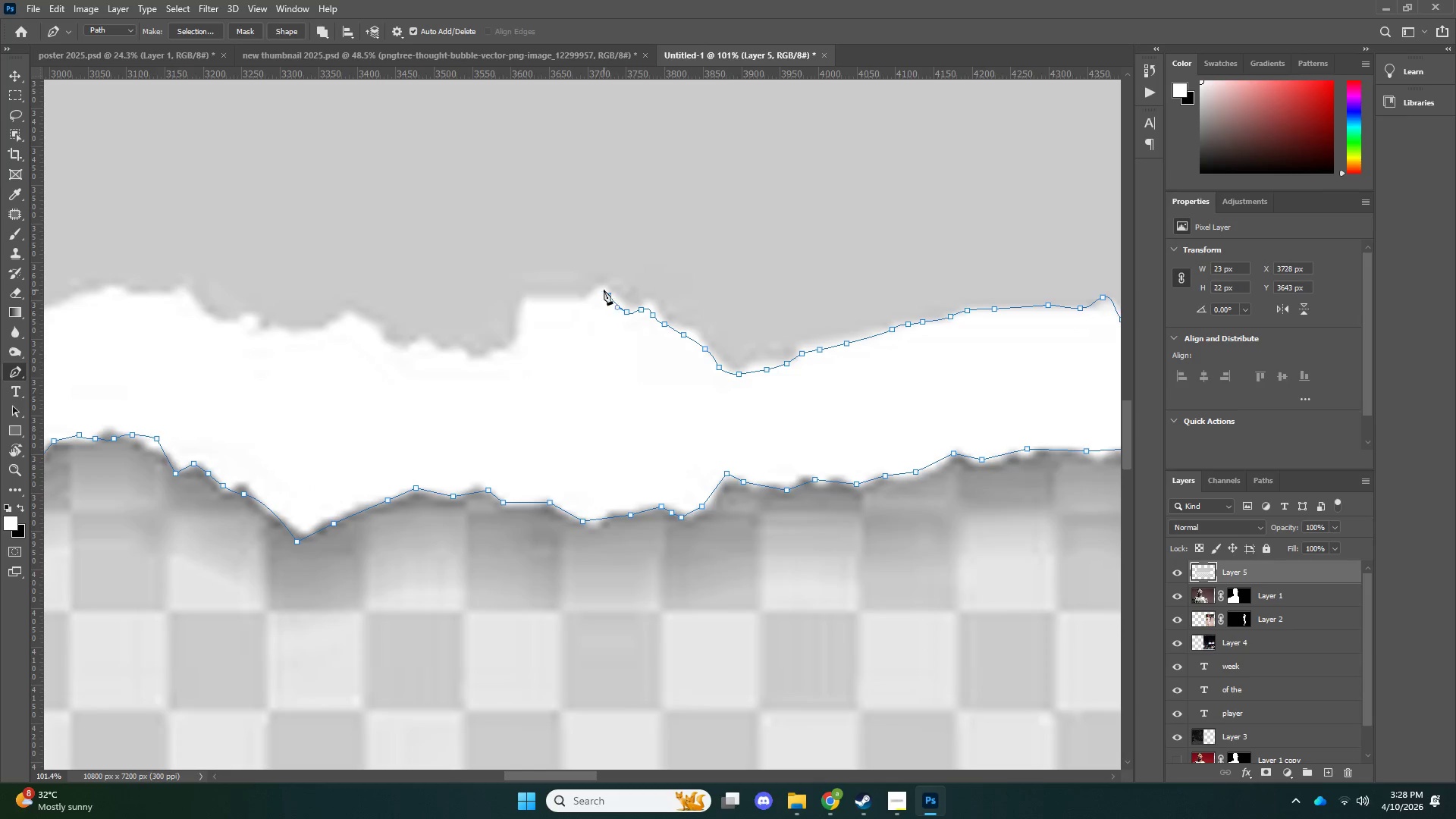 
left_click_drag(start_coordinate=[598, 289], to_coordinate=[592, 290])
 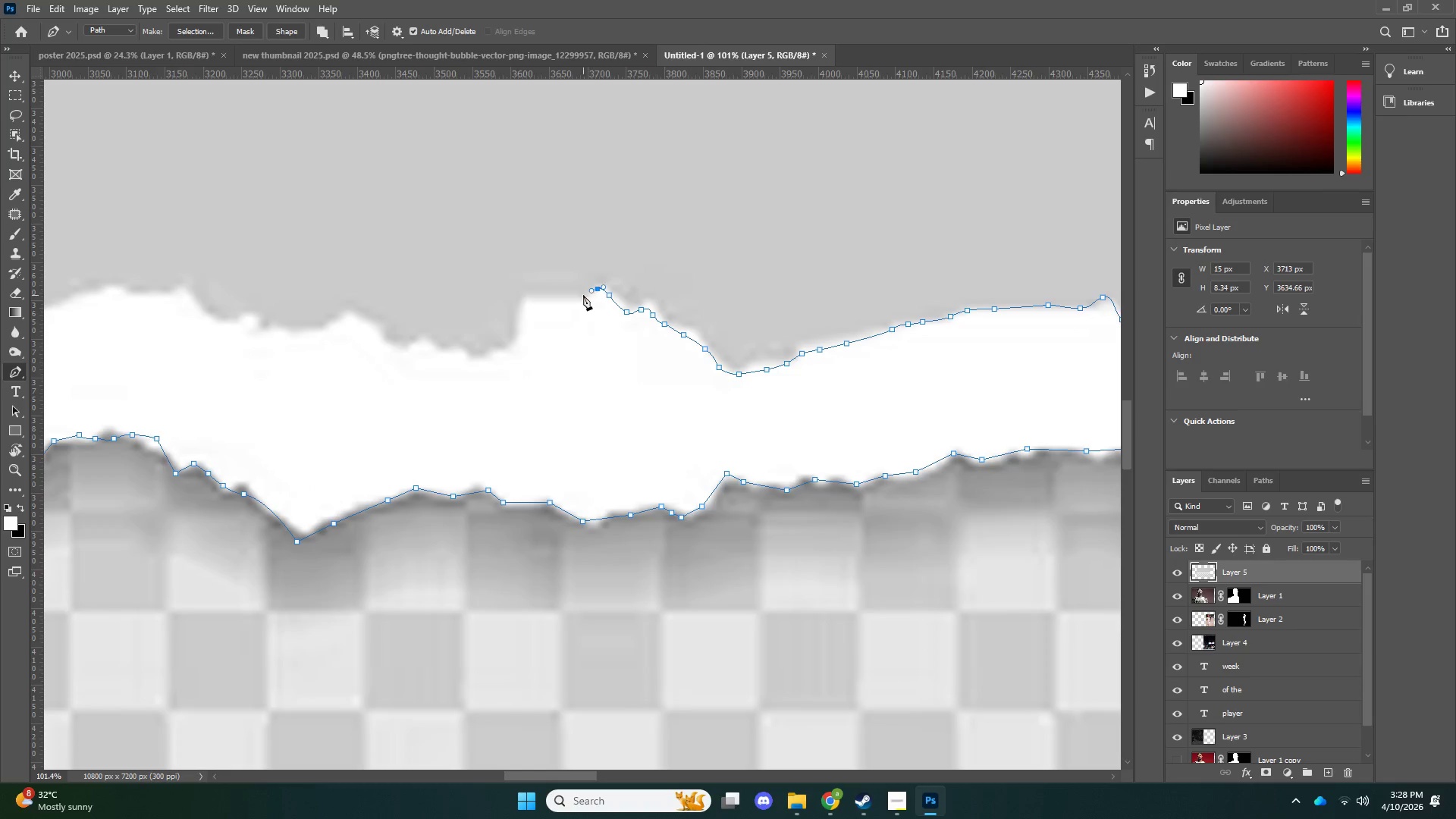 
left_click_drag(start_coordinate=[583, 295], to_coordinate=[572, 298])
 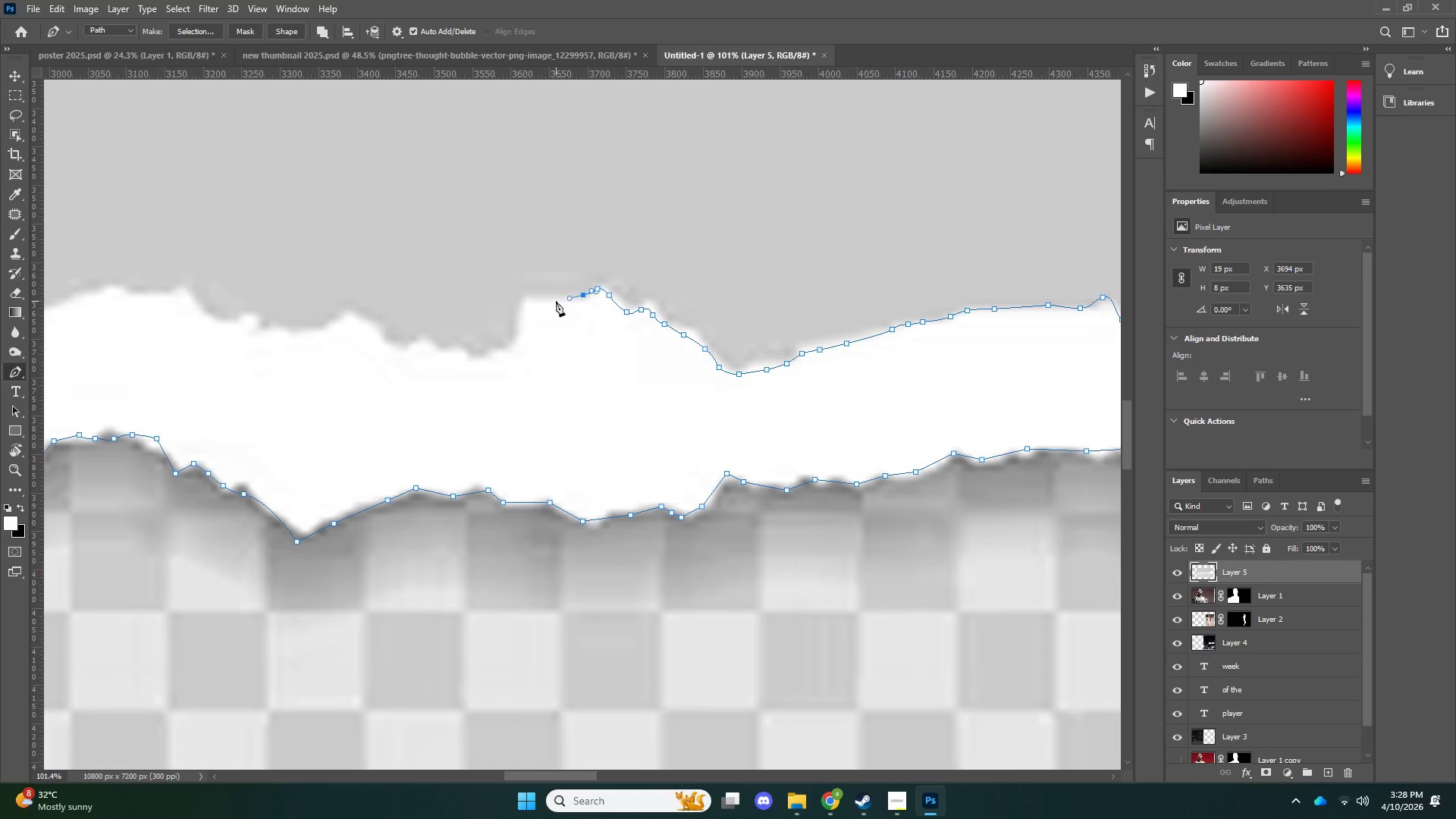 
left_click_drag(start_coordinate=[556, 301], to_coordinate=[551, 303])
 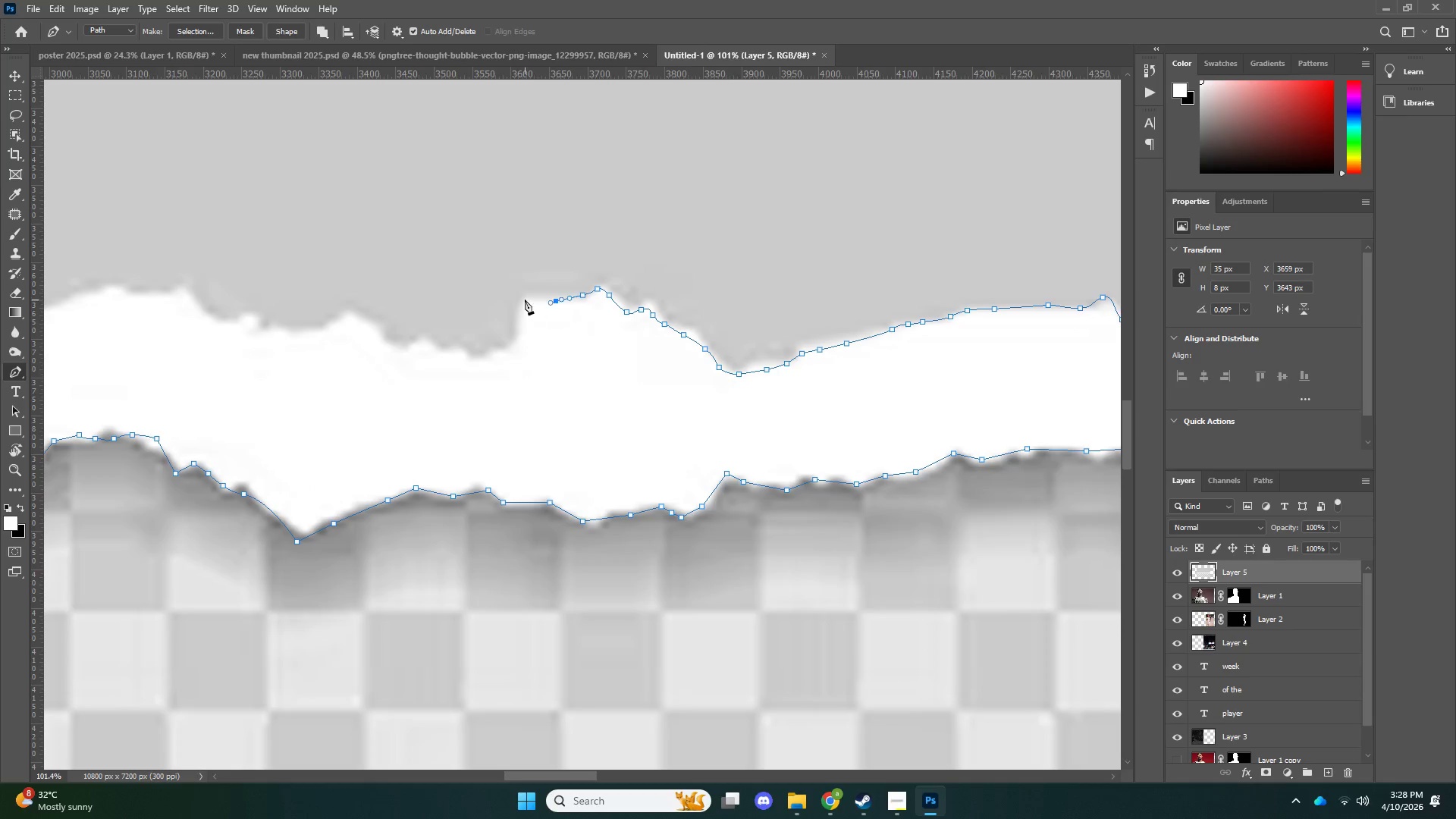 
left_click_drag(start_coordinate=[524, 300], to_coordinate=[521, 311])
 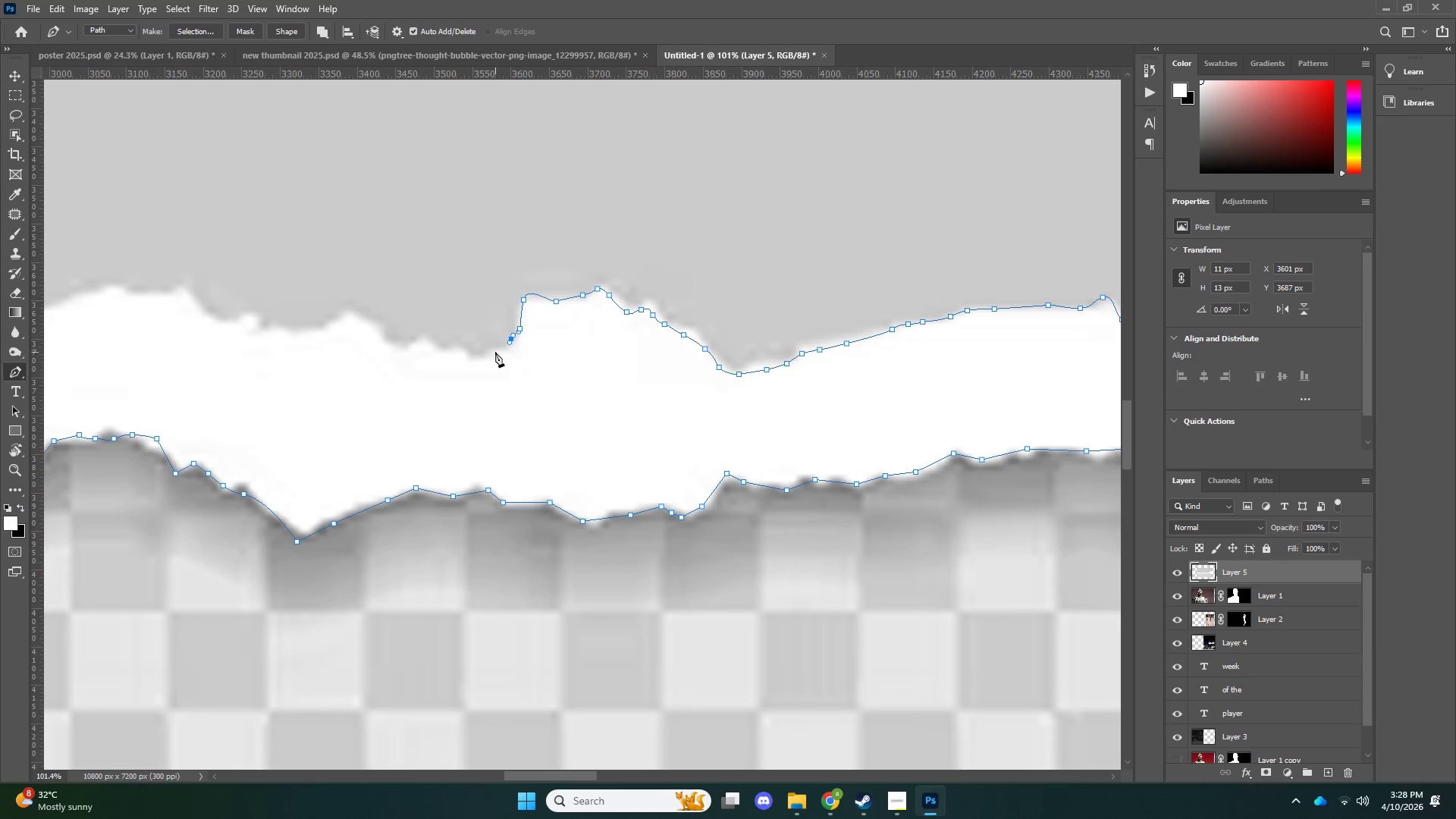 
left_click([485, 361])
 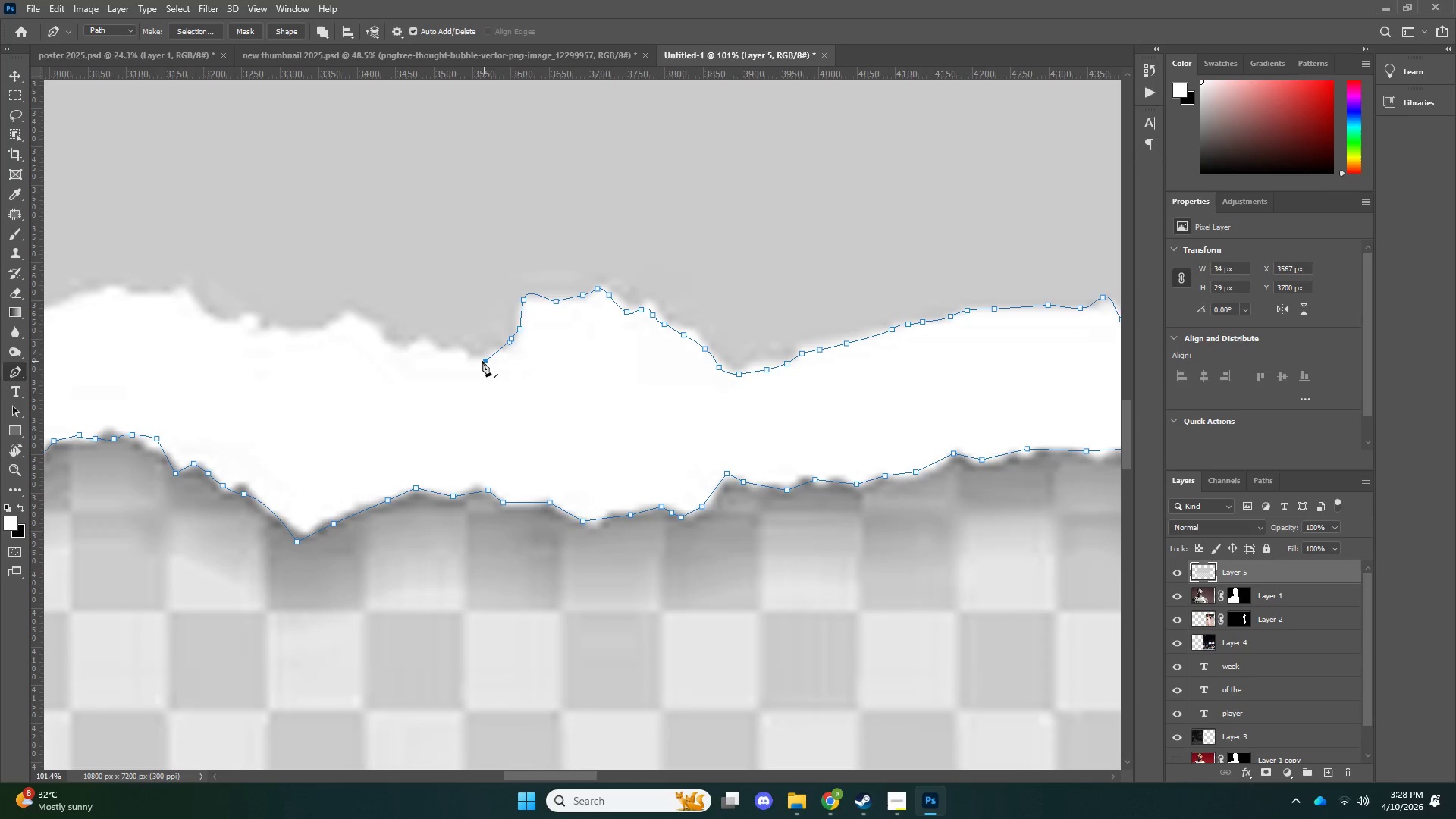 
left_click_drag(start_coordinate=[471, 362], to_coordinate=[454, 361])
 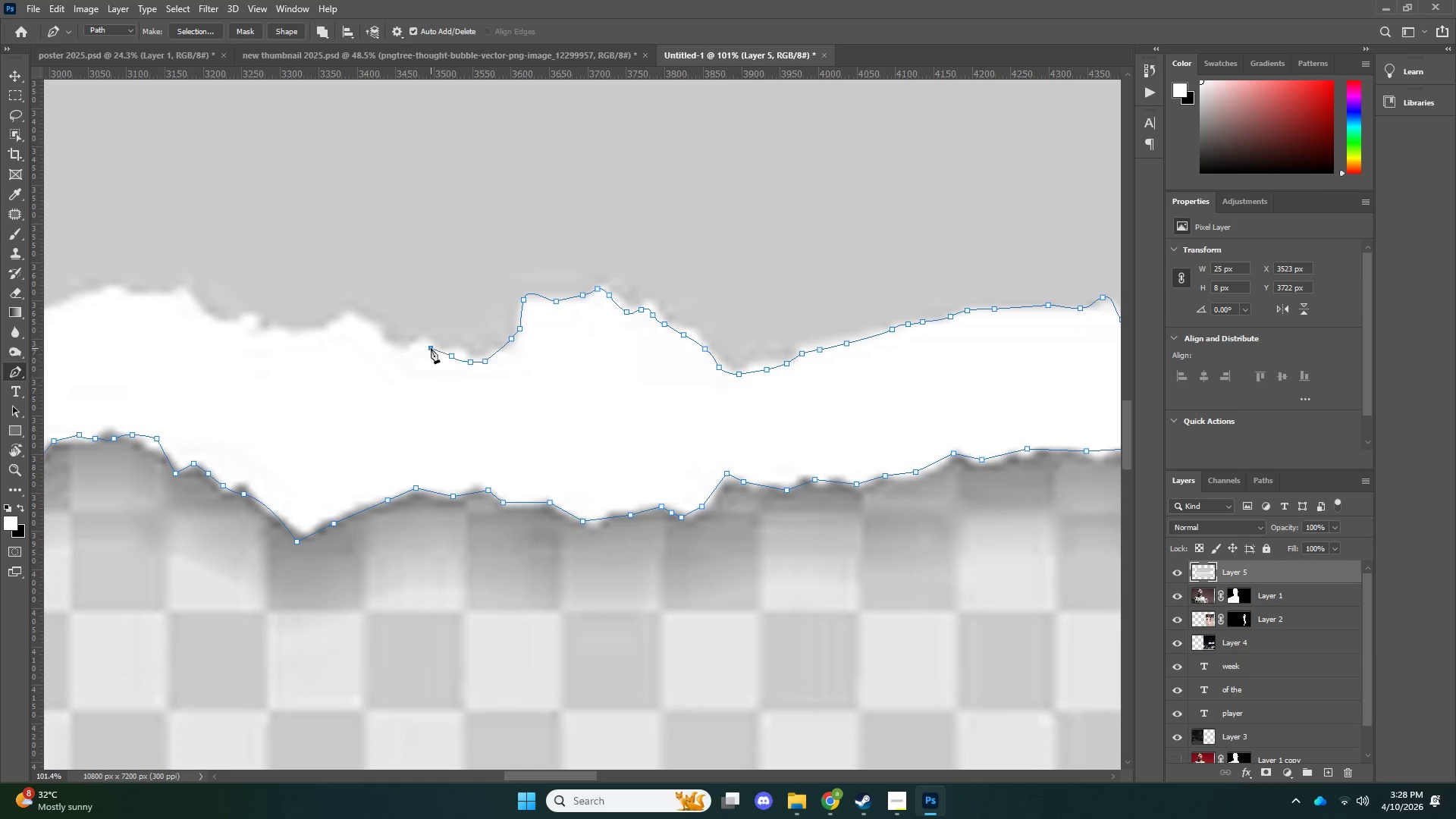 
left_click_drag(start_coordinate=[422, 344], to_coordinate=[416, 345])
 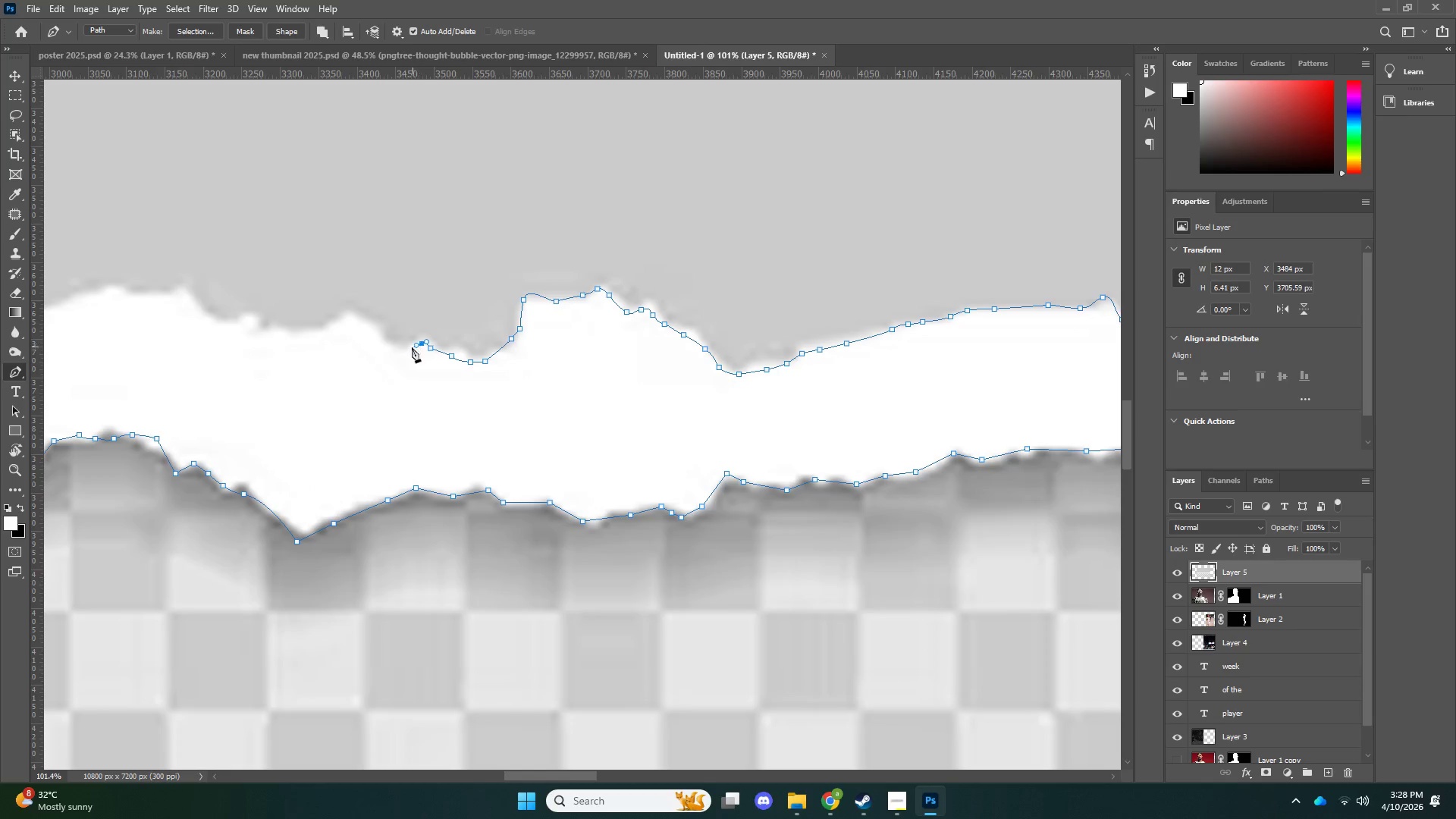 
left_click_drag(start_coordinate=[410, 350], to_coordinate=[406, 351])
 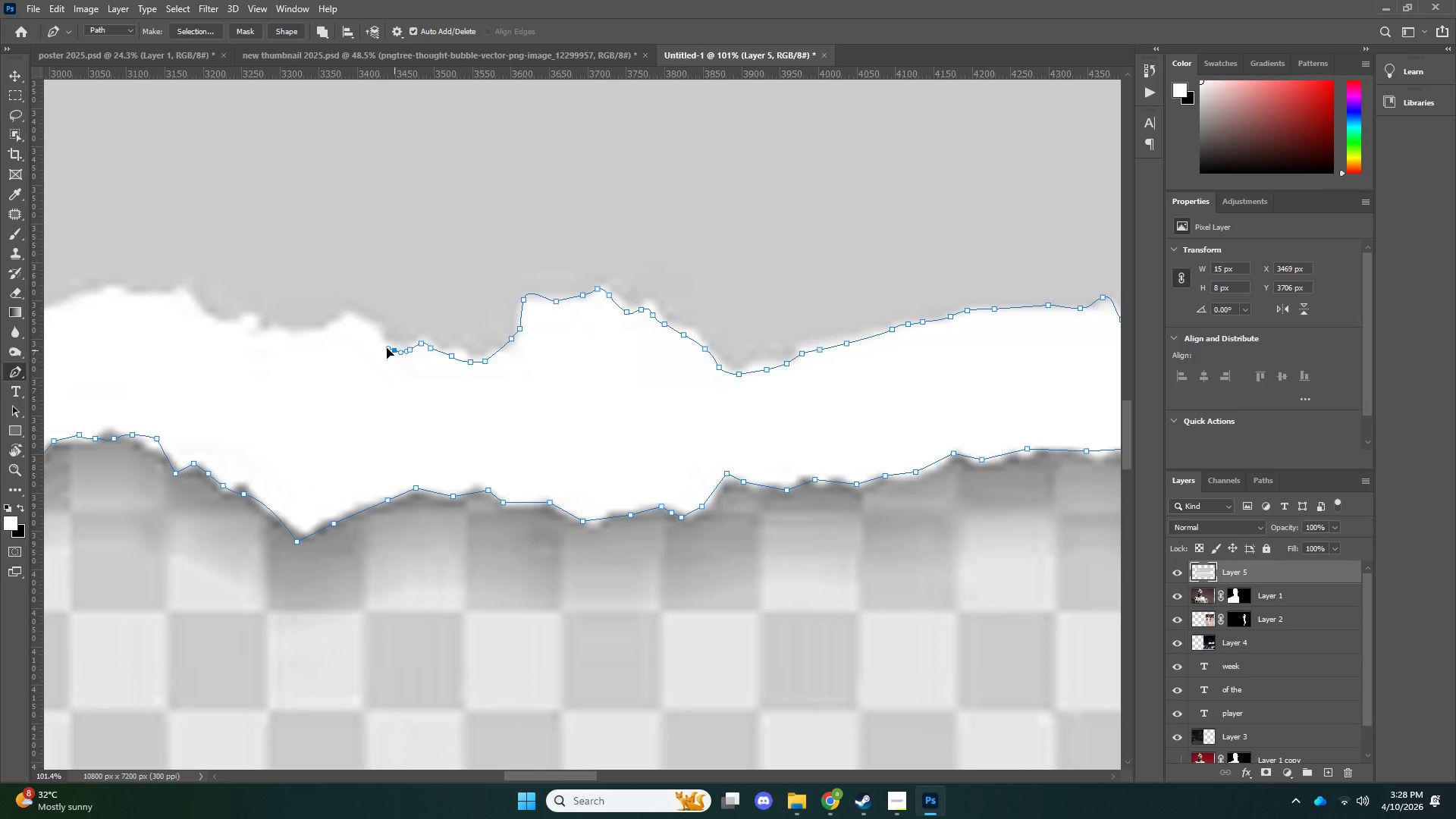 
left_click_drag(start_coordinate=[394, 350], to_coordinate=[382, 344])
 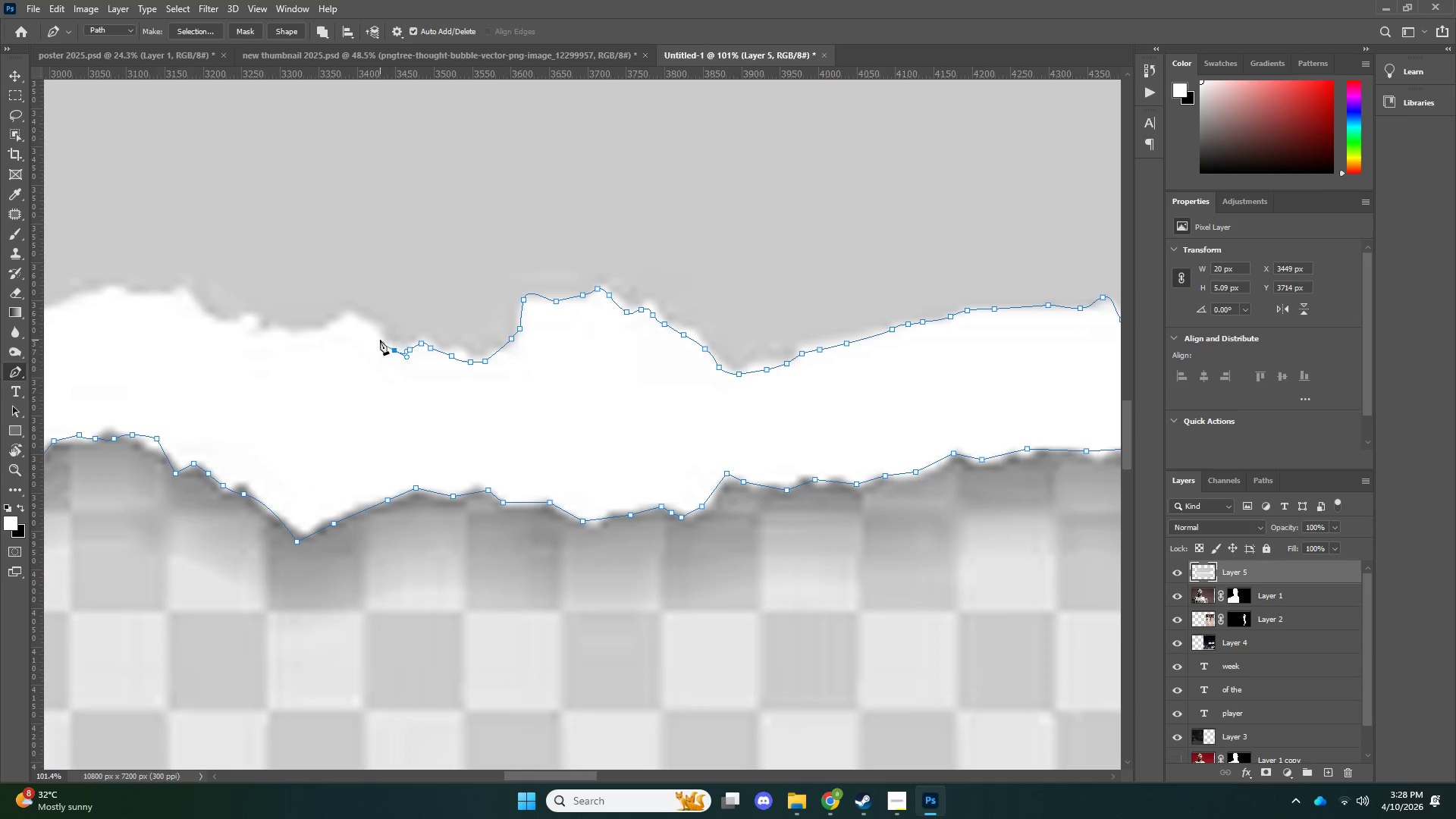 
left_click_drag(start_coordinate=[380, 340], to_coordinate=[376, 334])
 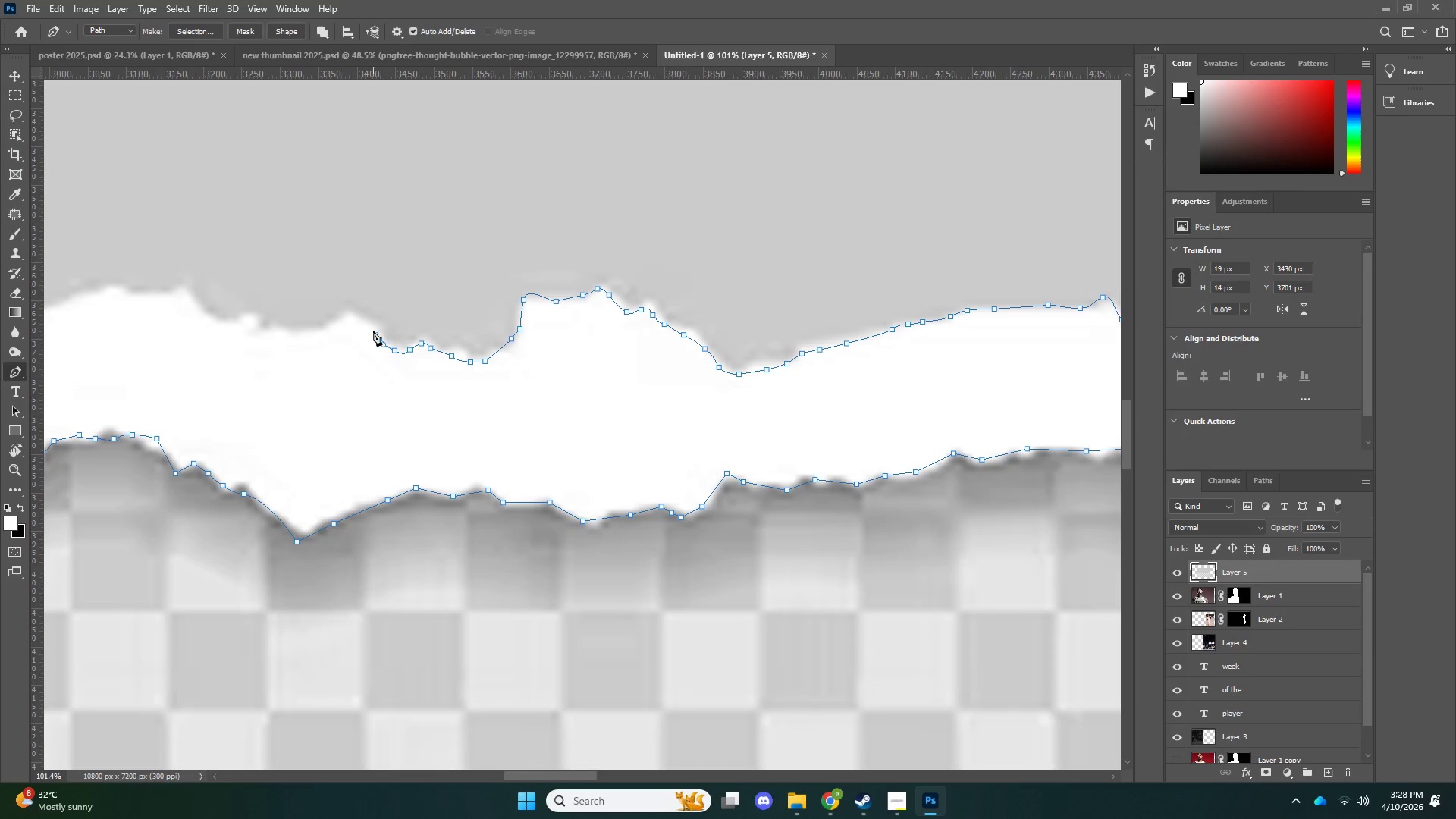 
left_click_drag(start_coordinate=[369, 330], to_coordinate=[359, 328])
 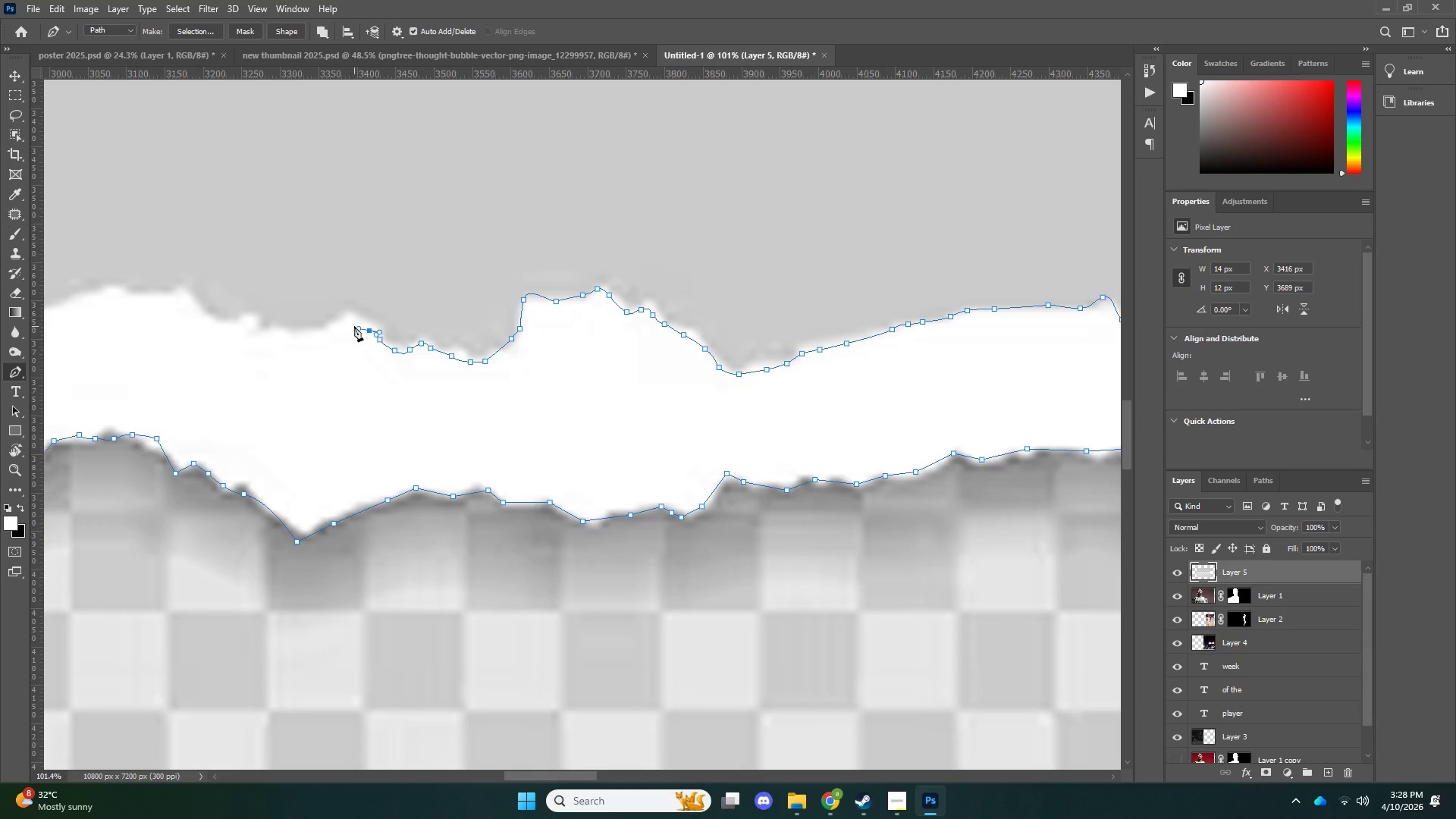 
triple_click([347, 320])
 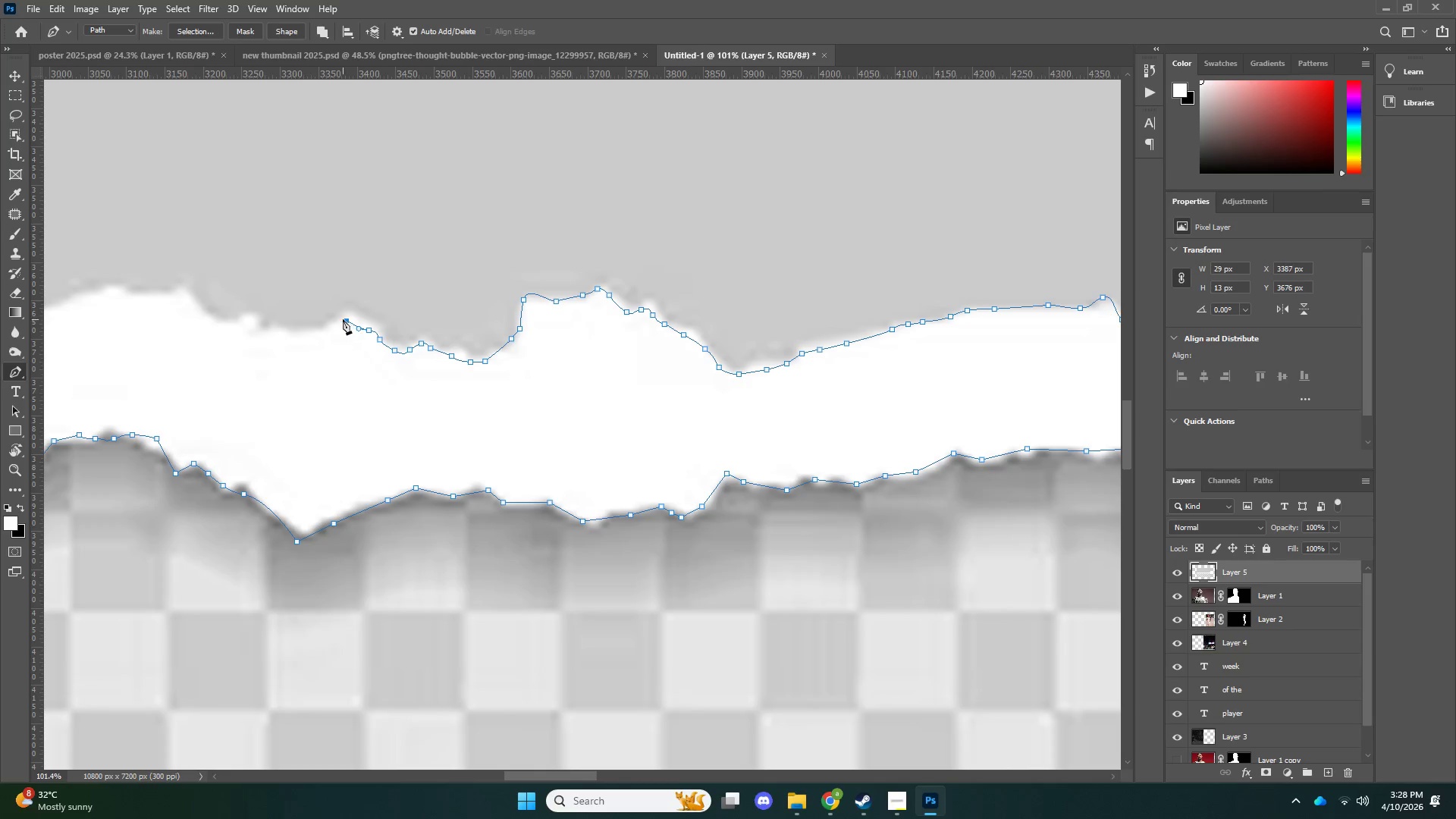 
left_click_drag(start_coordinate=[343, 319], to_coordinate=[334, 323])
 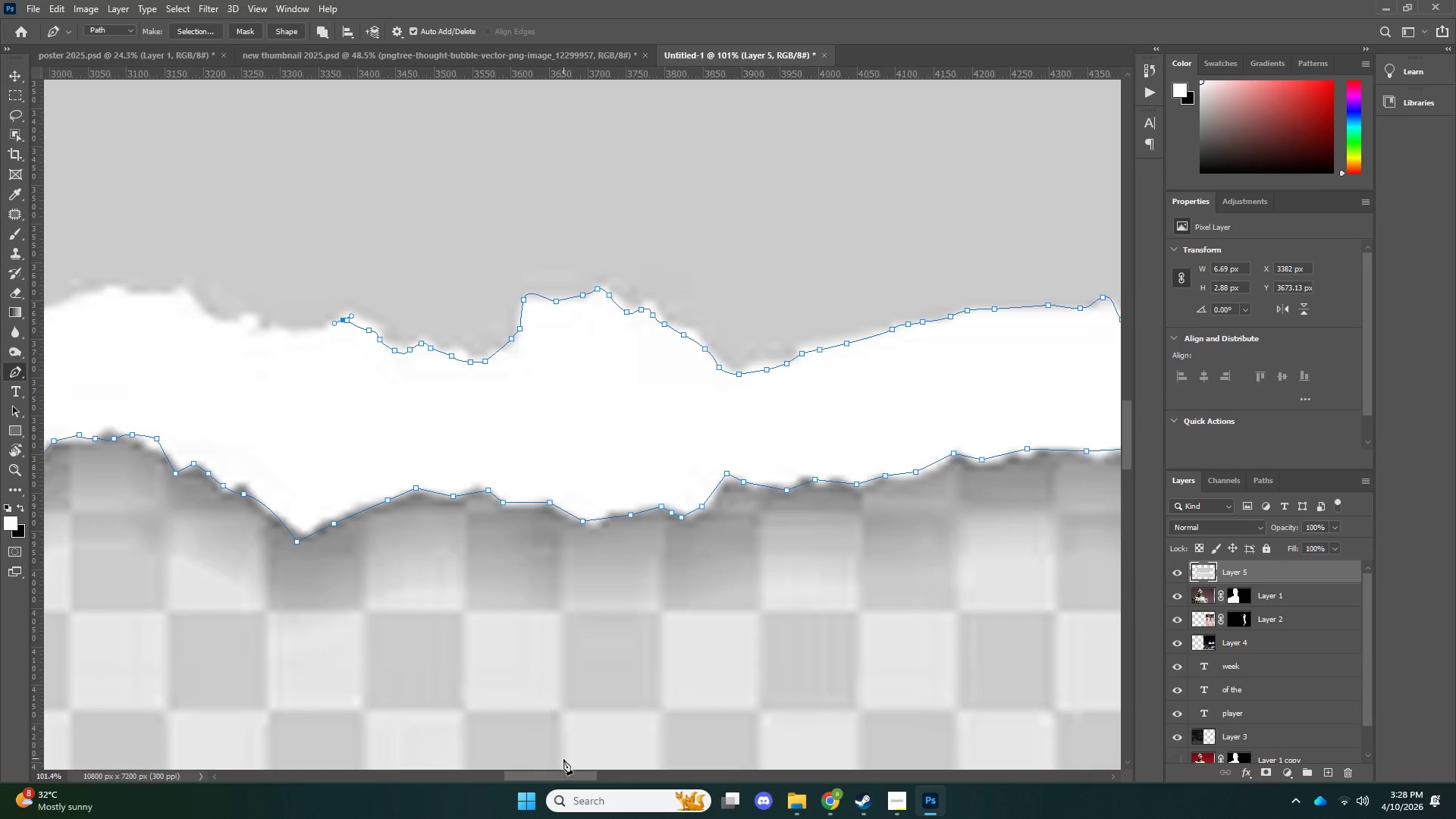 
left_click_drag(start_coordinate=[543, 768], to_coordinate=[507, 755])
 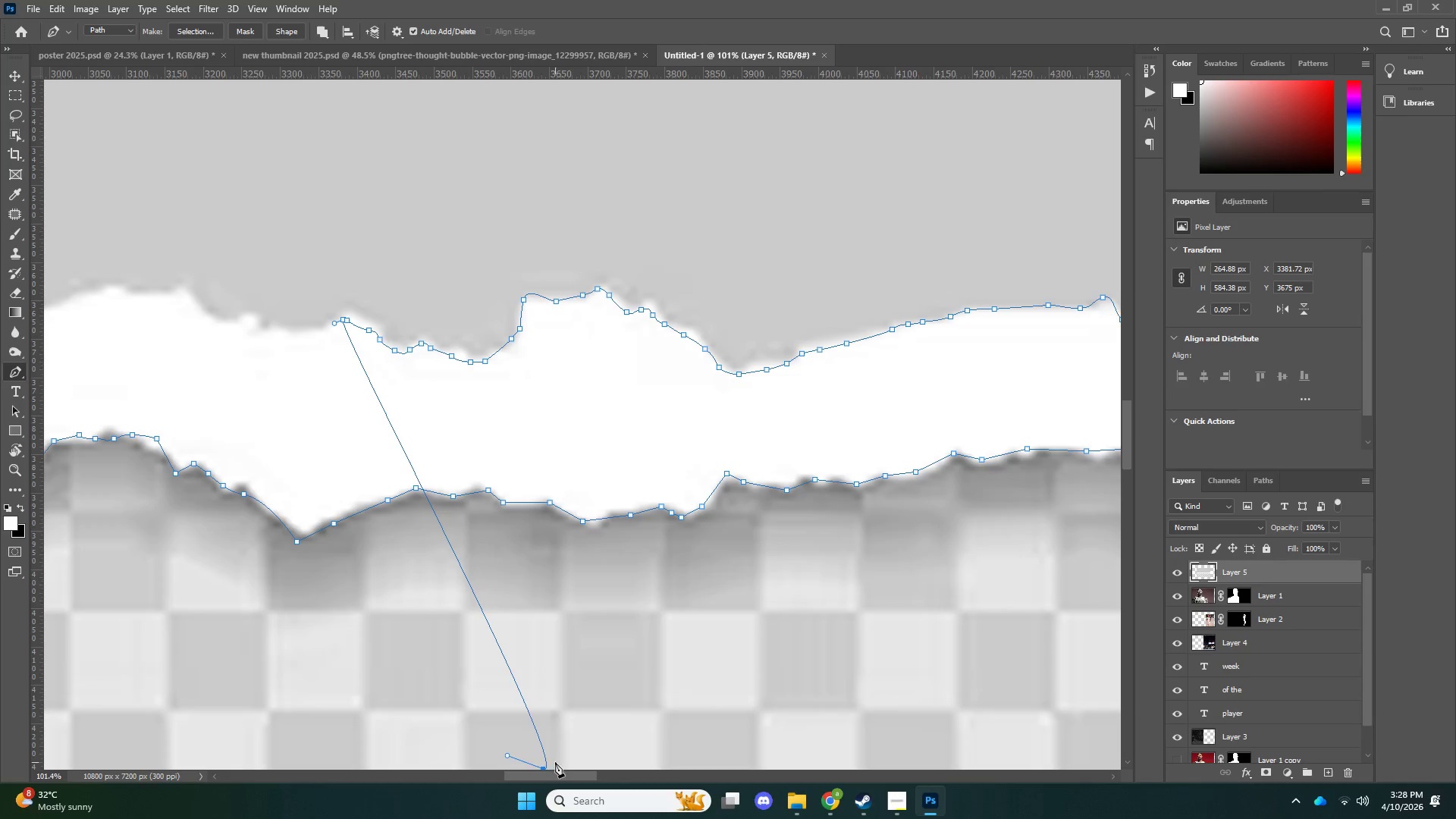 
key(Control+ControlLeft)
 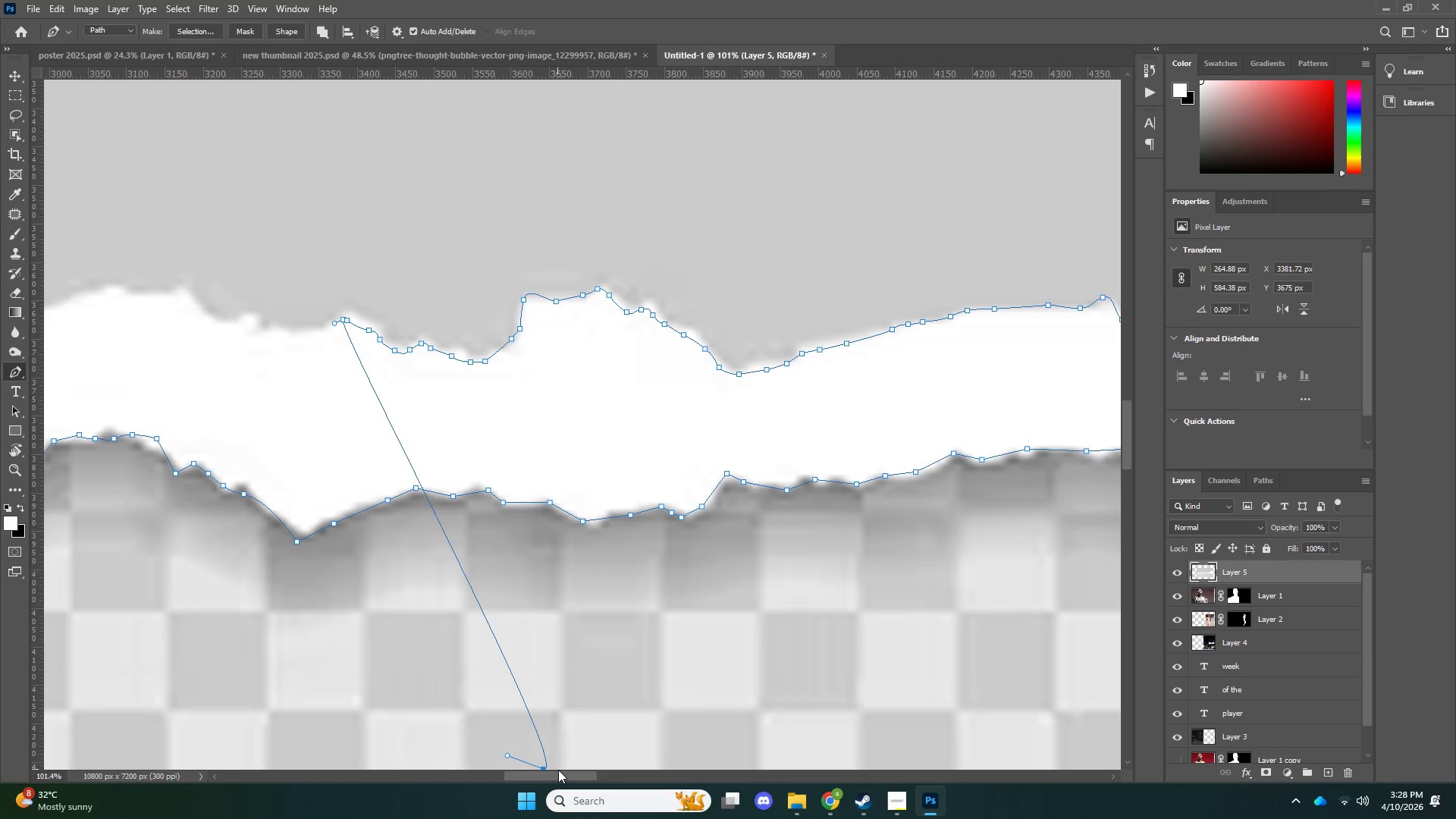 
key(Control+Z)
 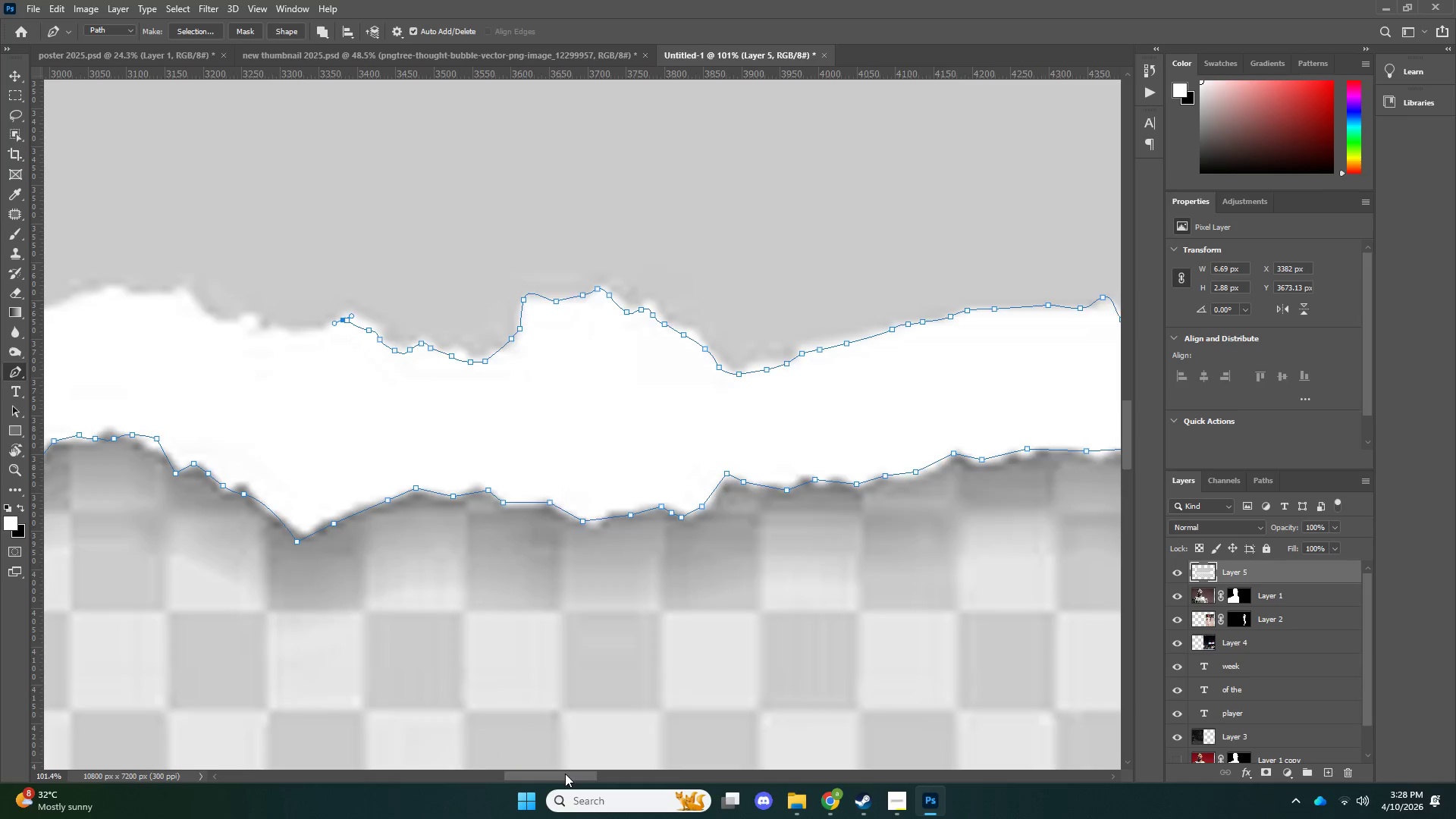 
left_click_drag(start_coordinate=[563, 772], to_coordinate=[522, 760])
 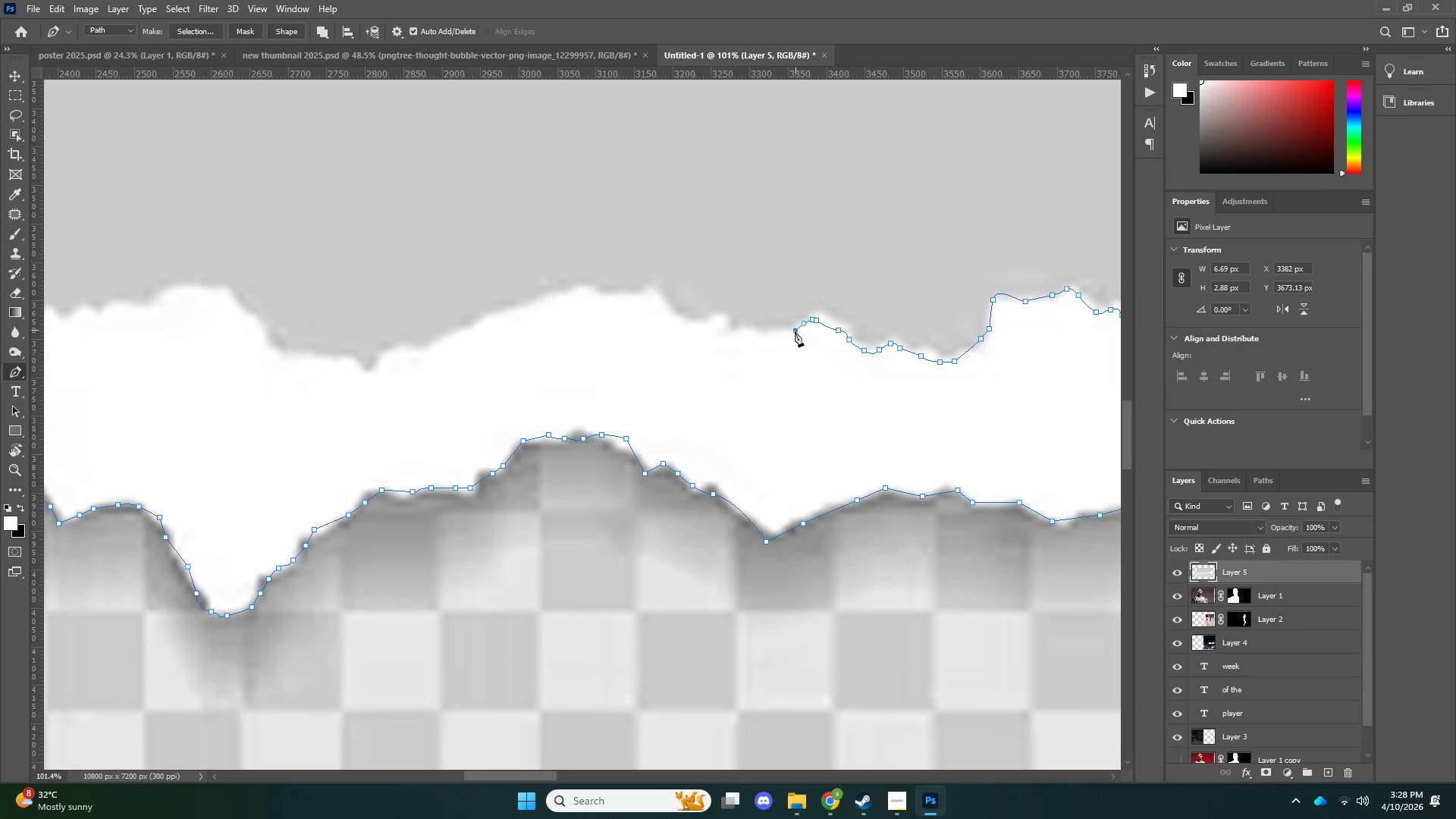 
left_click_drag(start_coordinate=[775, 334], to_coordinate=[770, 335])
 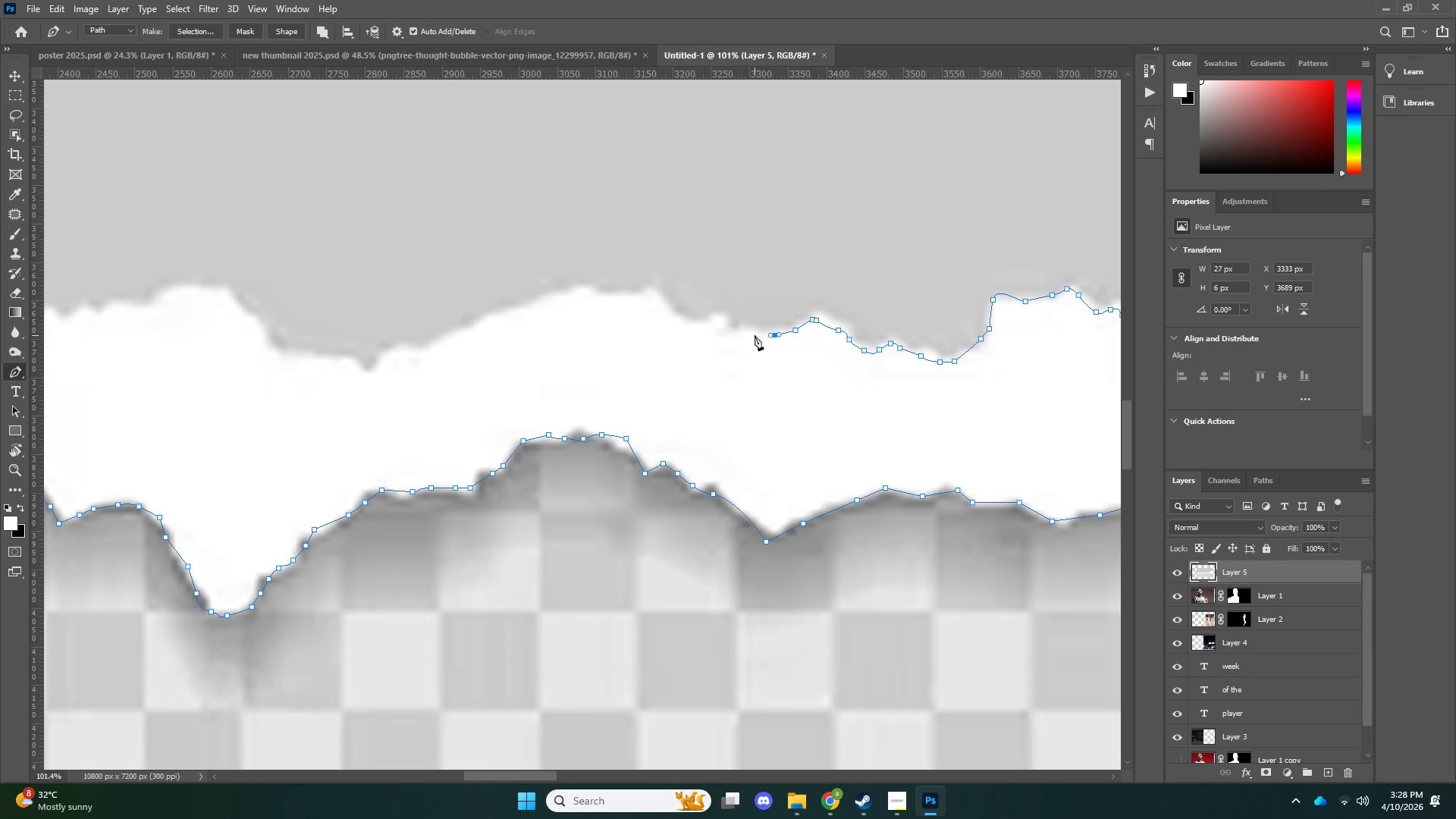 
left_click_drag(start_coordinate=[751, 335], to_coordinate=[738, 331])
 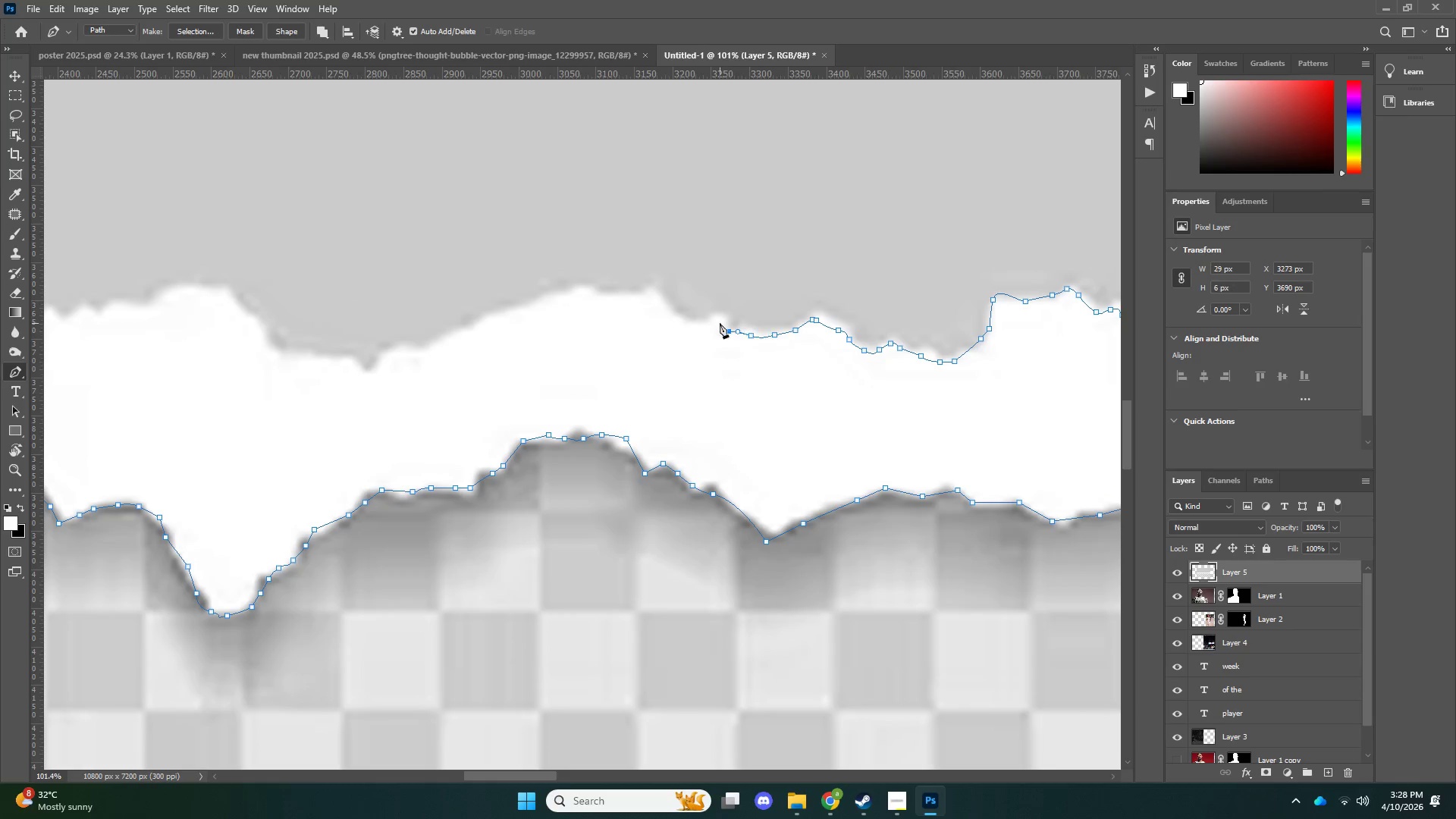 
triple_click([720, 323])
 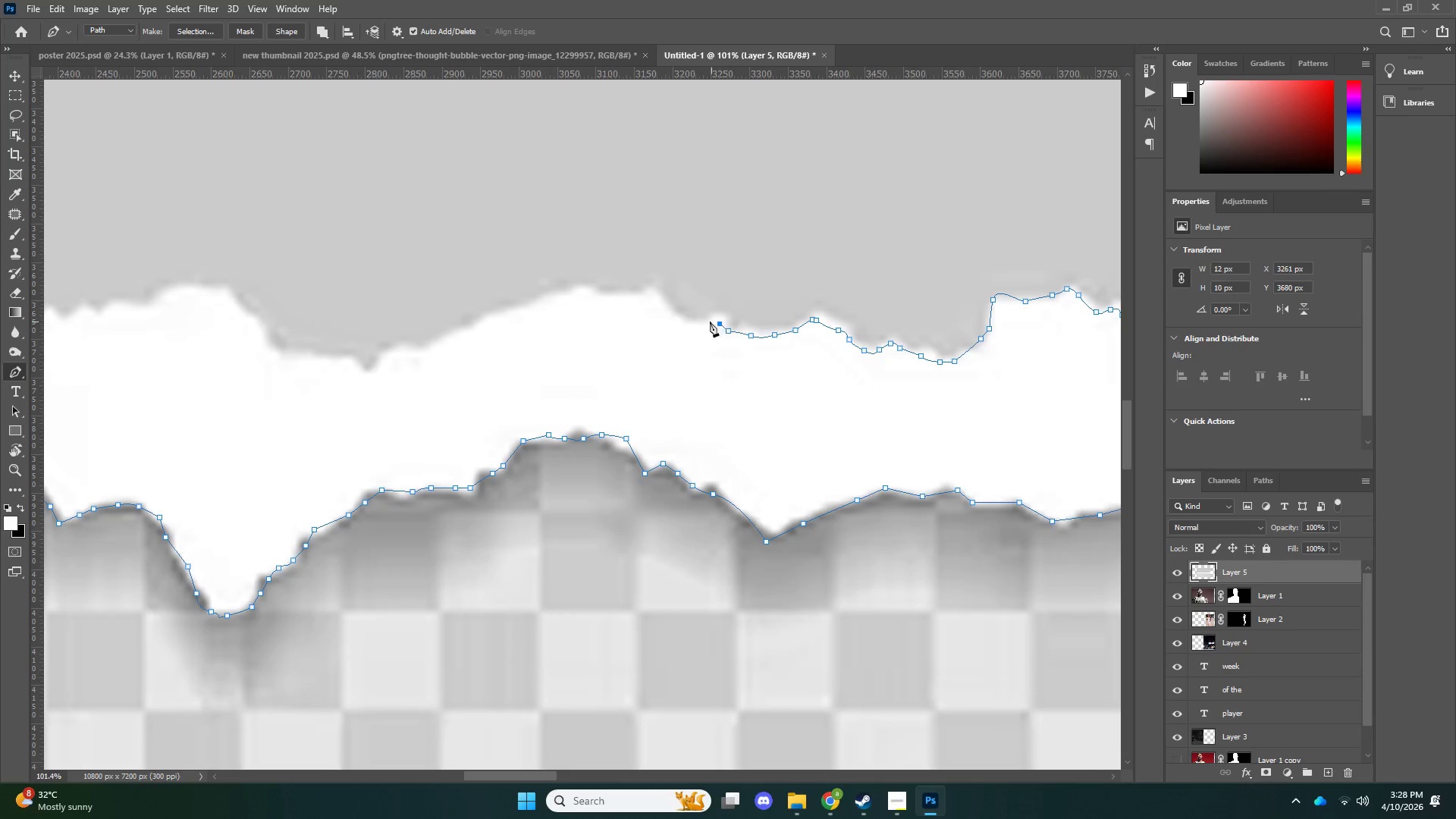 
left_click_drag(start_coordinate=[701, 322], to_coordinate=[697, 322])
 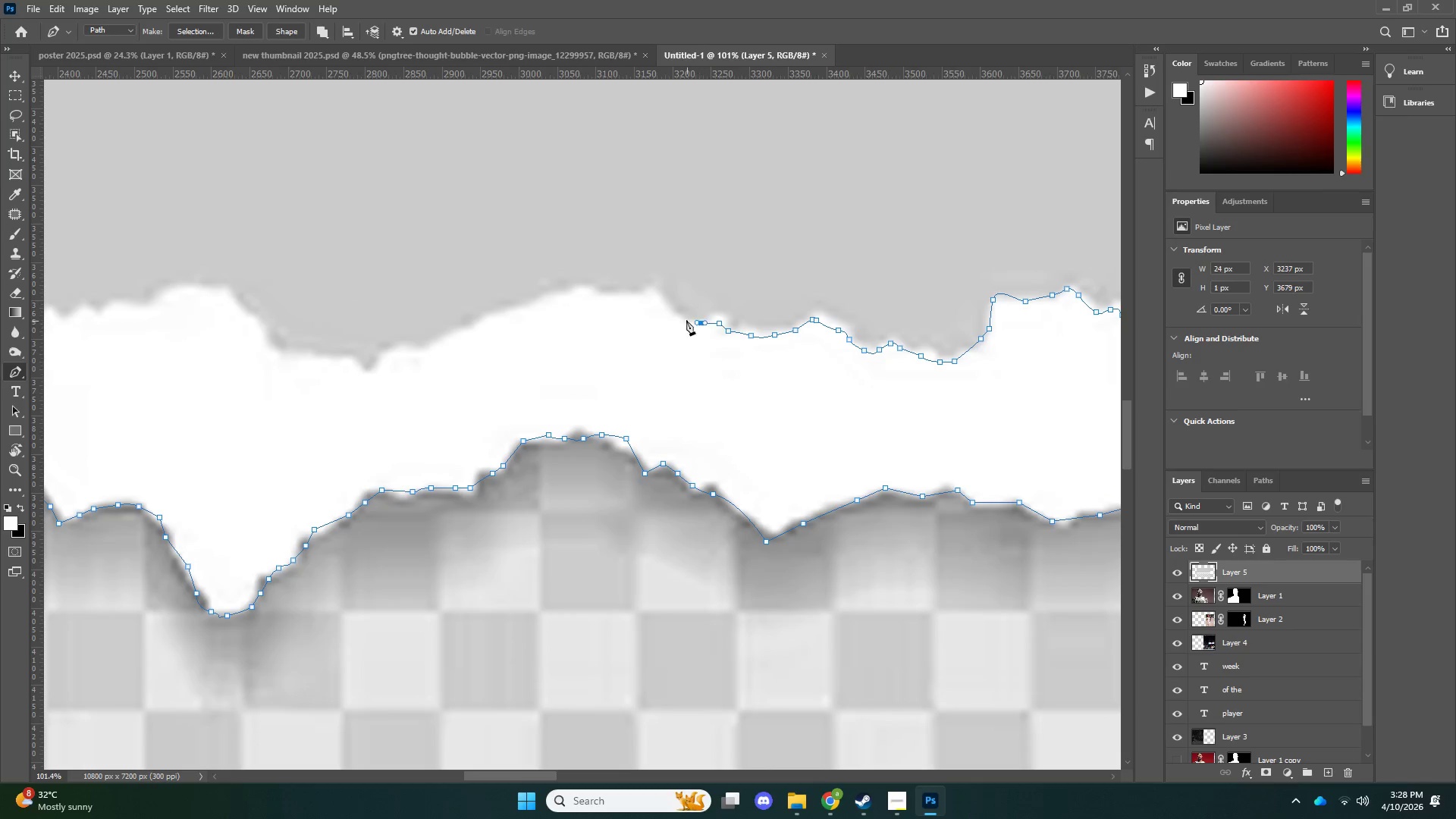 
left_click_drag(start_coordinate=[682, 320], to_coordinate=[668, 314])
 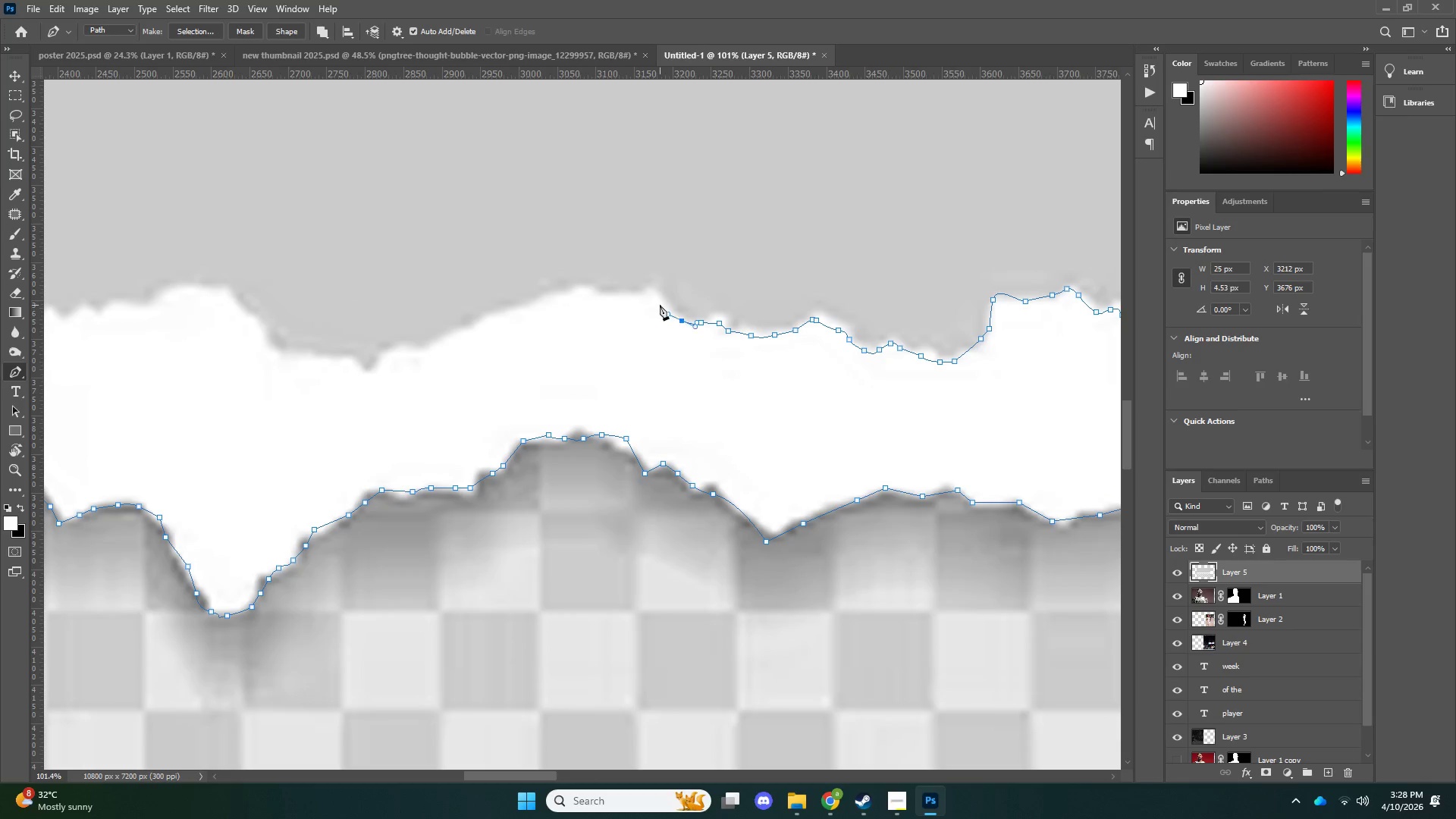 
left_click_drag(start_coordinate=[660, 305], to_coordinate=[654, 297])
 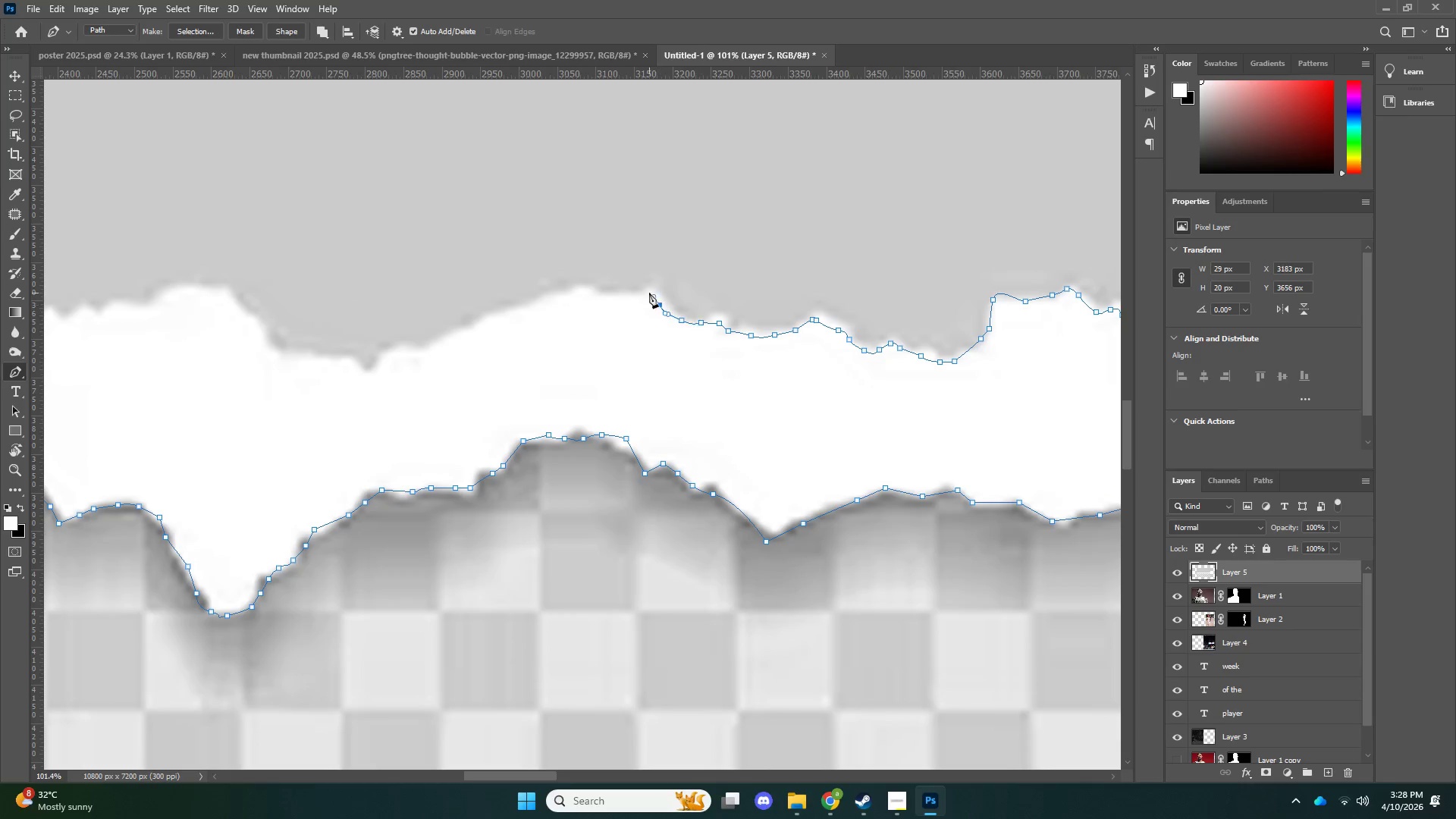 
left_click_drag(start_coordinate=[649, 293], to_coordinate=[638, 296])
 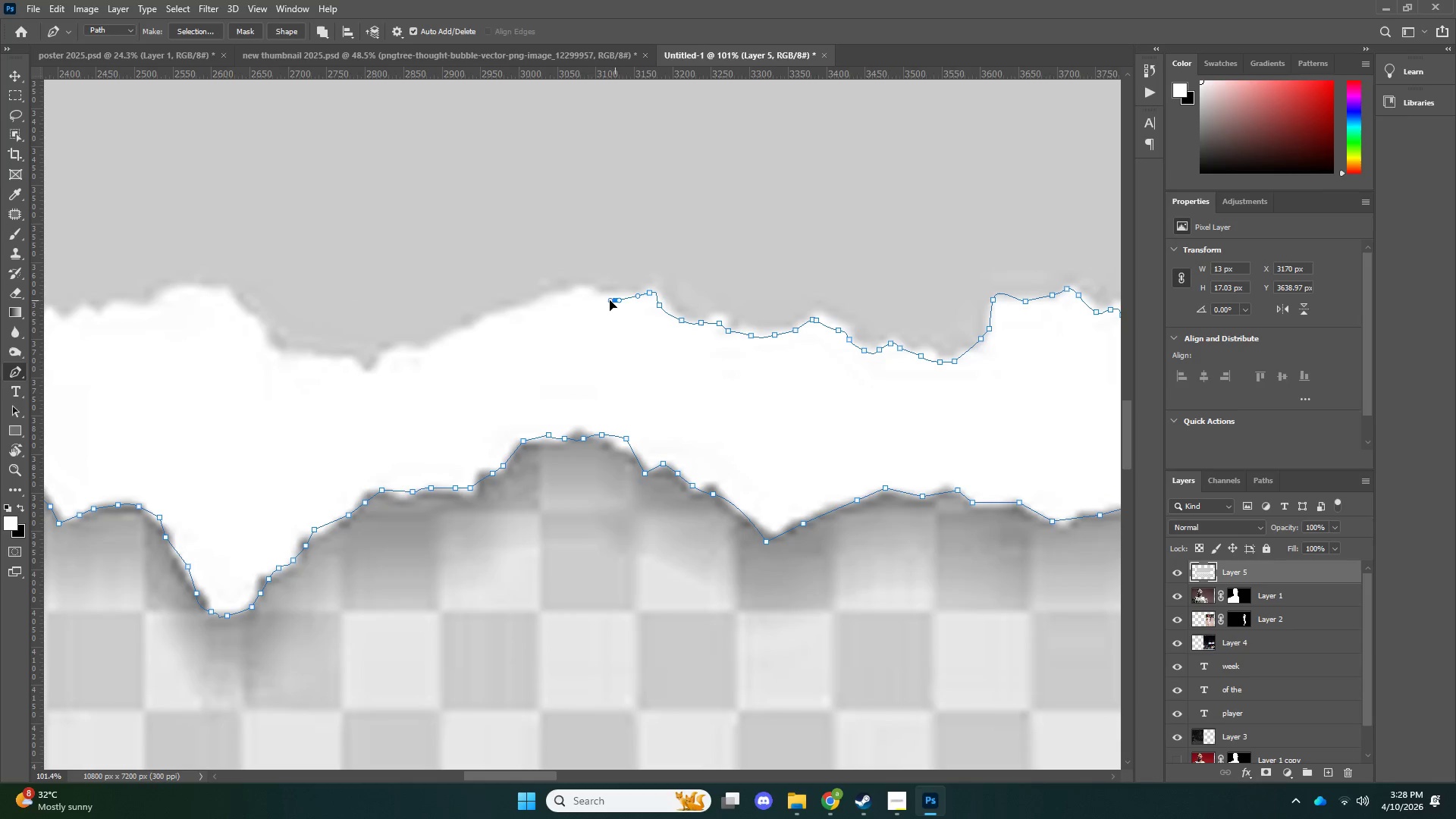 
left_click_drag(start_coordinate=[615, 300], to_coordinate=[604, 300])
 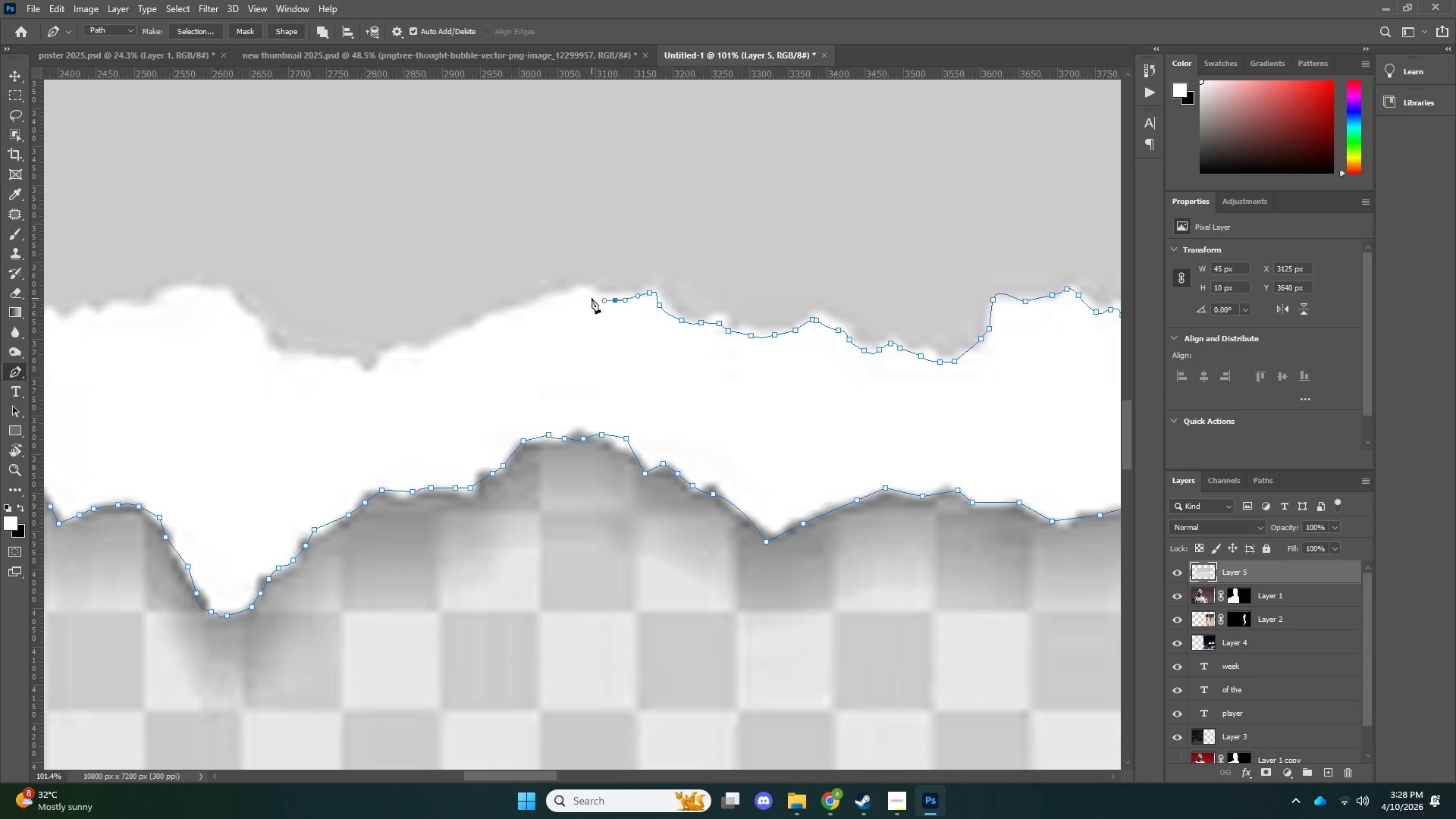 
left_click_drag(start_coordinate=[591, 298], to_coordinate=[583, 294])
 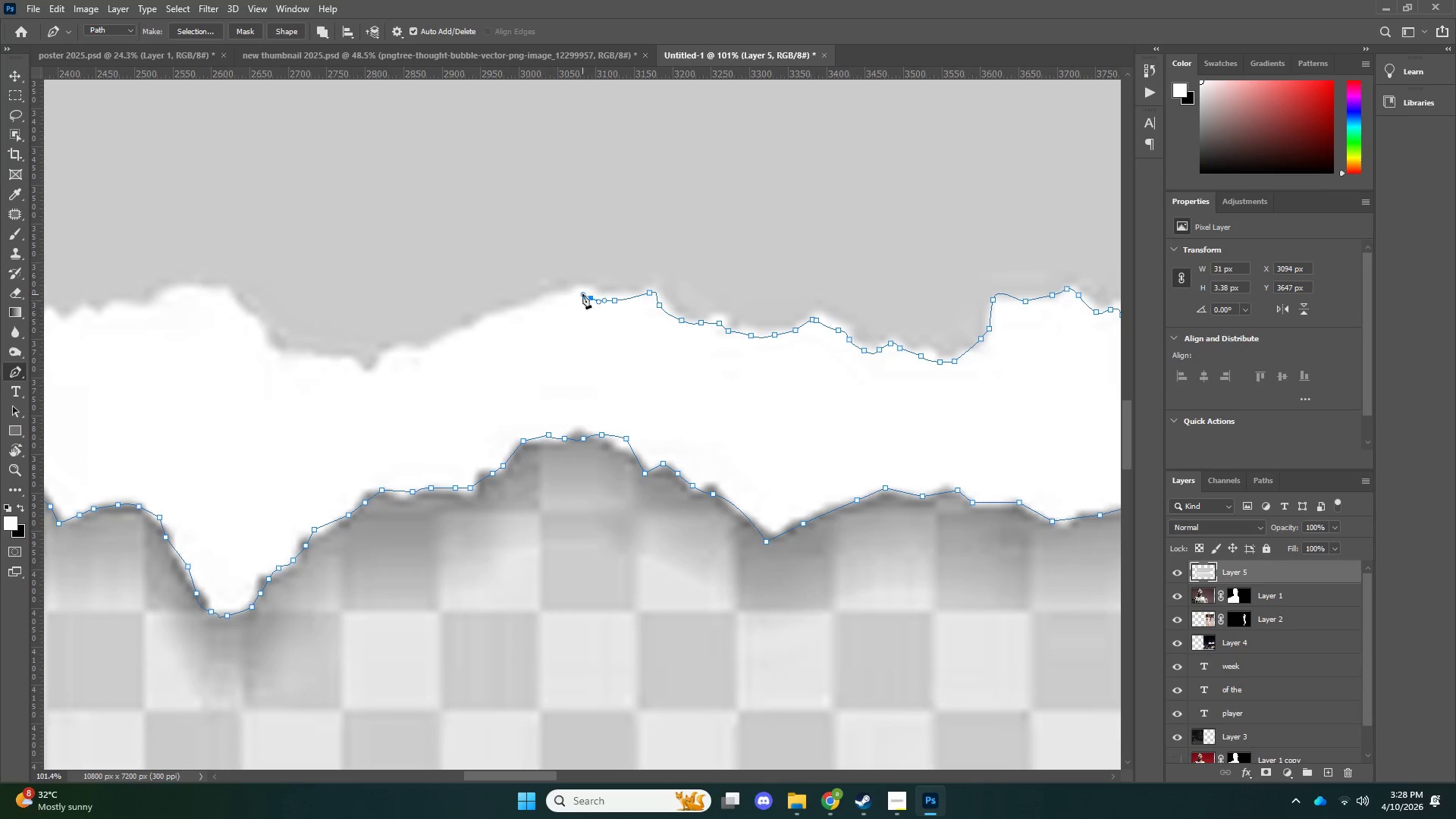 
left_click_drag(start_coordinate=[579, 293], to_coordinate=[564, 293])
 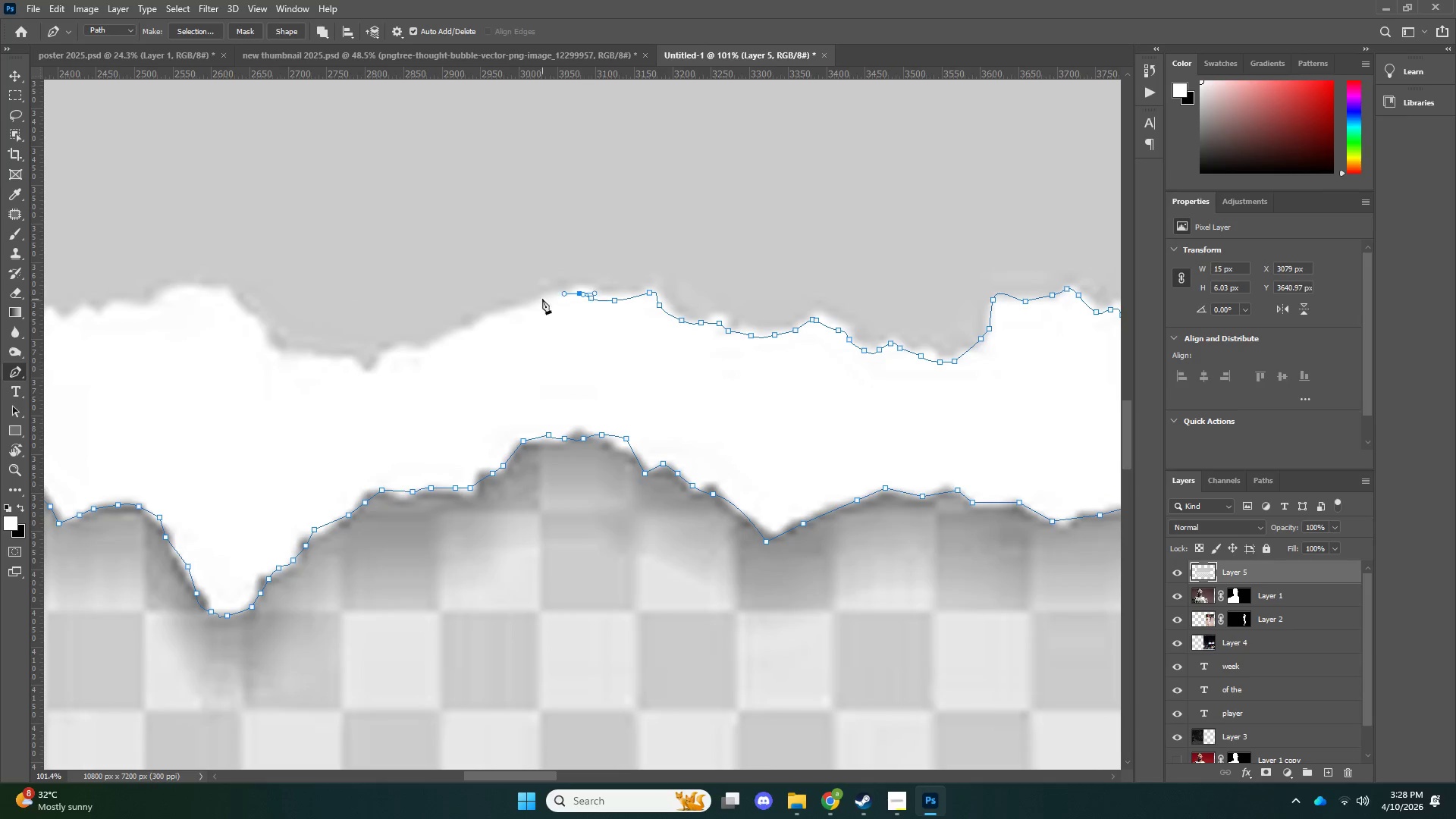 
left_click_drag(start_coordinate=[535, 302], to_coordinate=[523, 307])
 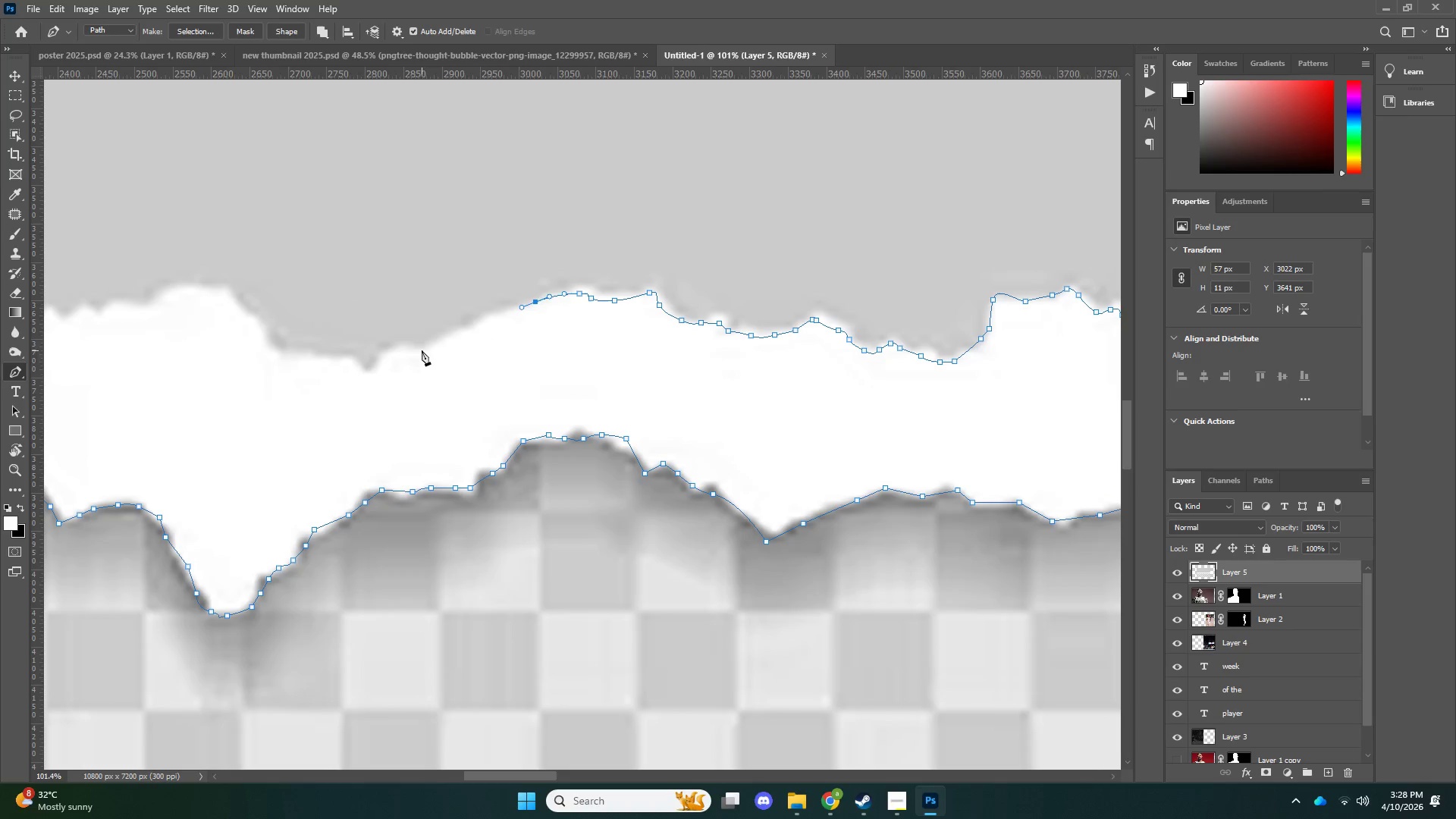 
double_click([395, 356])
 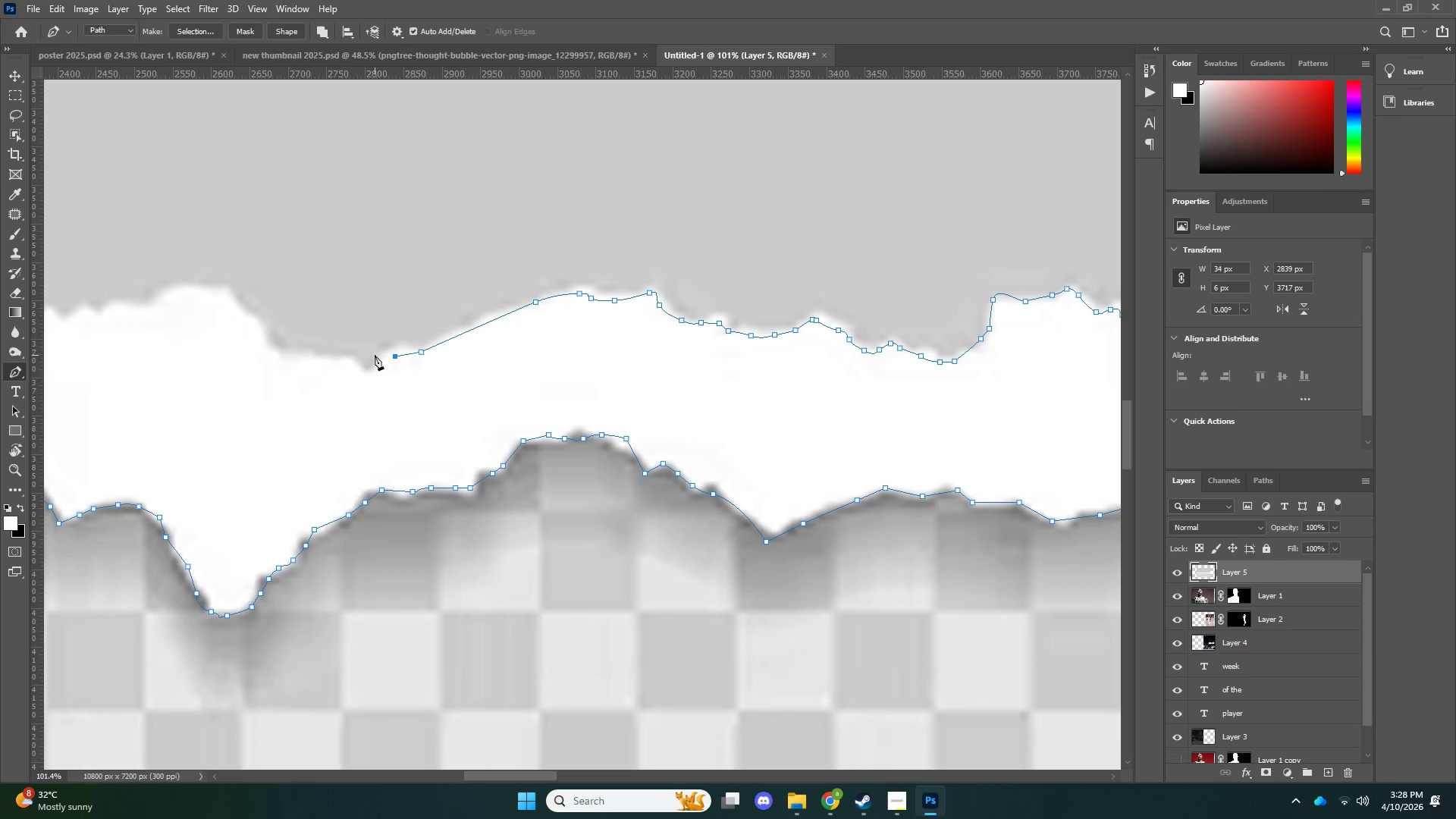 
left_click_drag(start_coordinate=[372, 356], to_coordinate=[372, 361])
 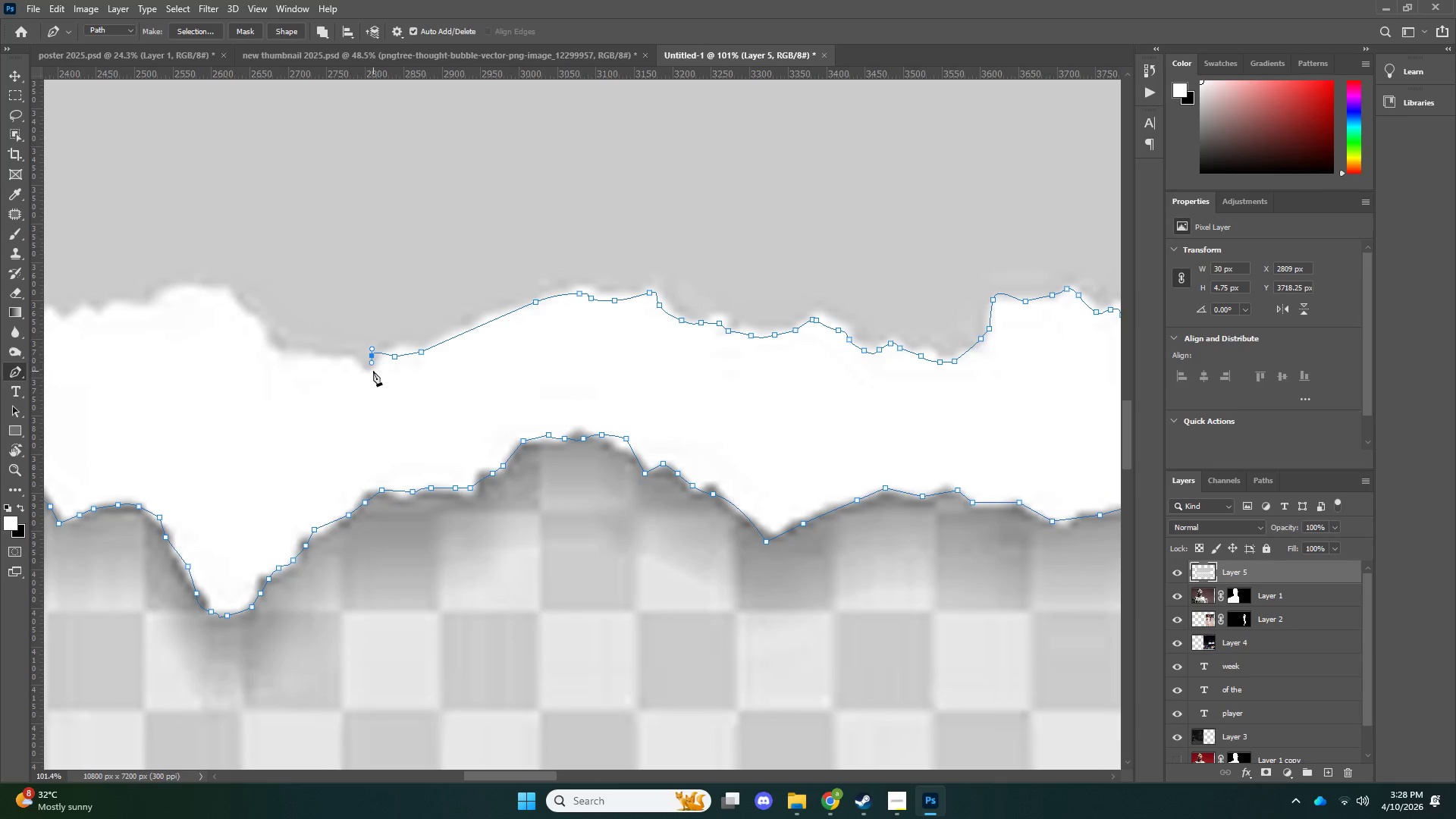 
key(Control+ControlLeft)
 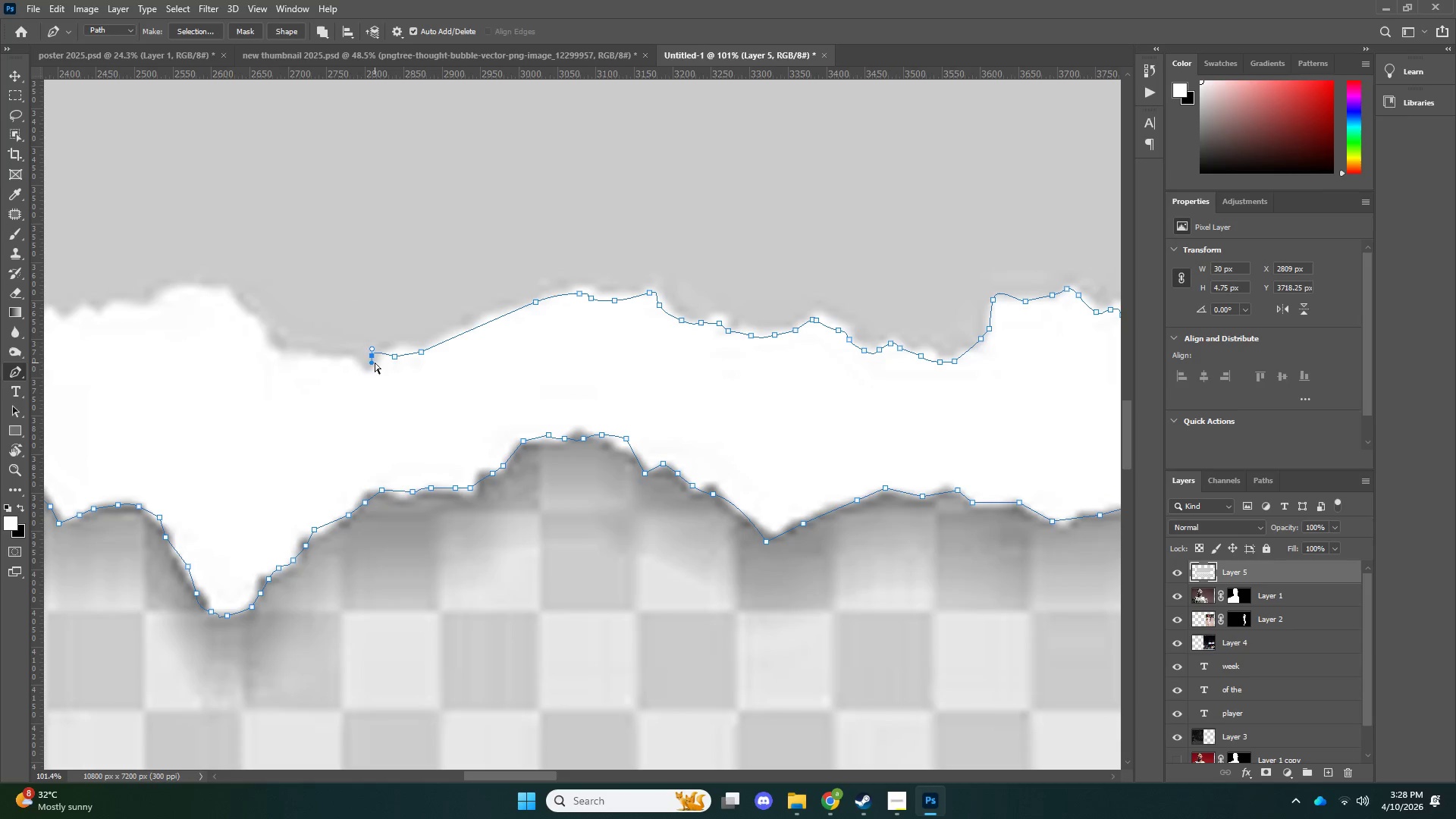 
key(Control+Z)
 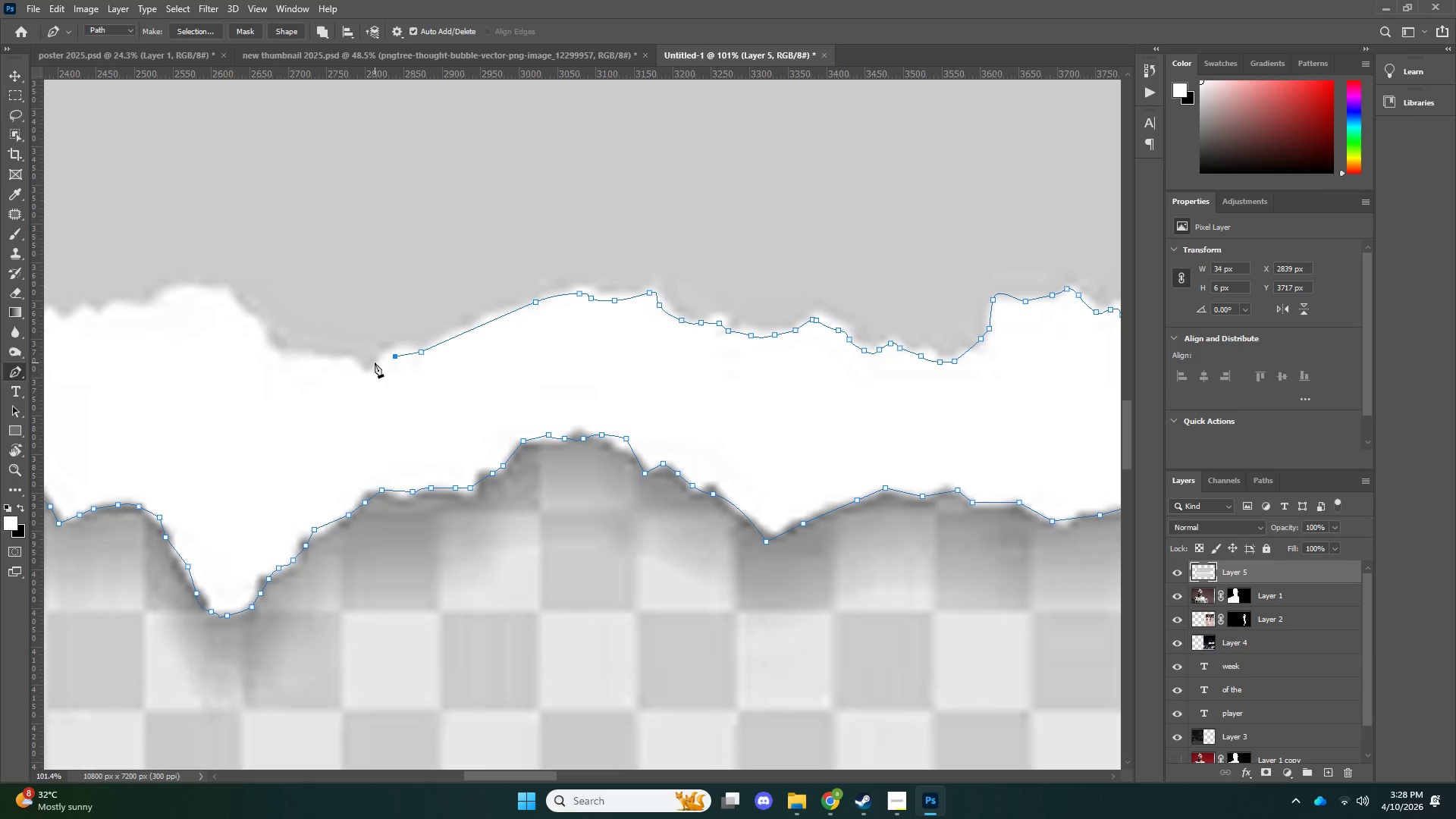 
left_click_drag(start_coordinate=[375, 363], to_coordinate=[375, 369])
 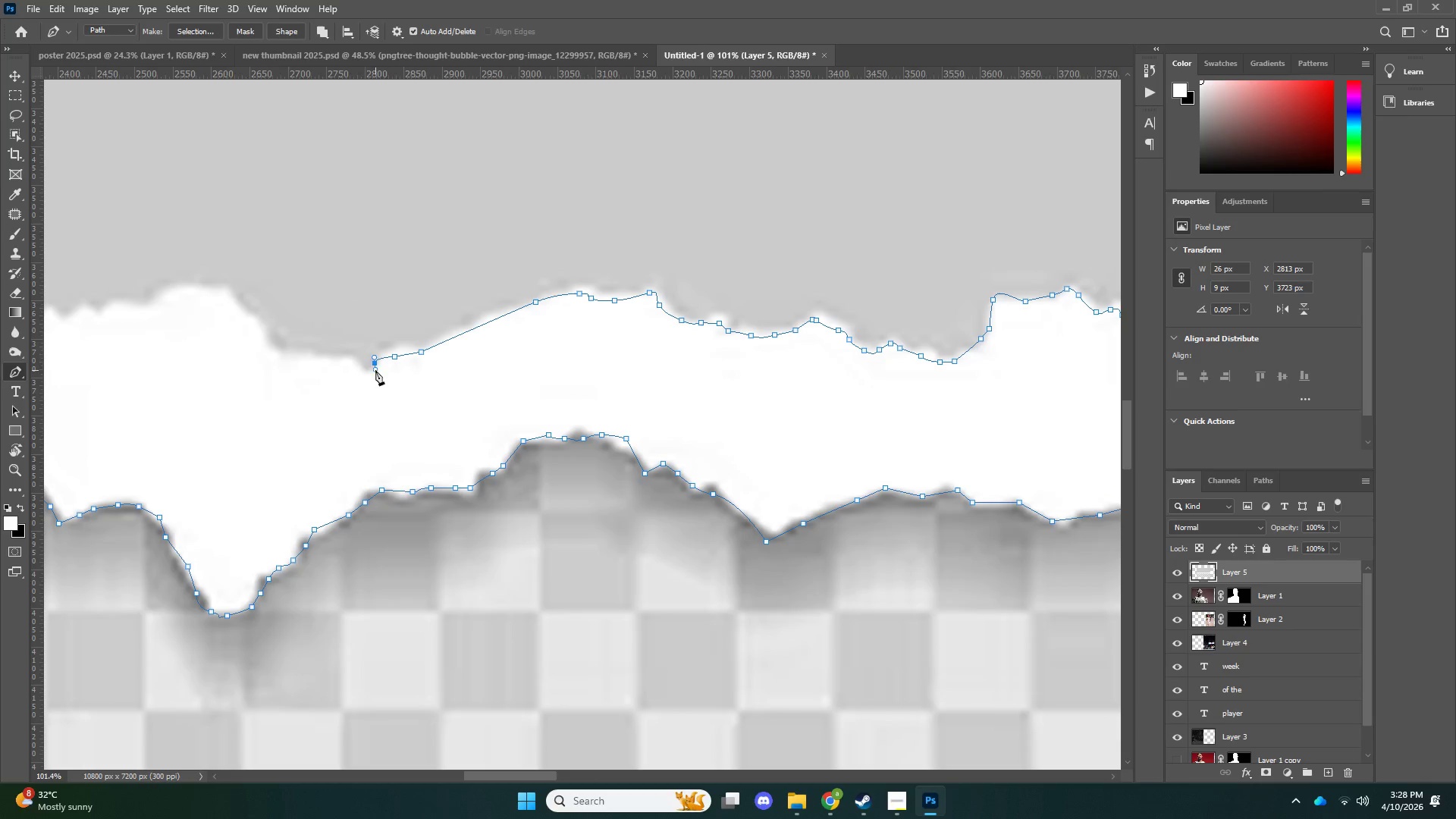 
left_click_drag(start_coordinate=[373, 374], to_coordinate=[368, 377])
 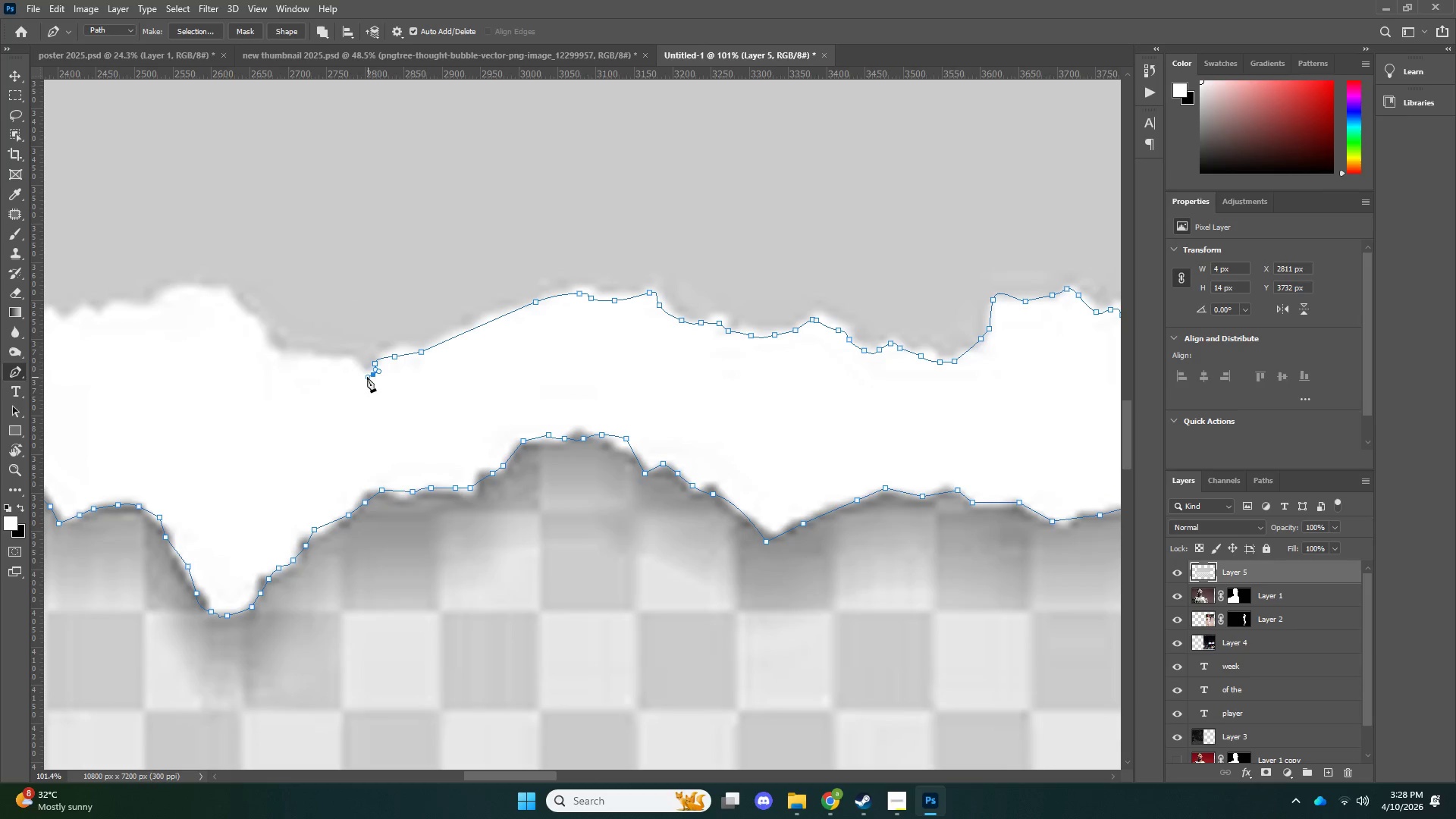 
left_click_drag(start_coordinate=[365, 377], to_coordinate=[349, 372])
 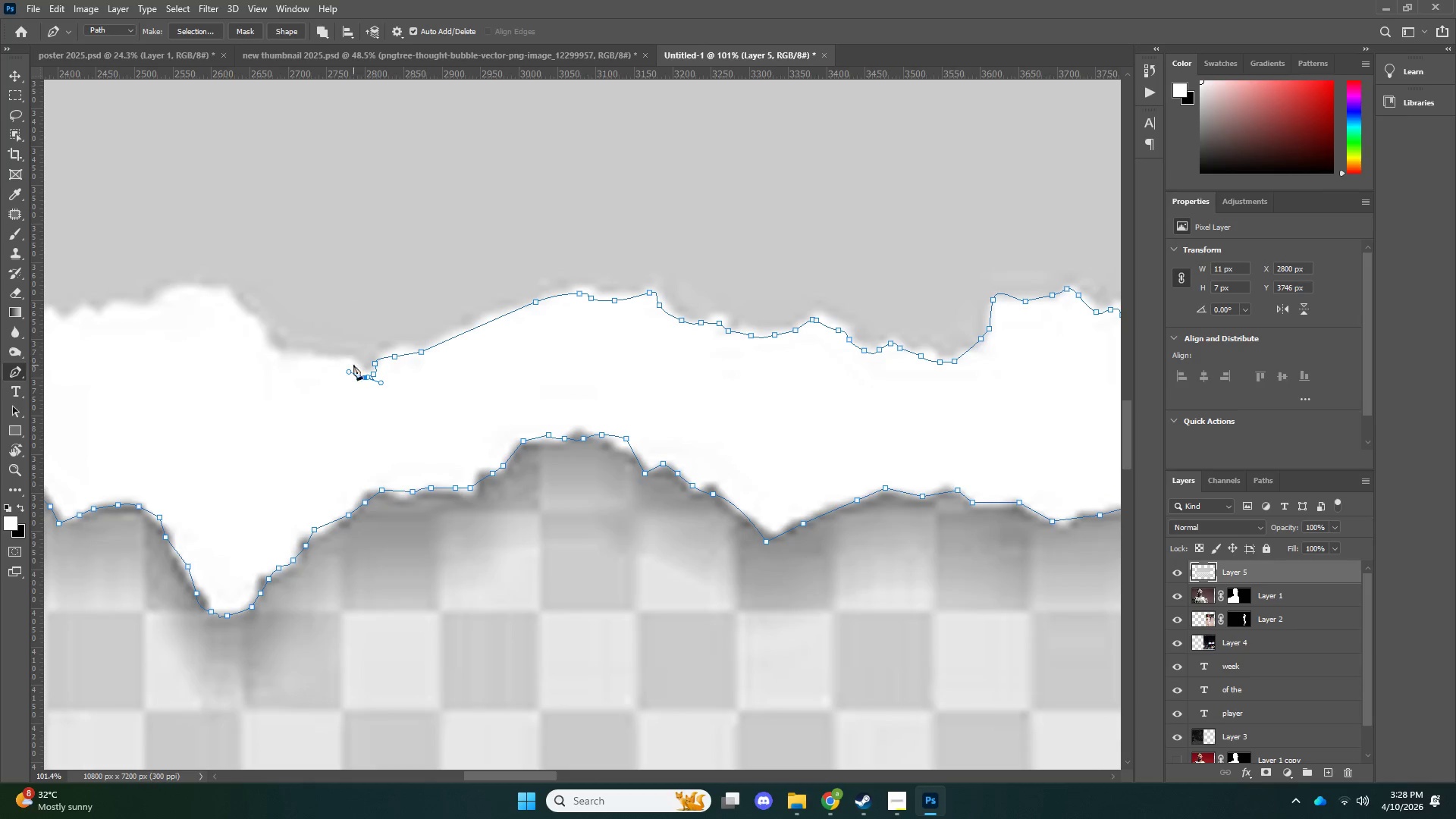 
key(Control+ControlLeft)
 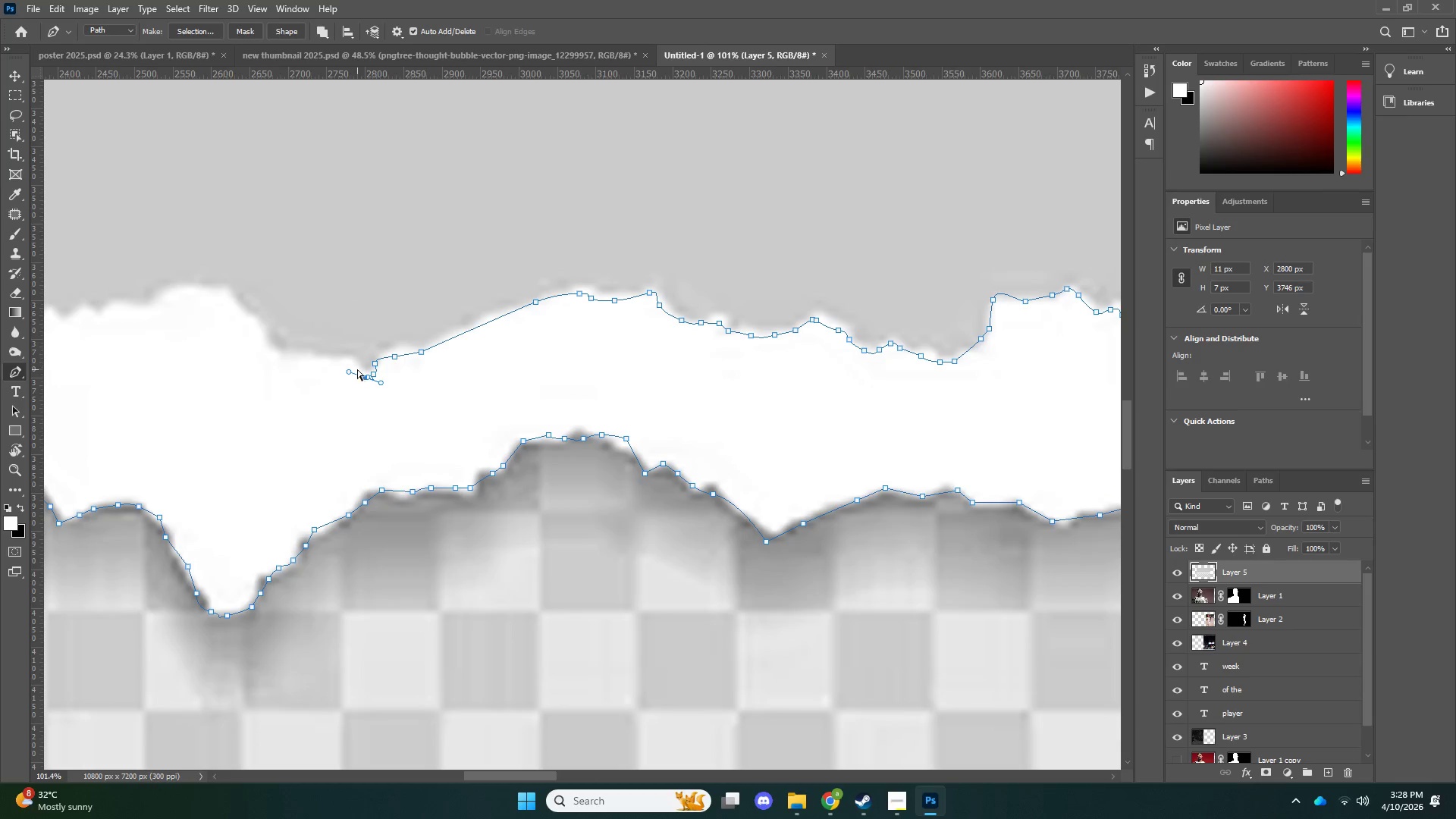 
key(Control+Z)
 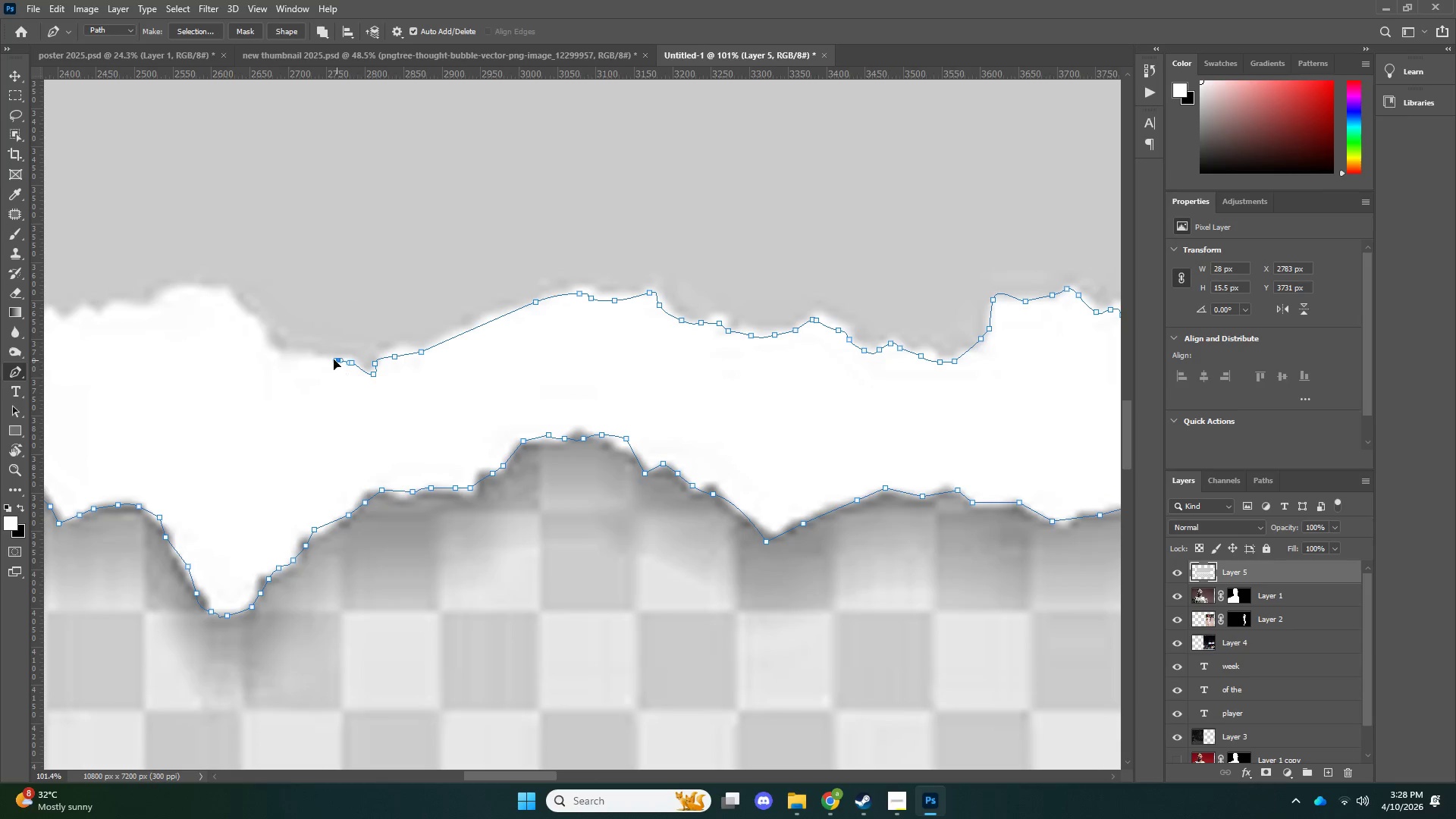 
left_click_drag(start_coordinate=[320, 359], to_coordinate=[307, 359])
 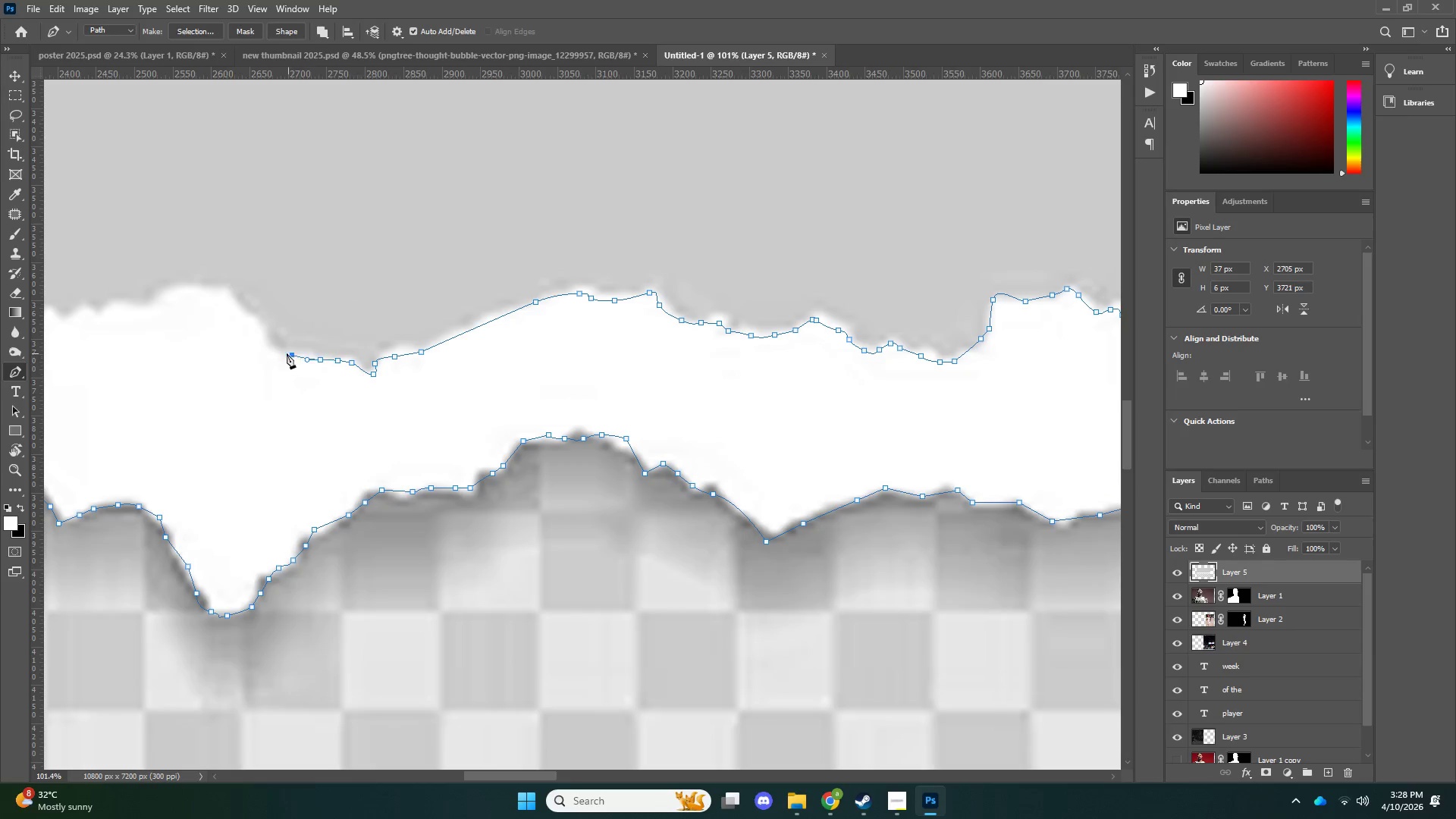 
left_click_drag(start_coordinate=[267, 344], to_coordinate=[259, 335])
 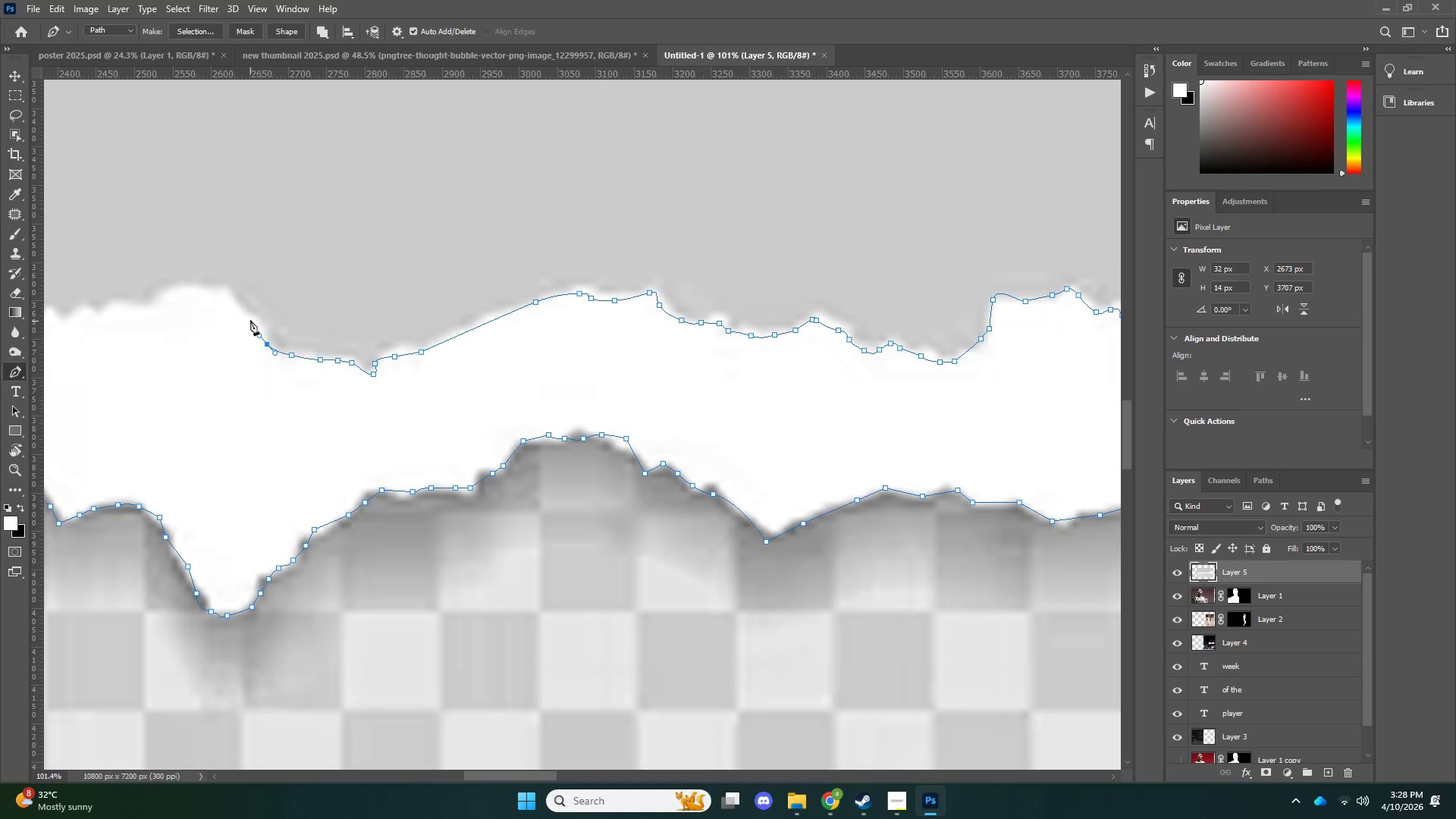 
left_click_drag(start_coordinate=[250, 318], to_coordinate=[243, 311])
 